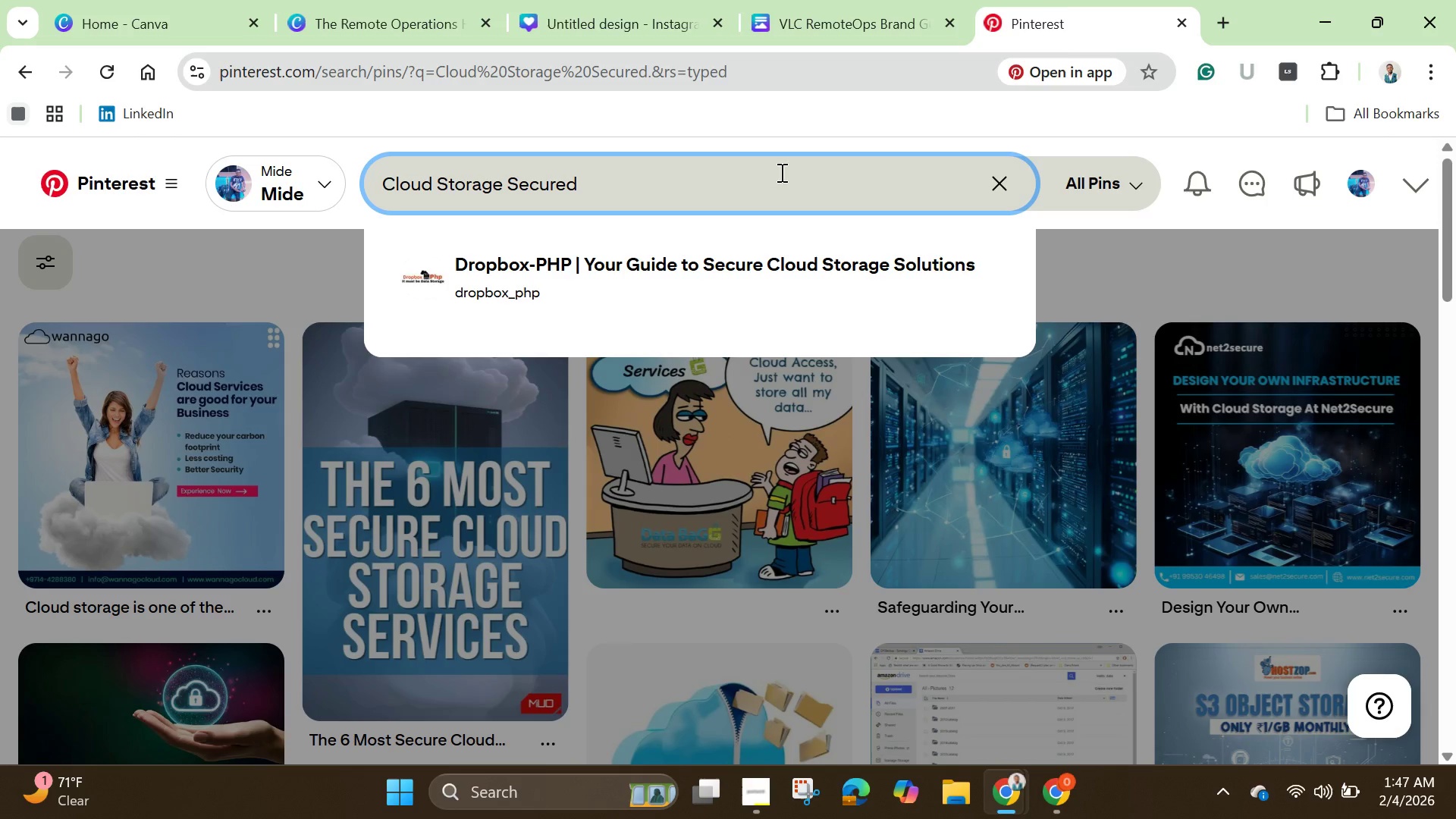 
key(Enter)
 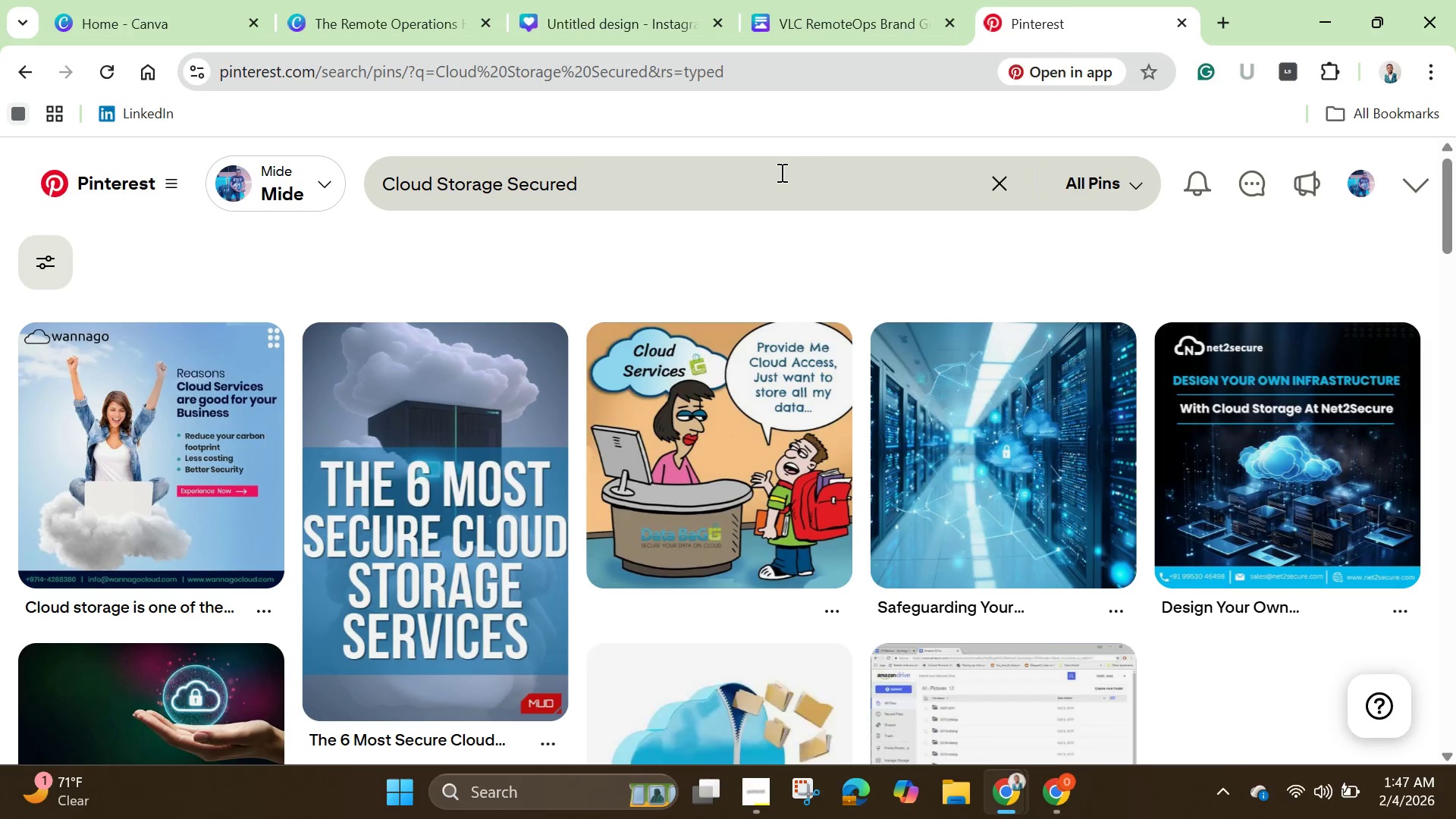 
scroll: coordinate [1003, 508], scroll_direction: down, amount: 4.0
 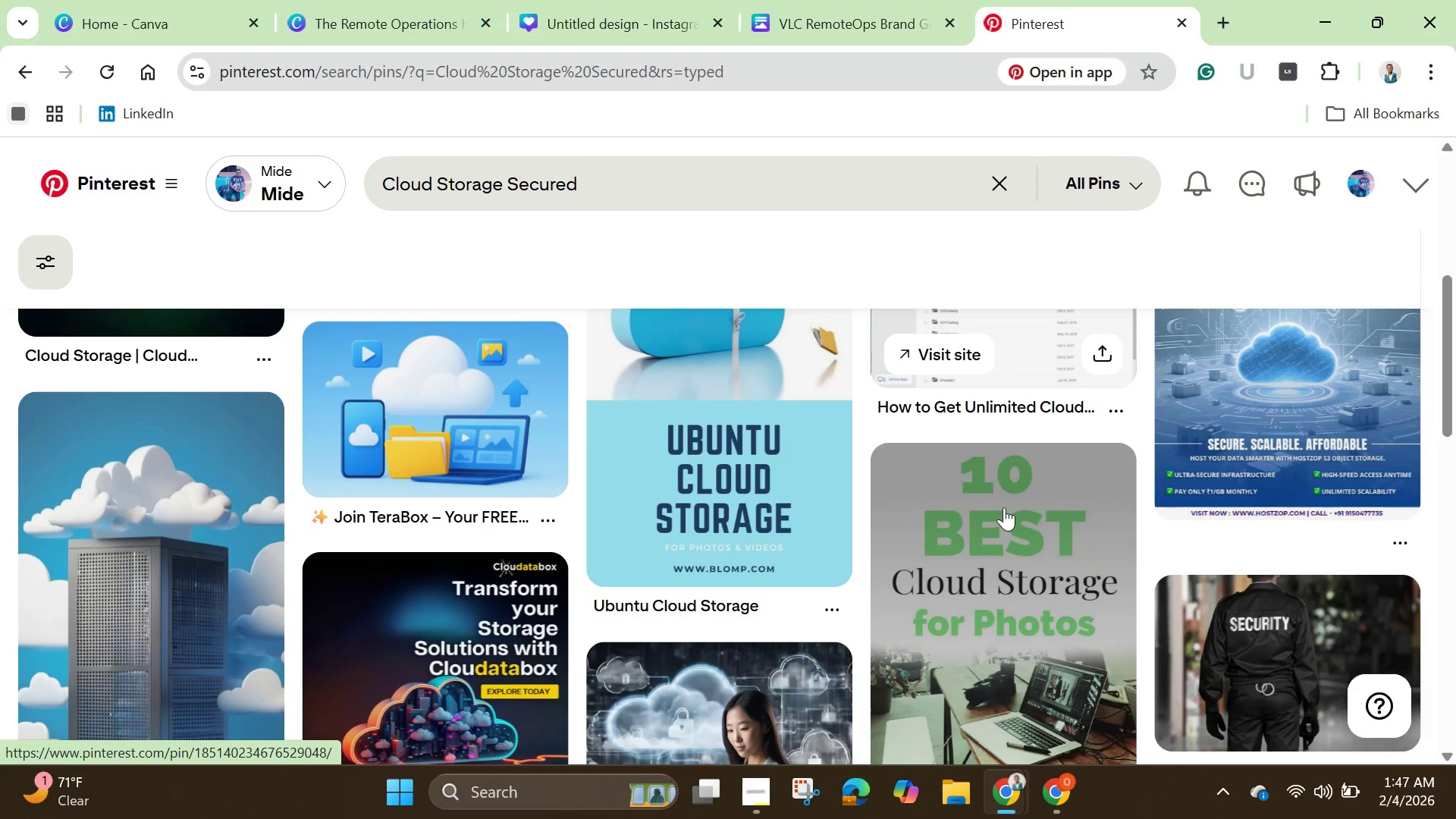 
scroll: coordinate [1005, 504], scroll_direction: none, amount: 0.0
 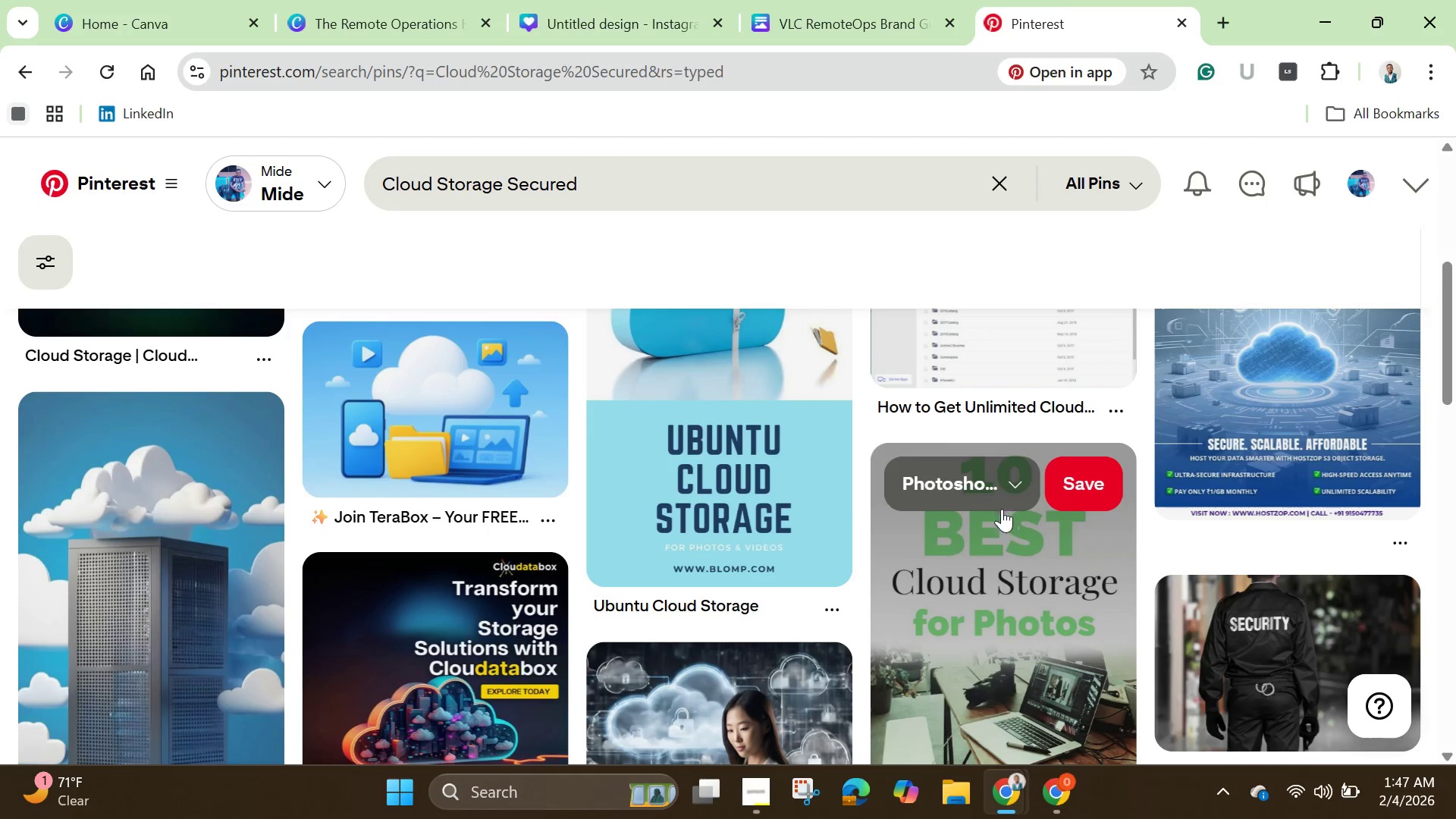 
scroll: coordinate [739, 390], scroll_direction: down, amount: 13.0
 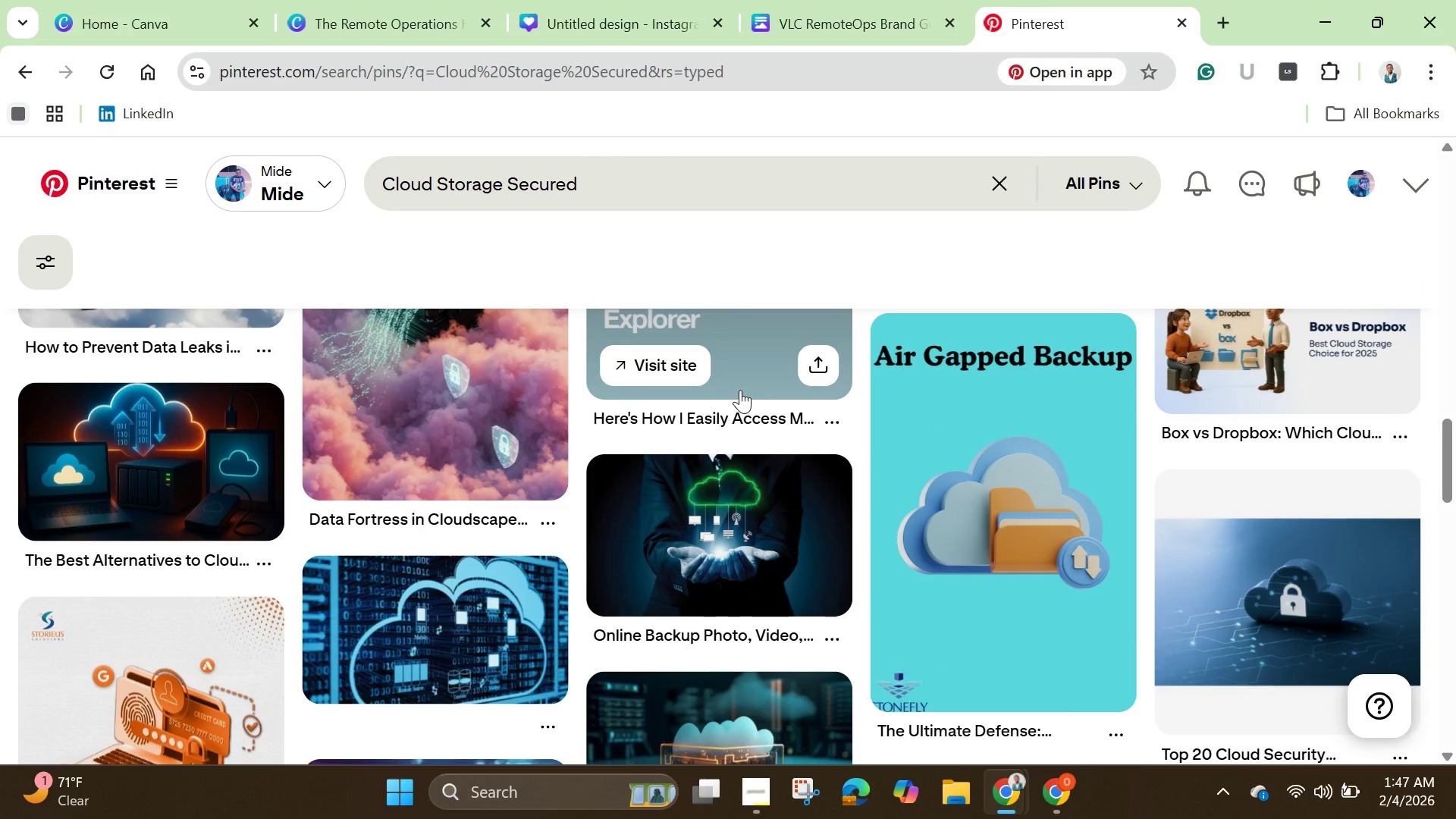 
scroll: coordinate [741, 391], scroll_direction: down, amount: 3.0
 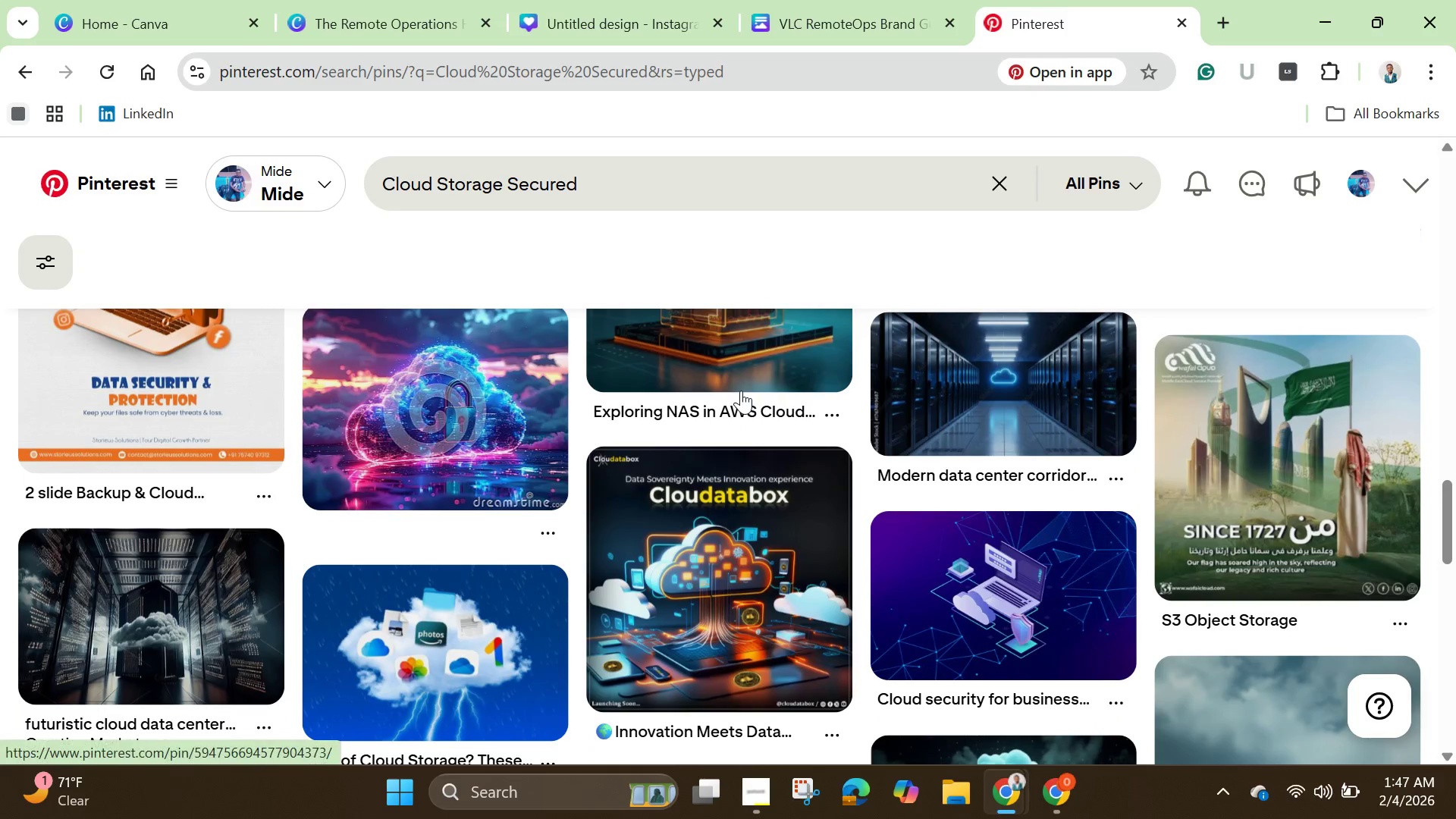 
scroll: coordinate [741, 391], scroll_direction: none, amount: 0.0
 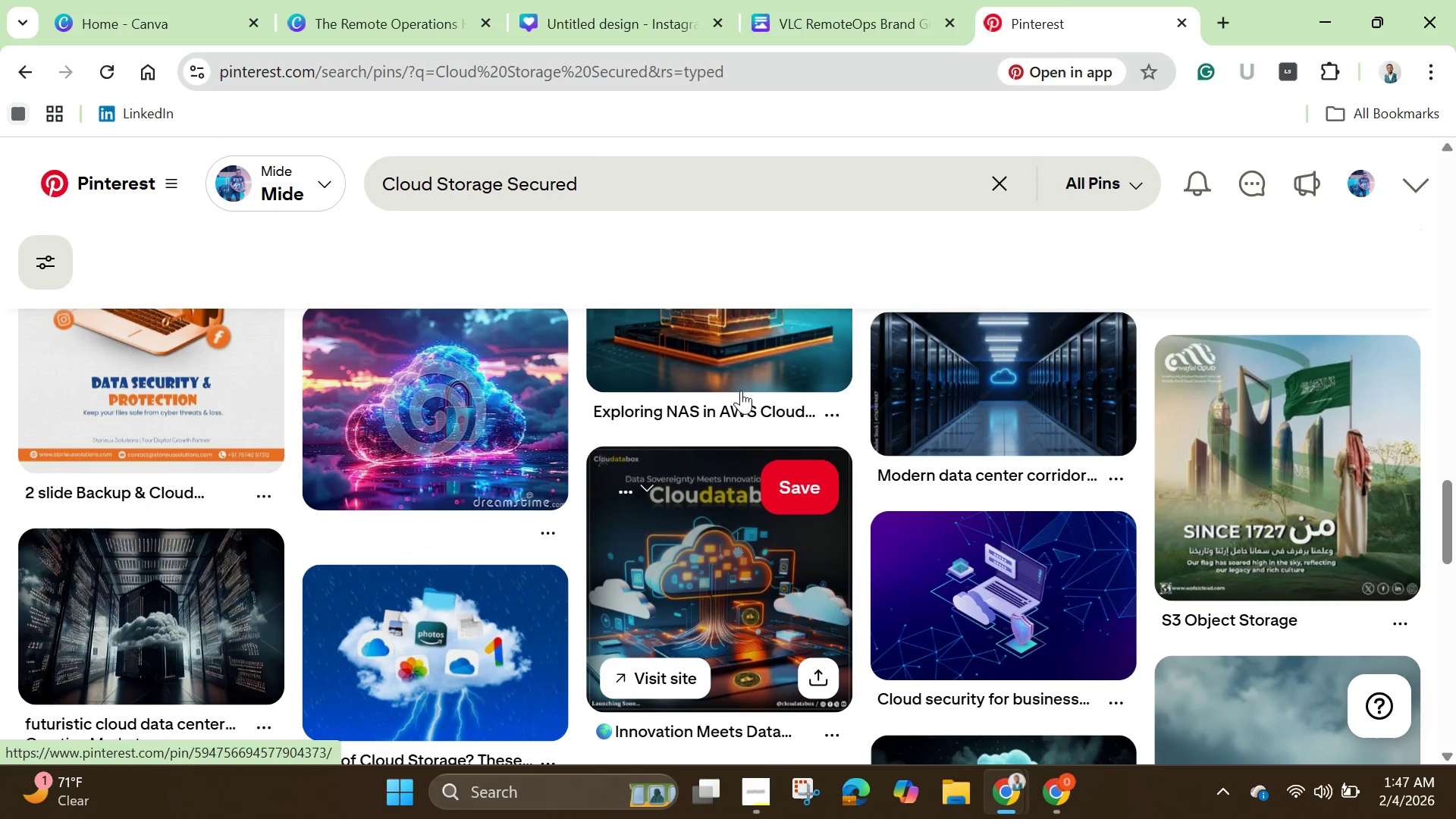 
scroll: coordinate [745, 391], scroll_direction: down, amount: 5.0
 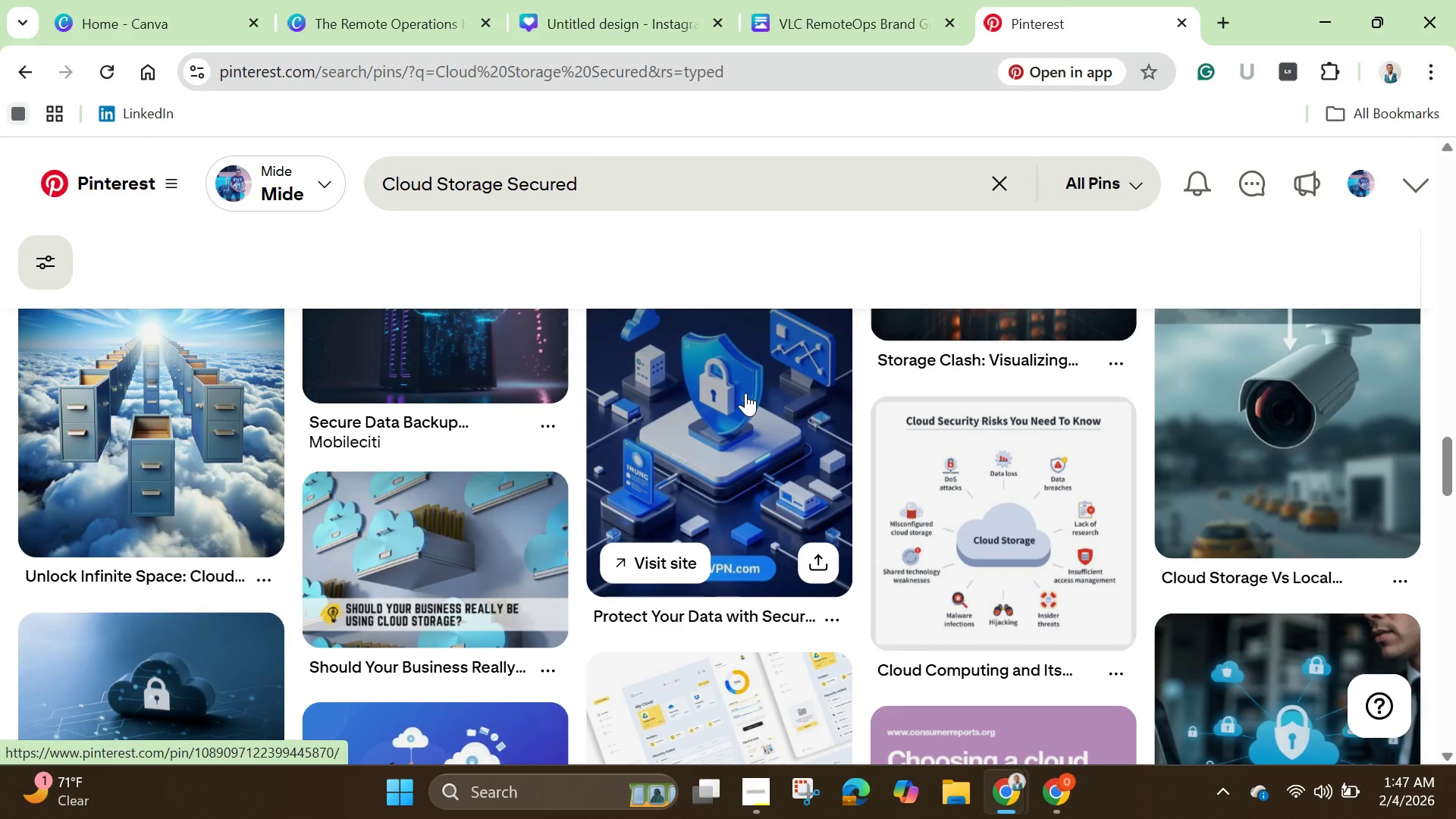 
wait(32.55)
 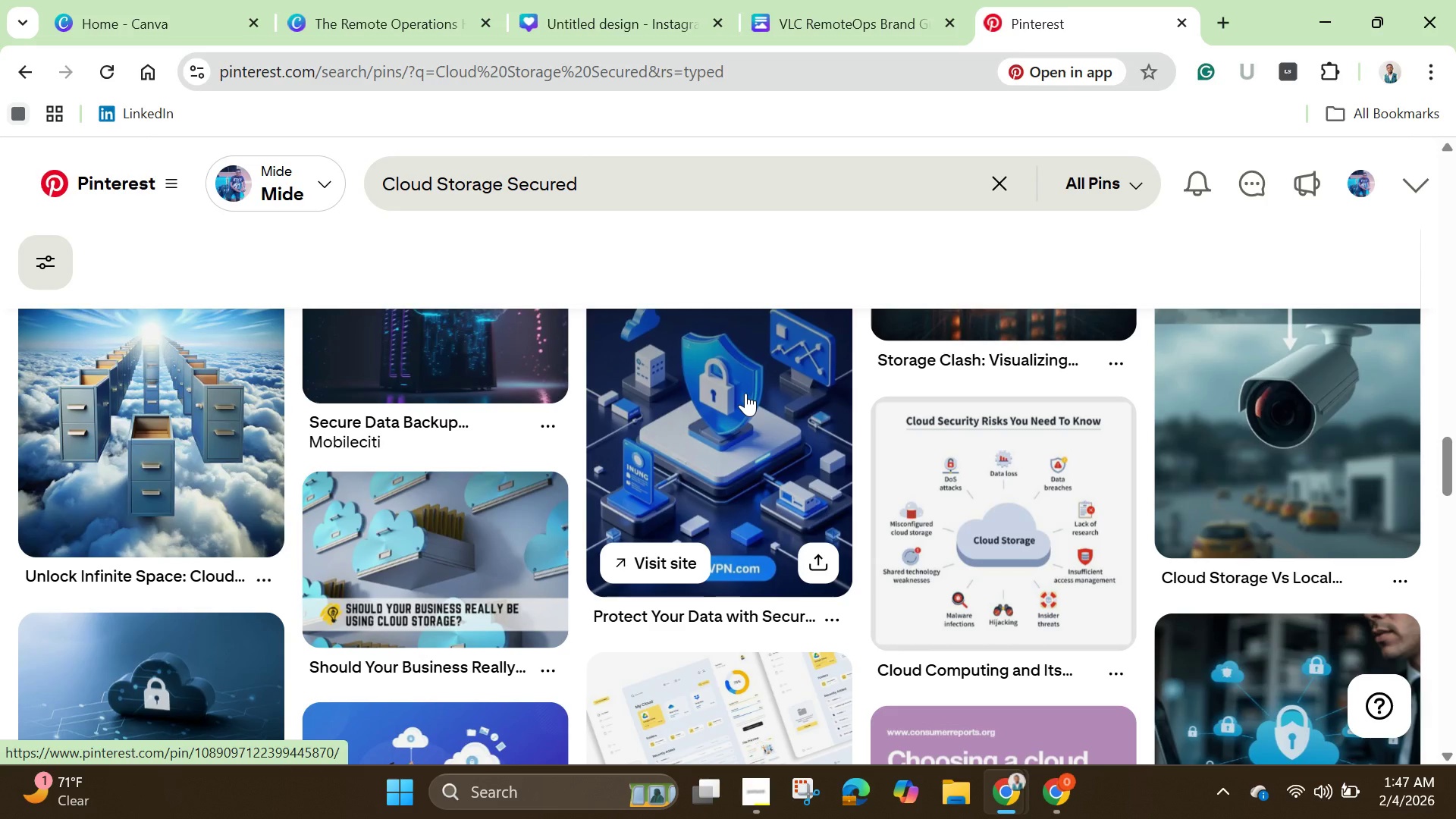 
scroll: coordinate [294, 473], scroll_direction: down, amount: 13.0
 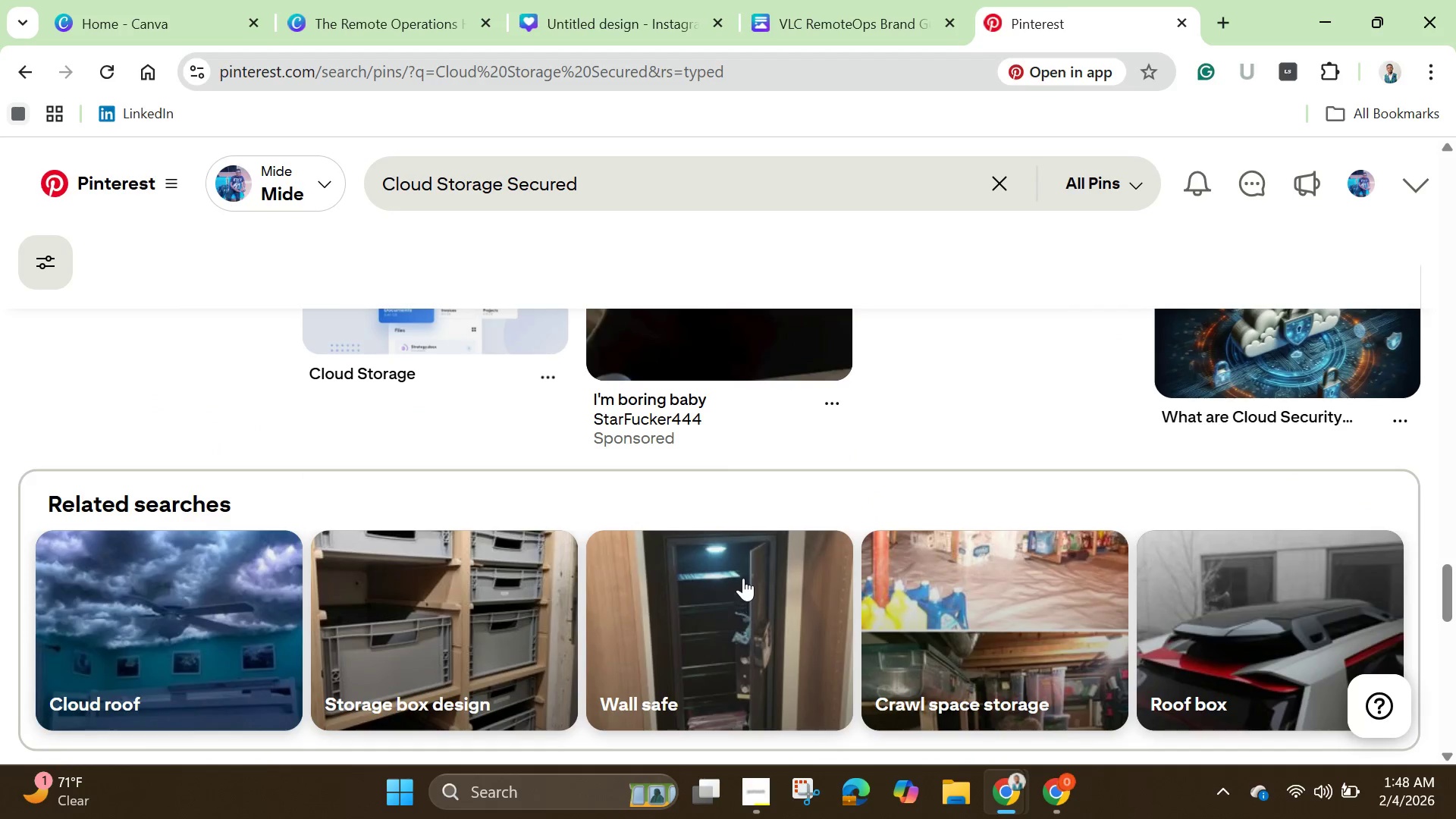 
scroll: coordinate [743, 578], scroll_direction: down, amount: 8.0
 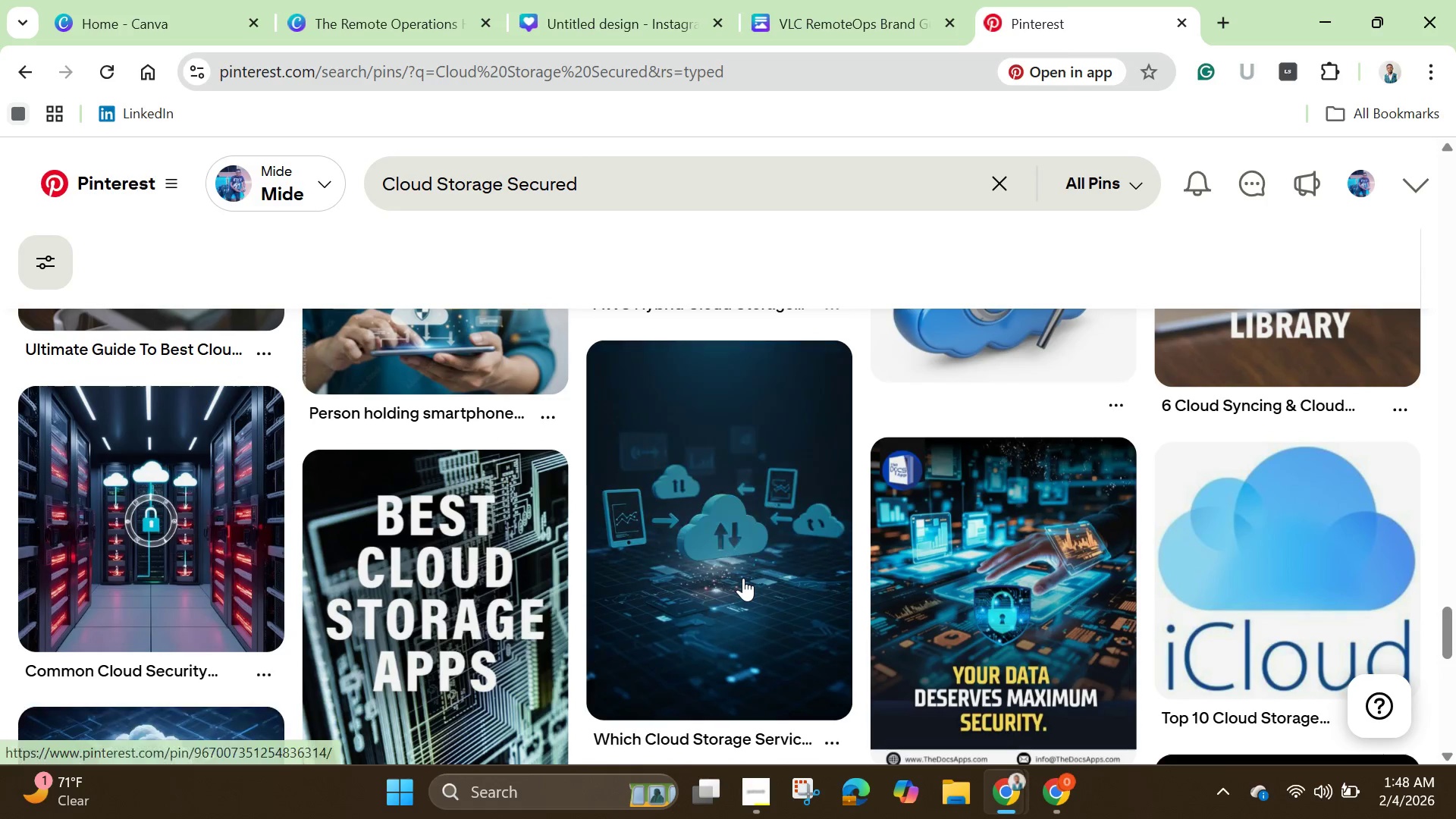 
scroll: coordinate [743, 578], scroll_direction: up, amount: 2.0
 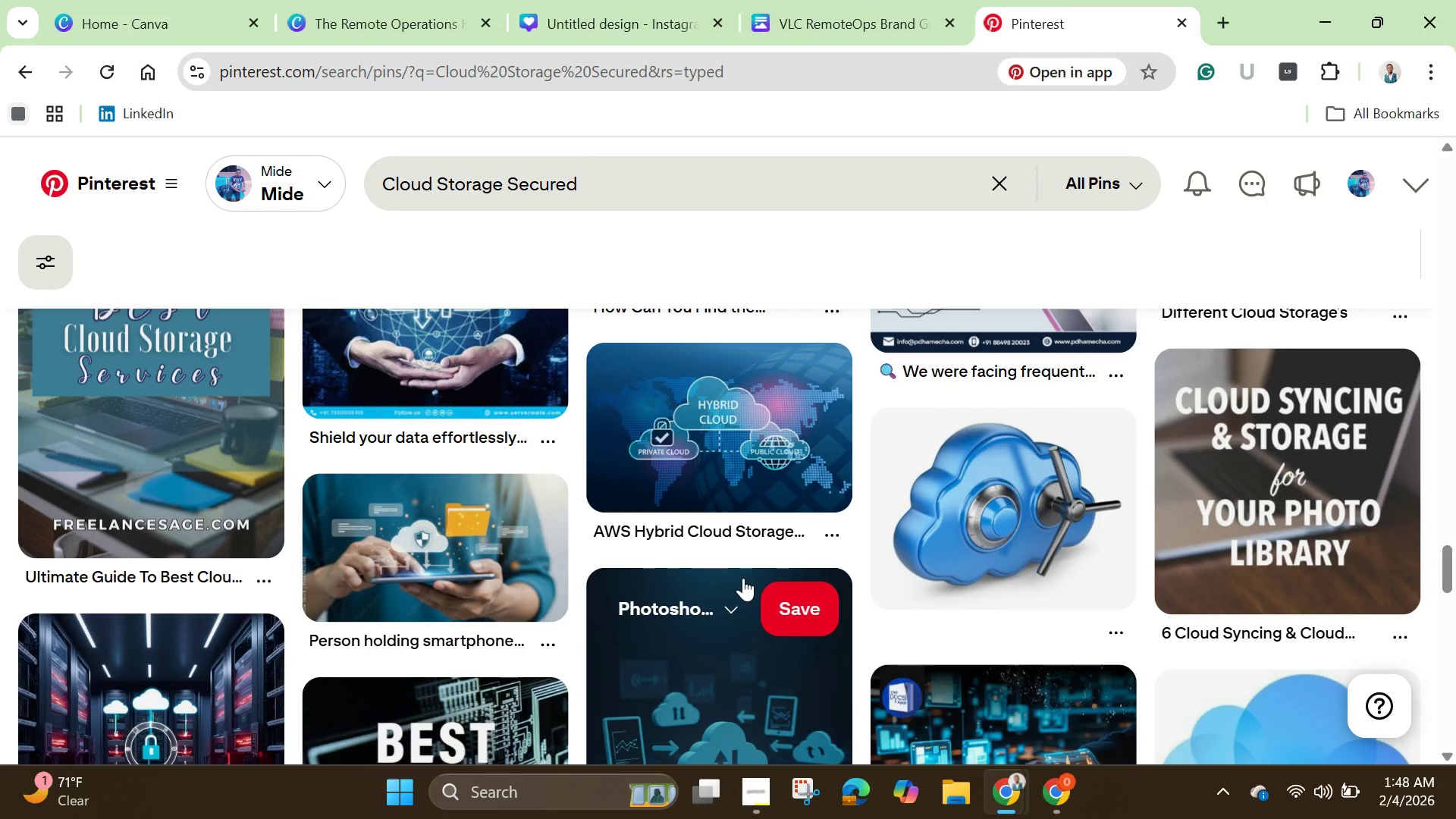 
wait(32.45)
 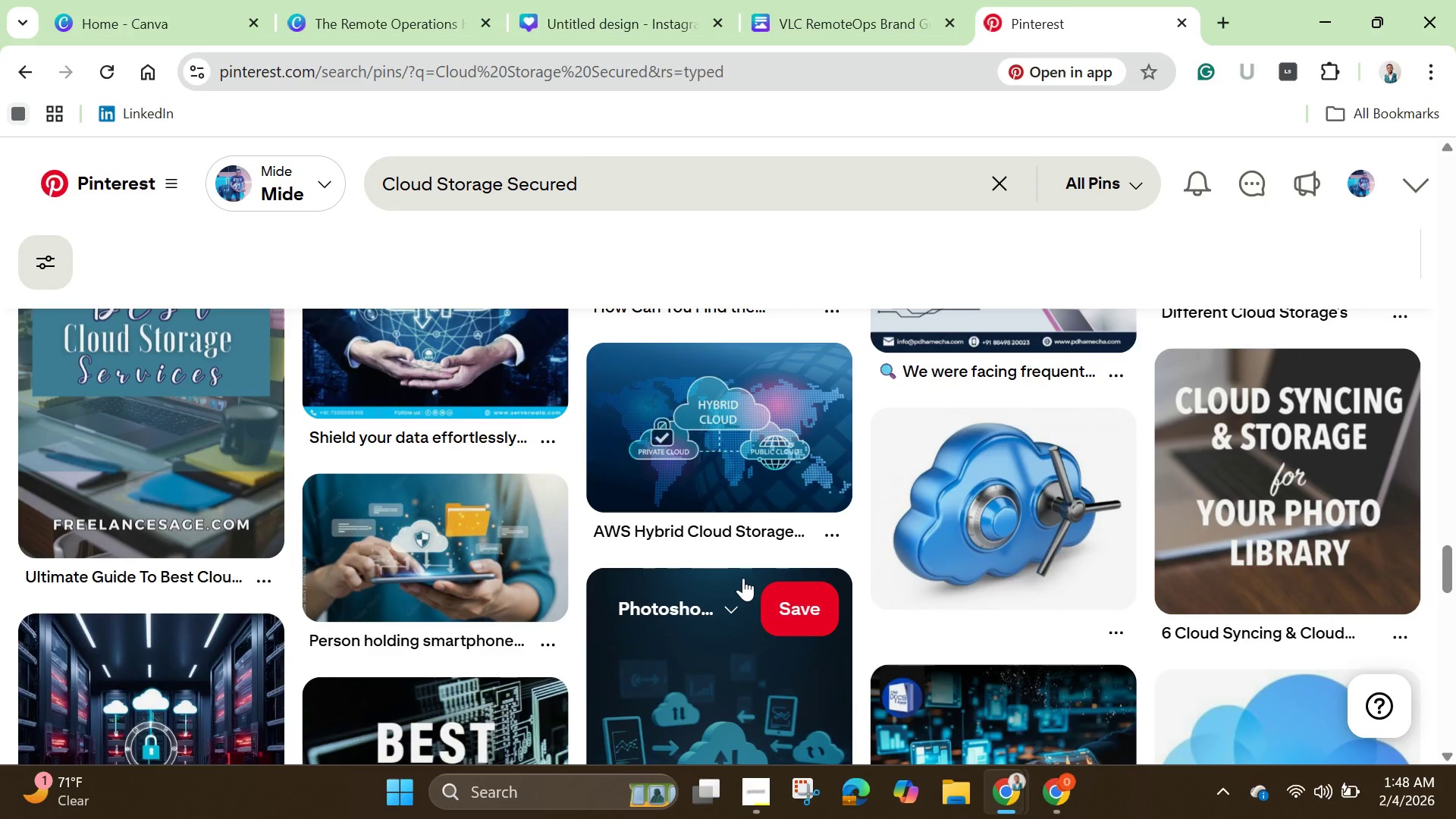 
scroll: coordinate [824, 521], scroll_direction: down, amount: 2.0
 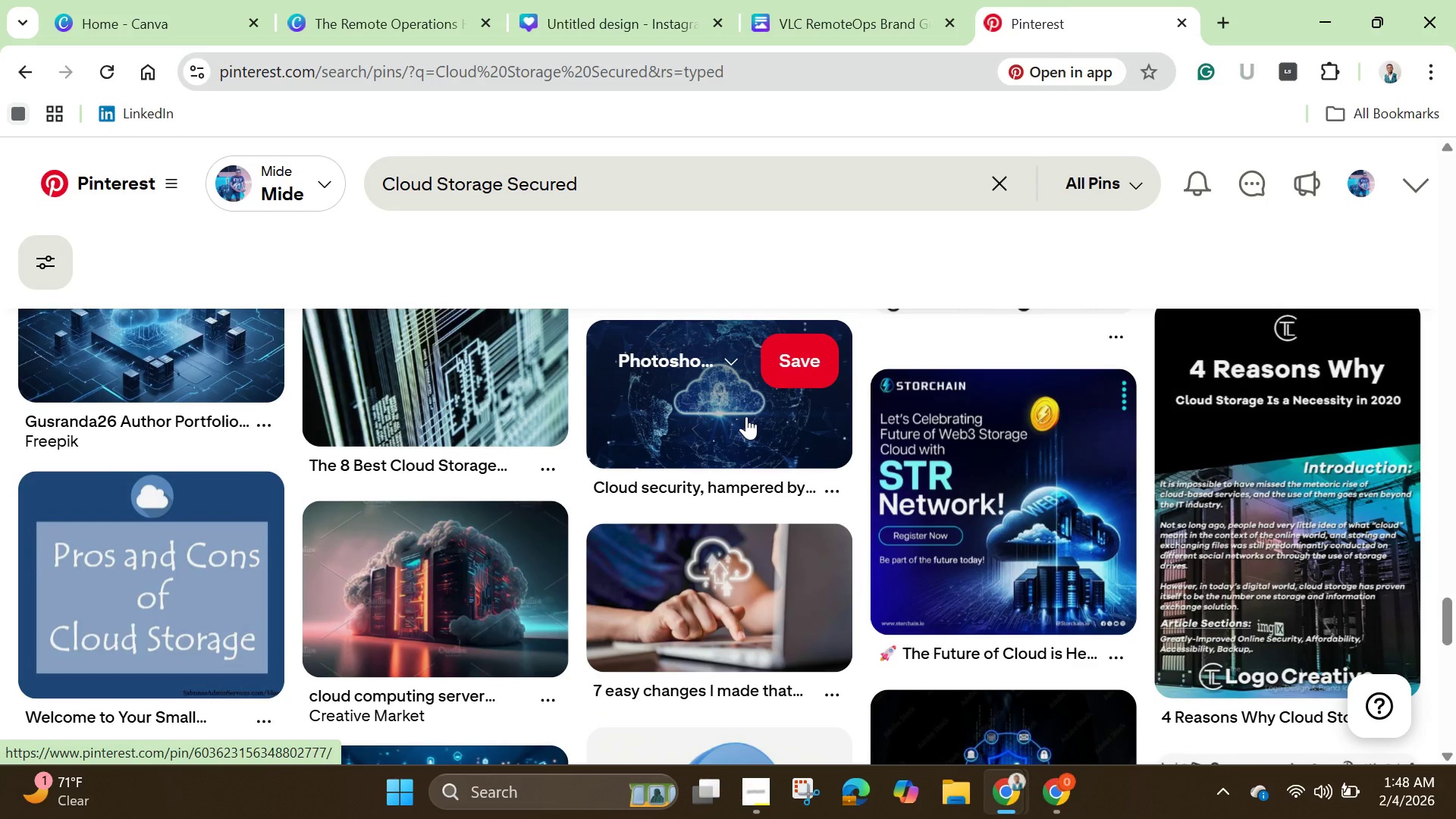 
left_click([746, 416])
 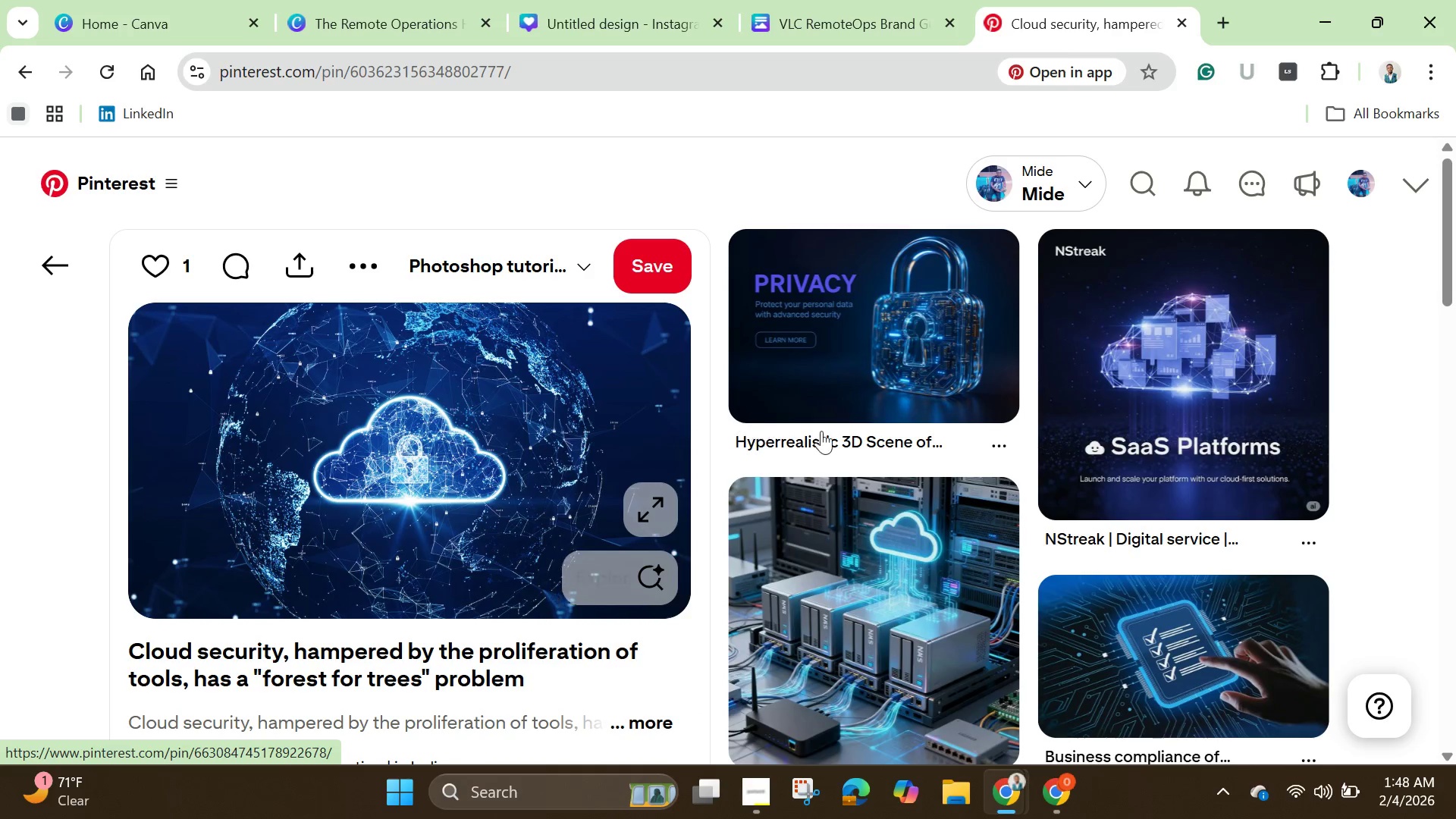 
wait(5.88)
 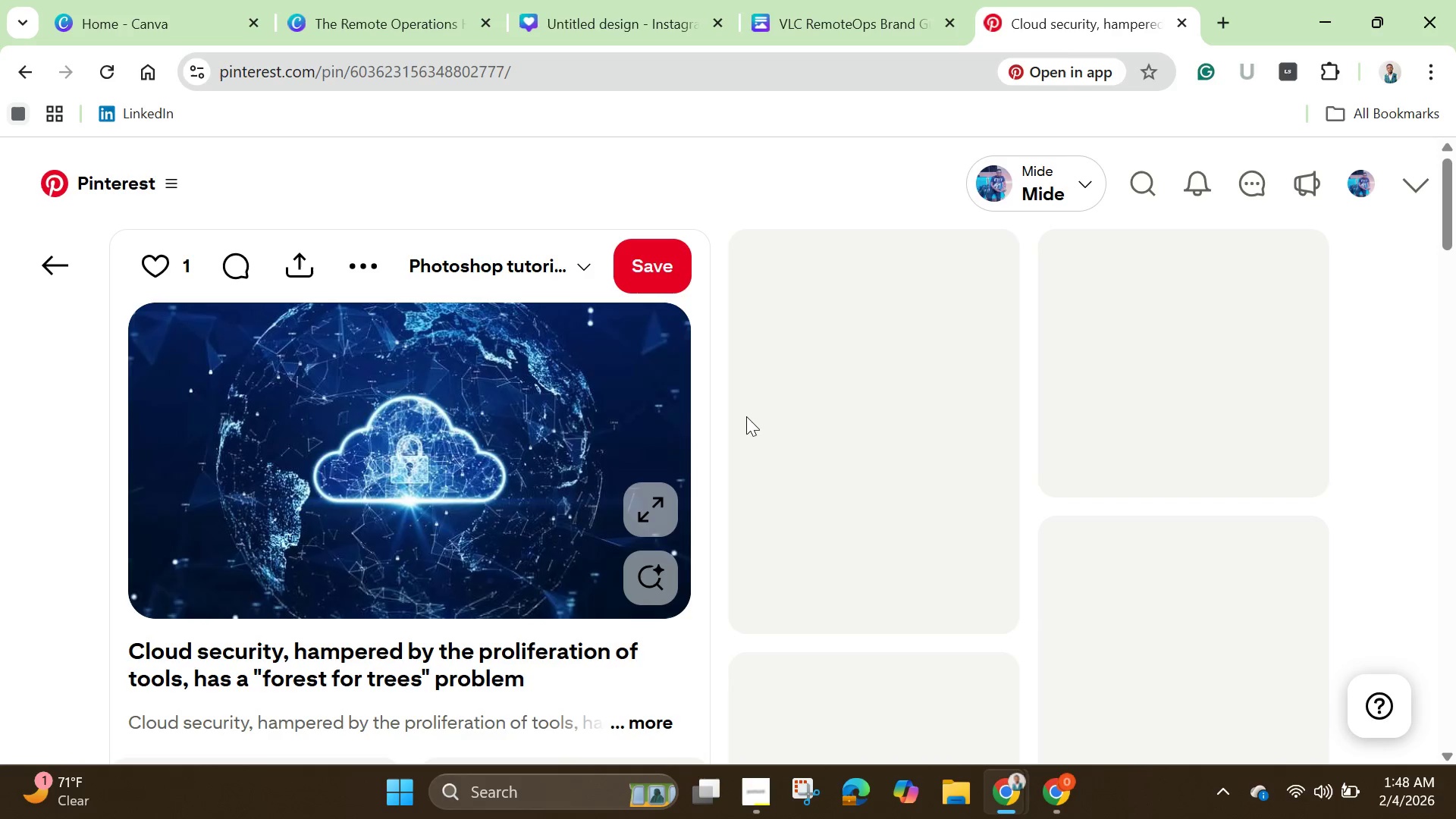 
left_click([1210, 380])
 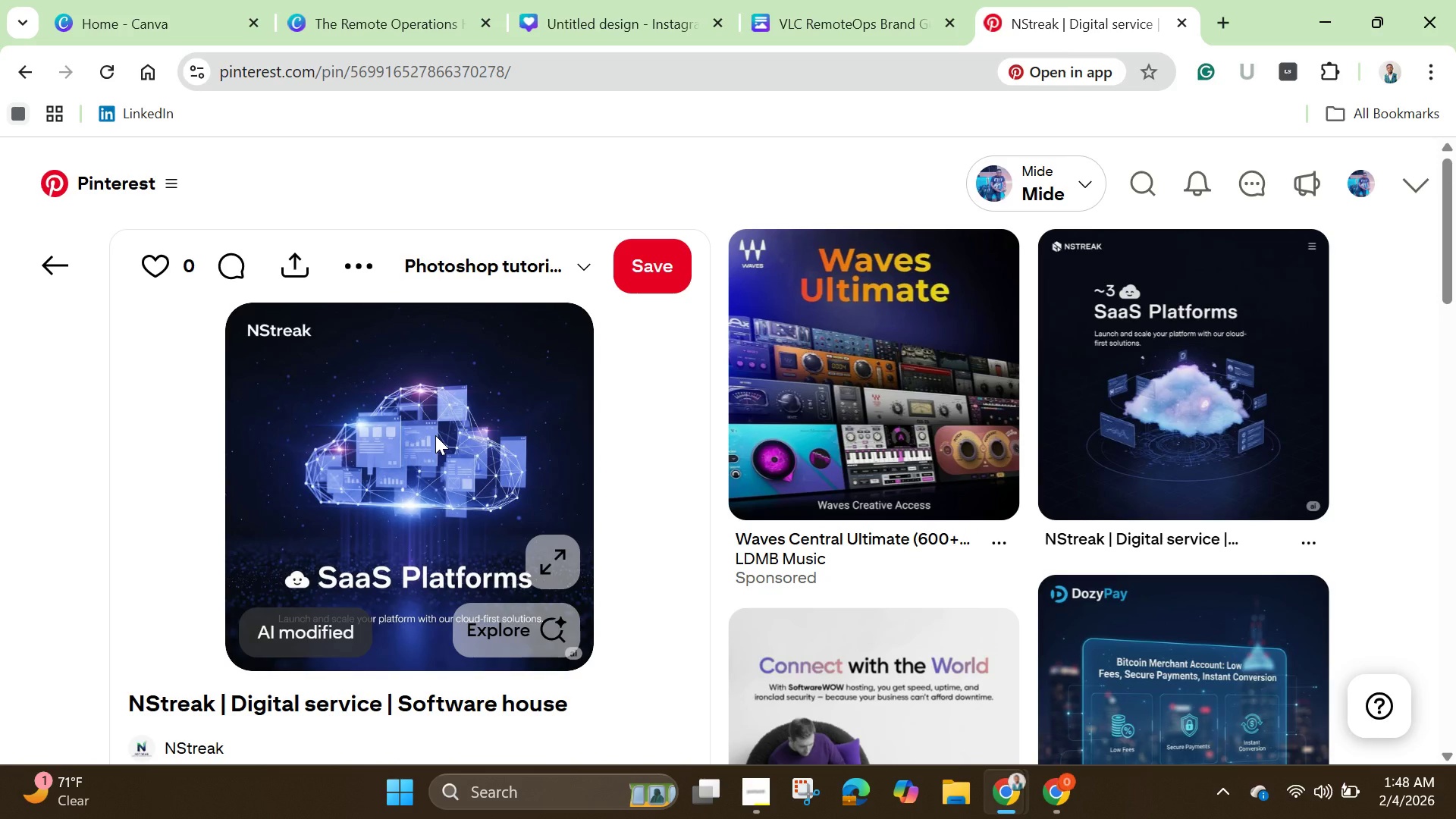 
wait(5.22)
 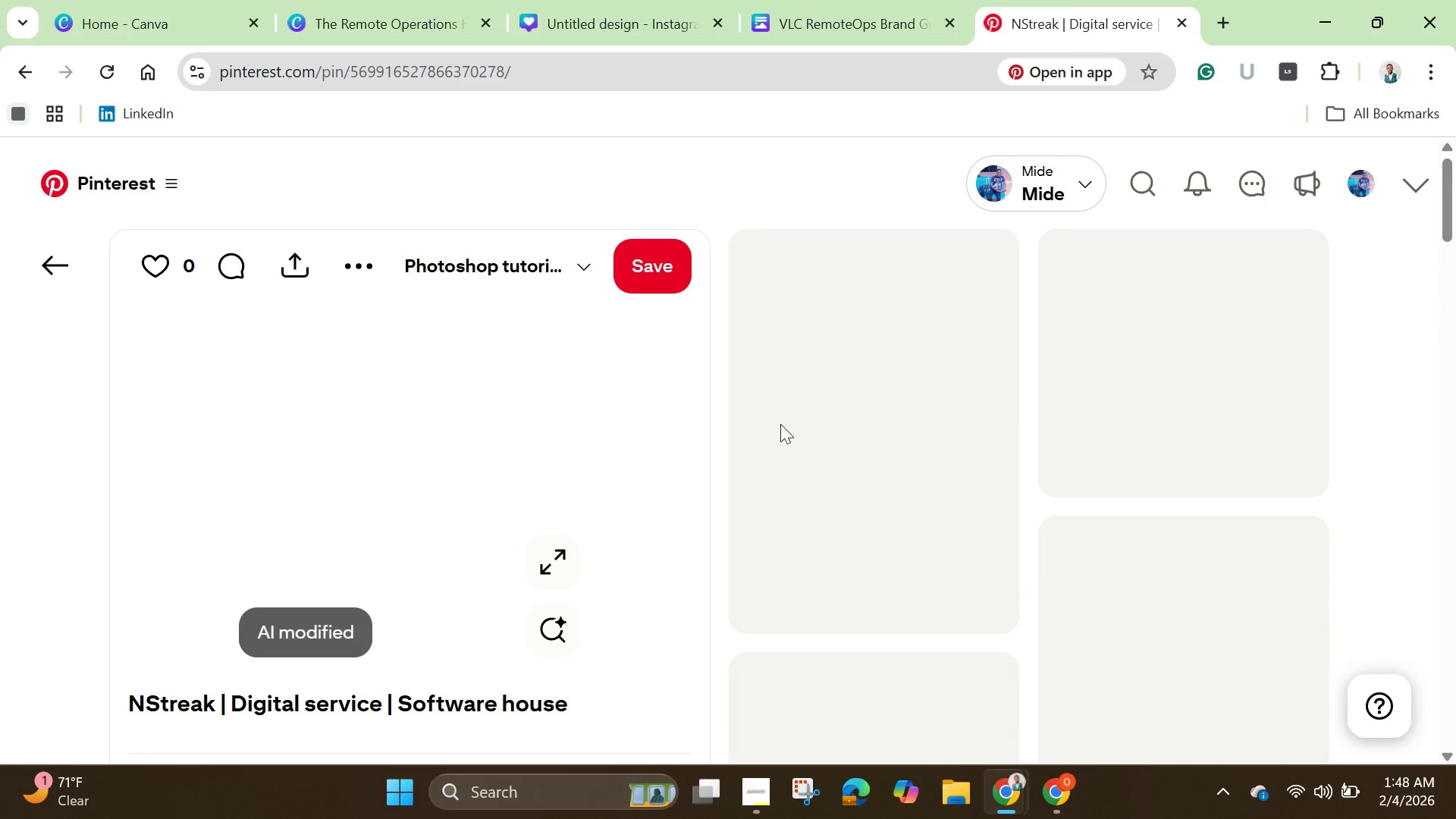 
left_click([1209, 435])
 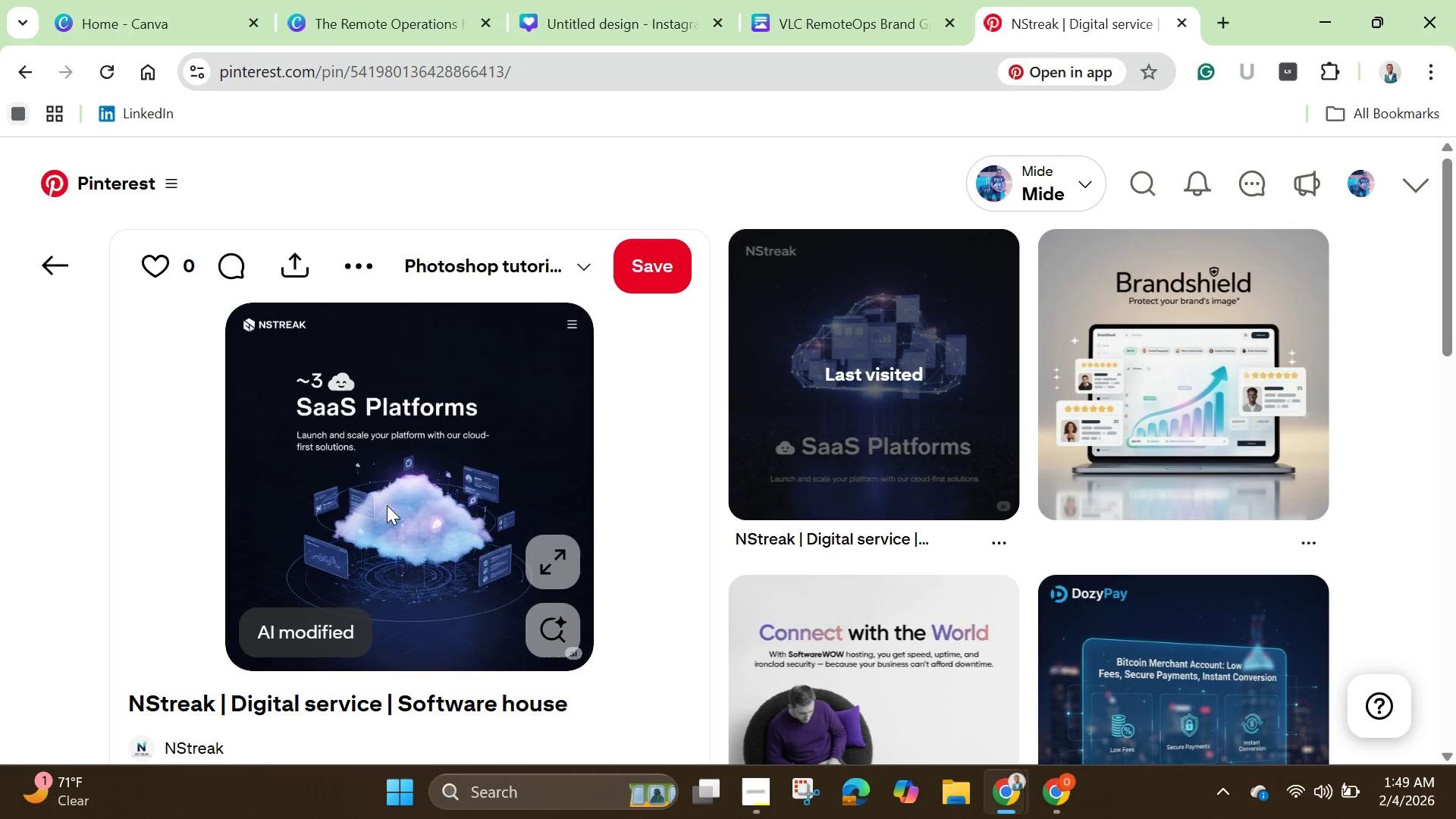 
right_click([389, 512])
 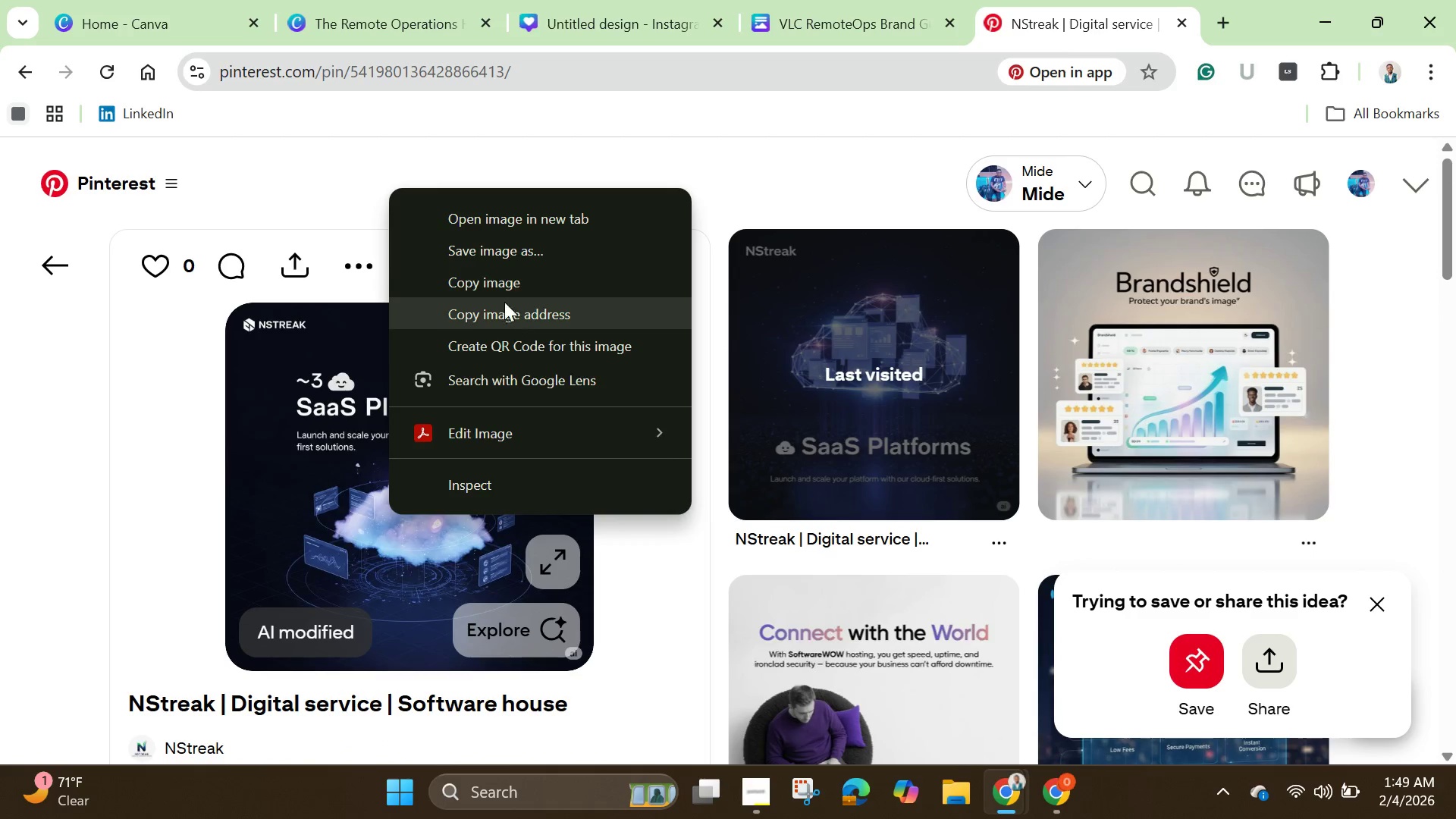 
left_click([499, 278])
 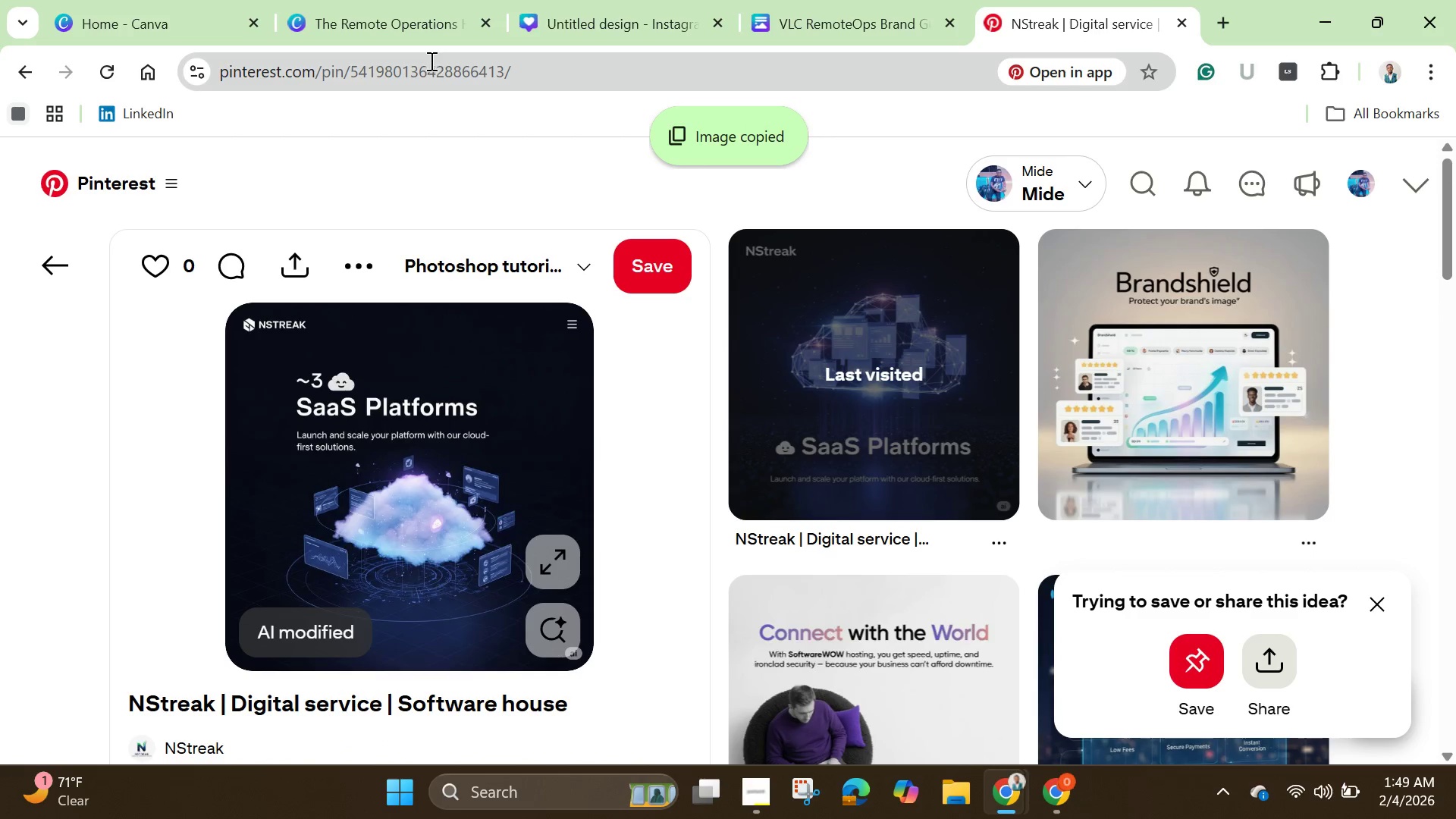 
left_click([376, 19])
 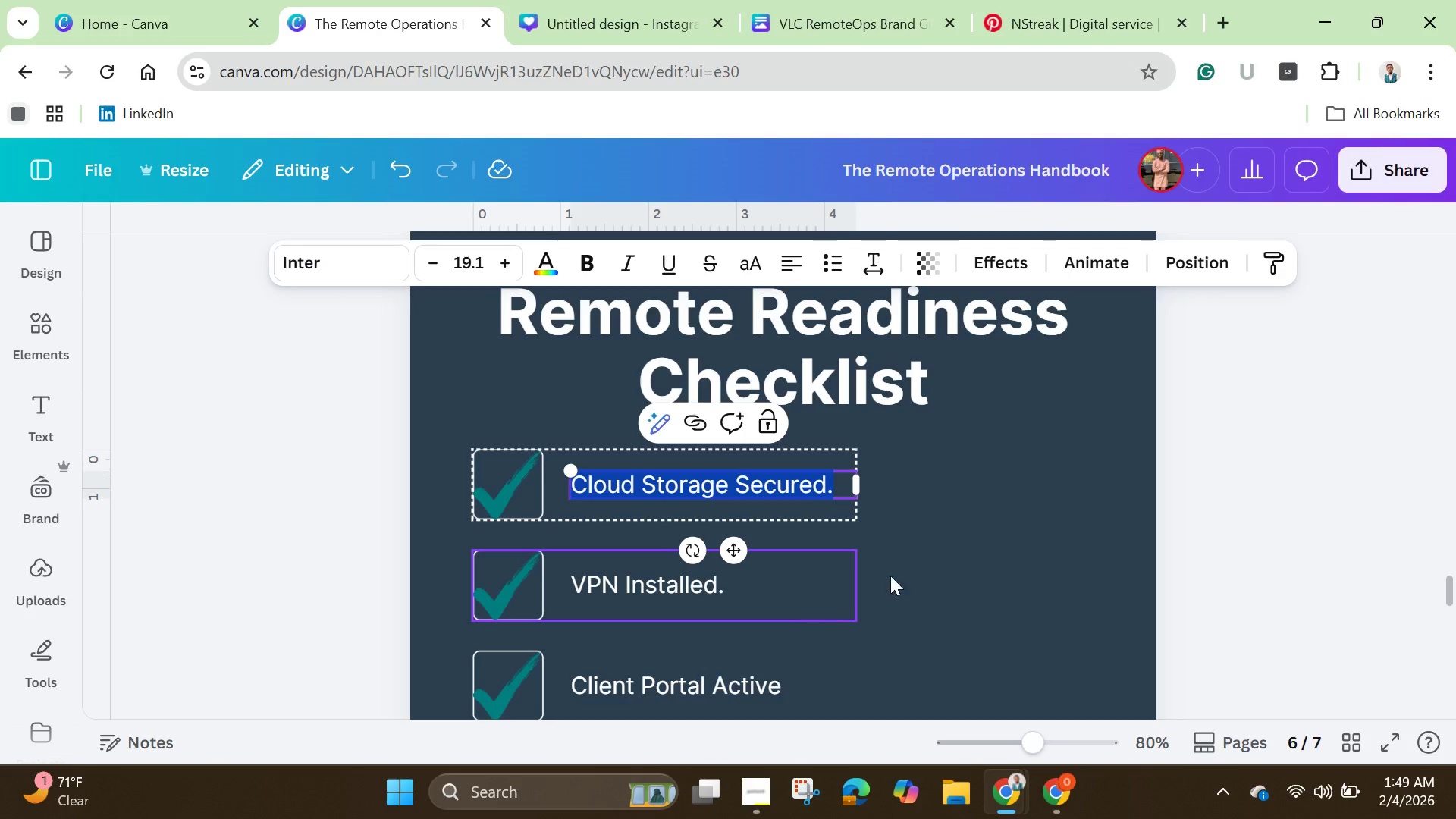 
left_click([933, 557])
 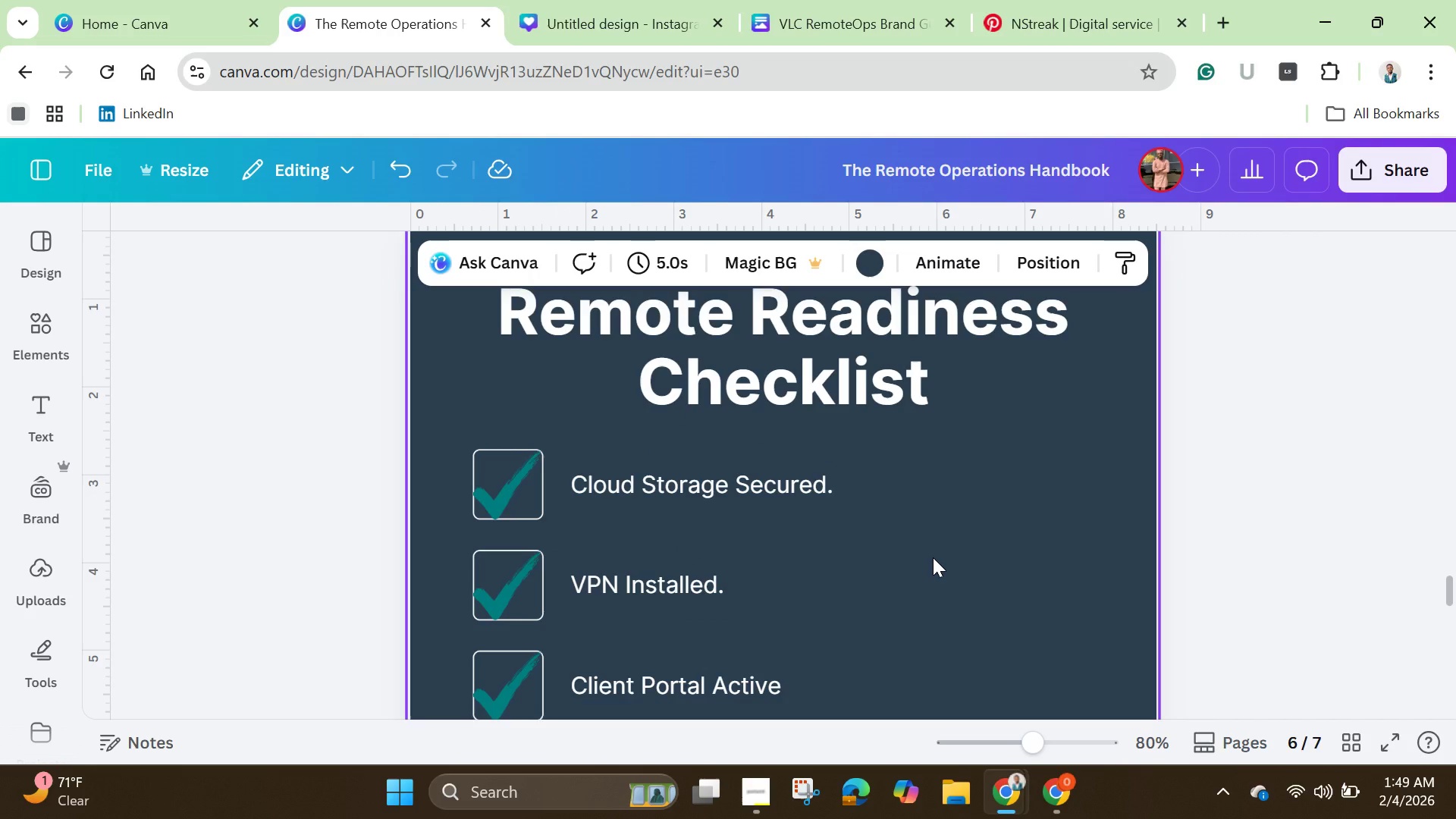 
hold_key(key=ControlLeft, duration=0.62)
 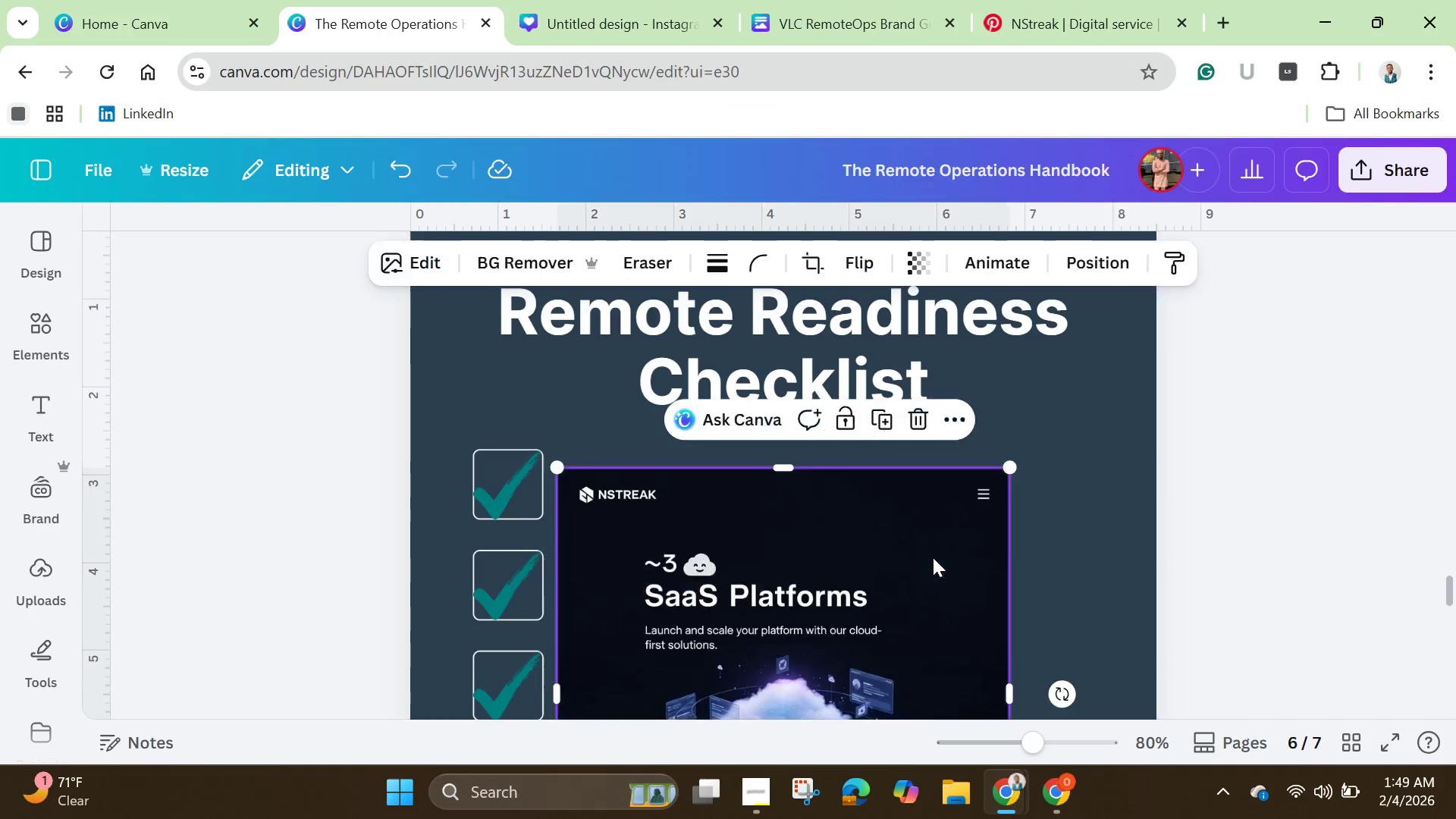 
hold_key(key=V, duration=0.31)
 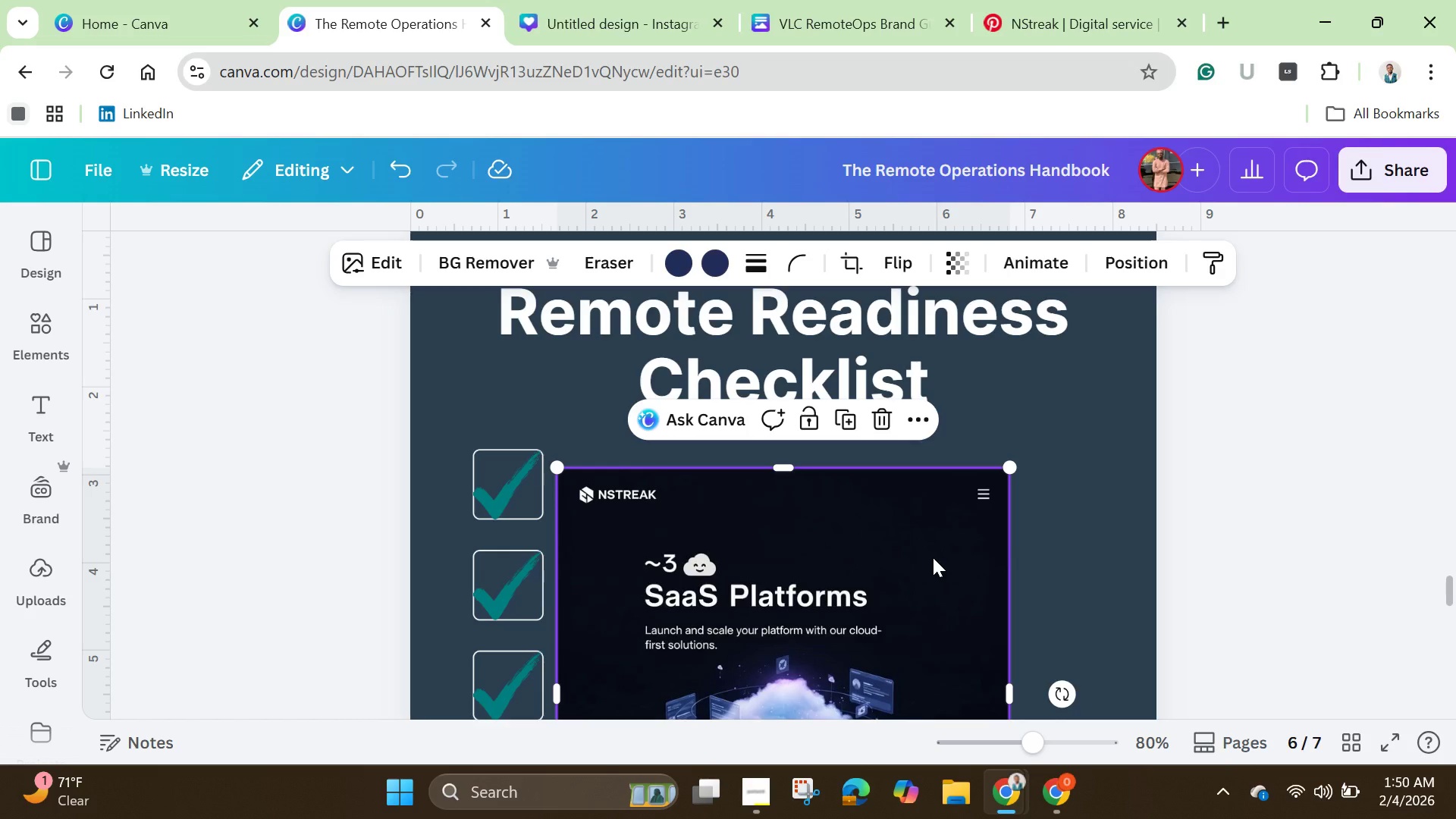 
wait(55.17)
 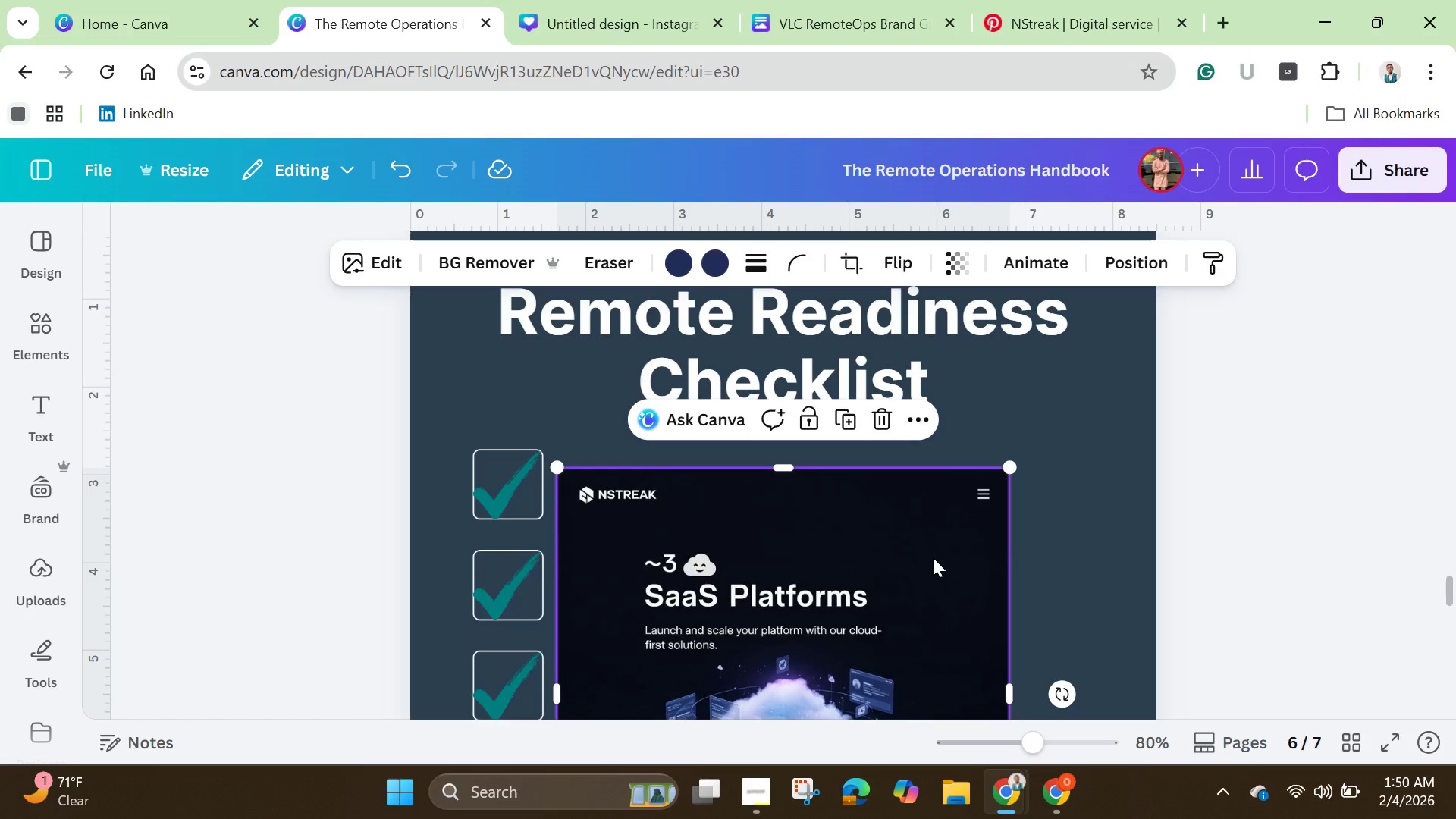 
left_click([485, 259])
 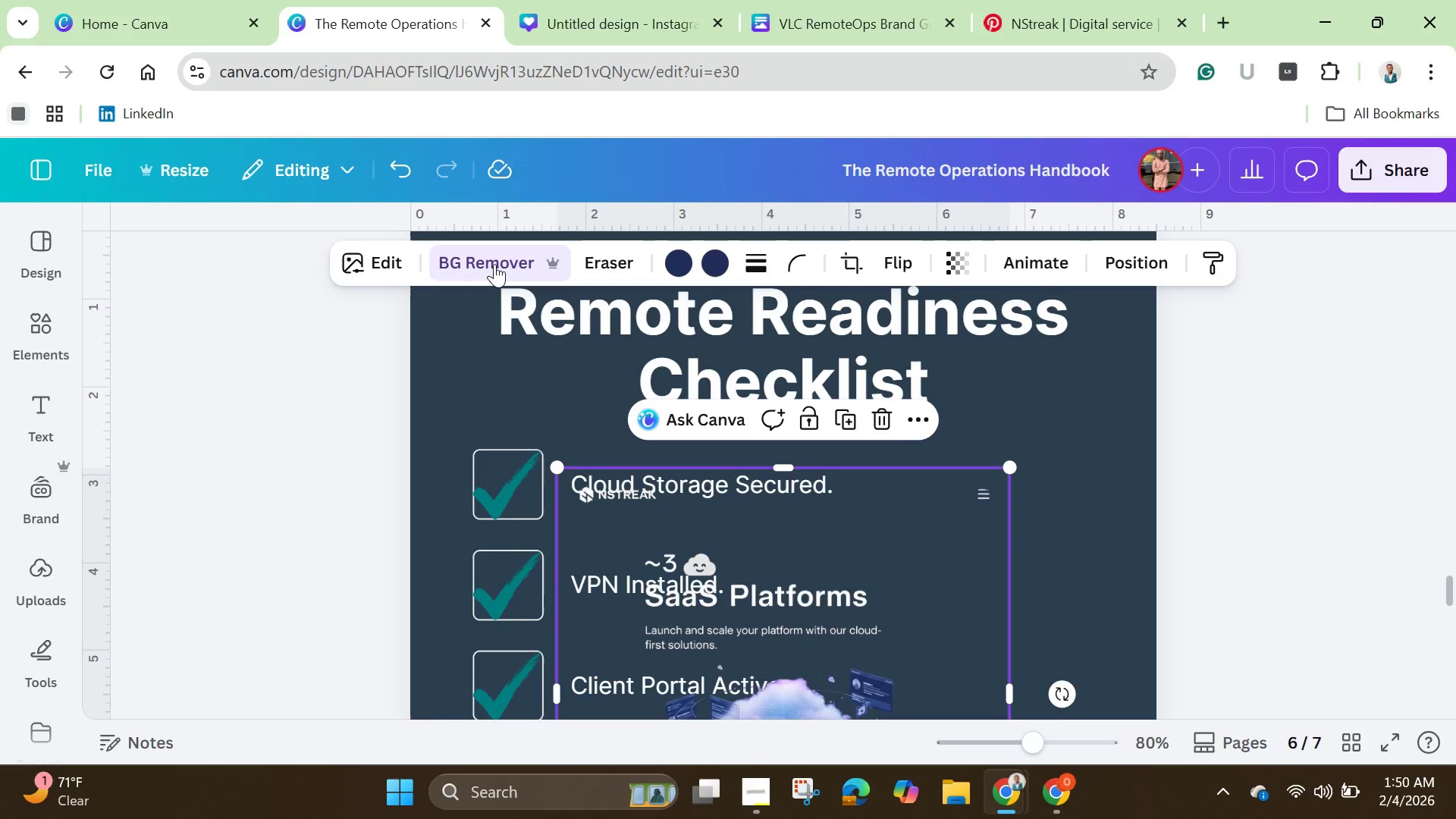 
wait(17.55)
 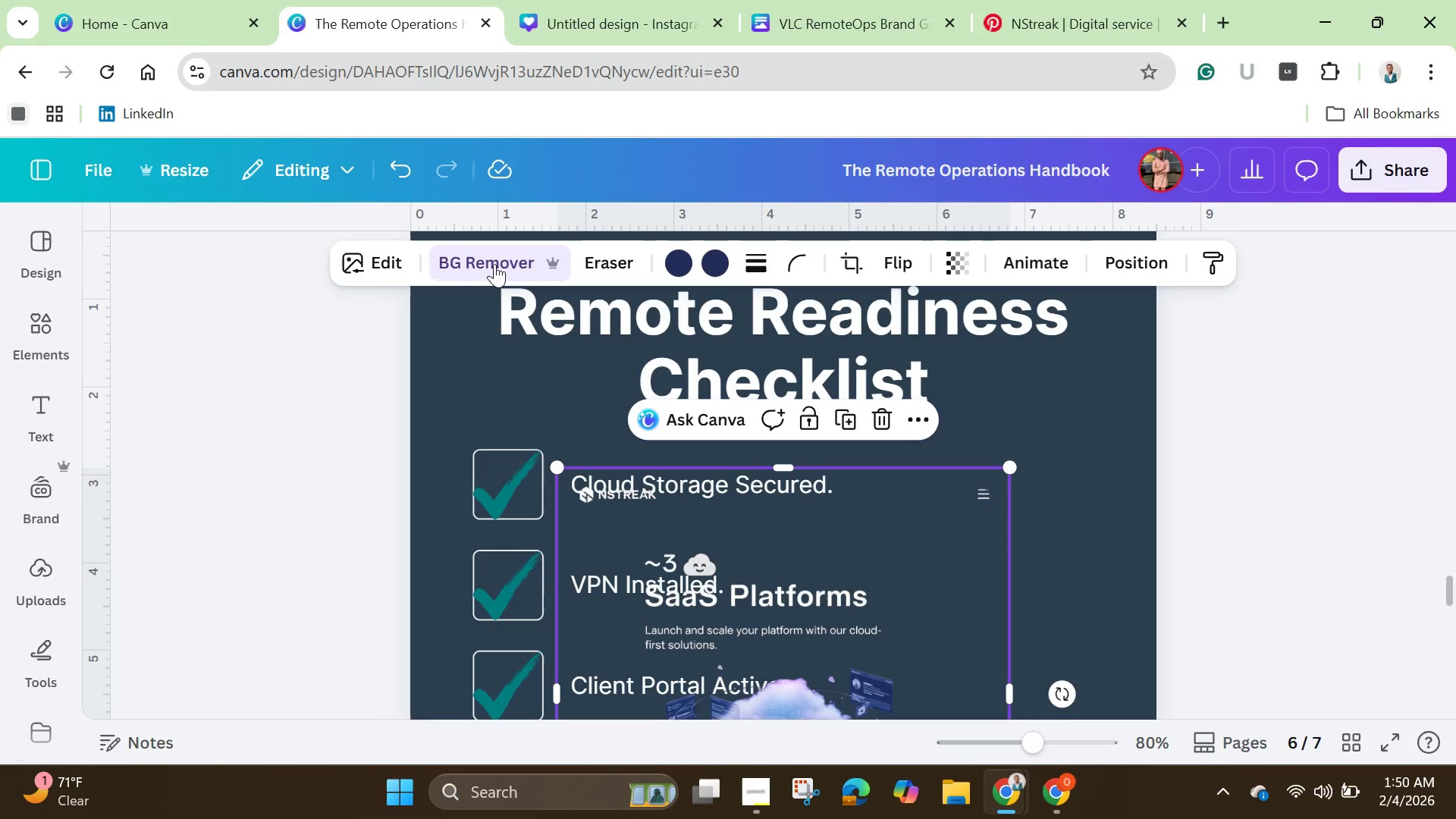 
left_click_drag(start_coordinate=[804, 609], to_coordinate=[976, 471])
 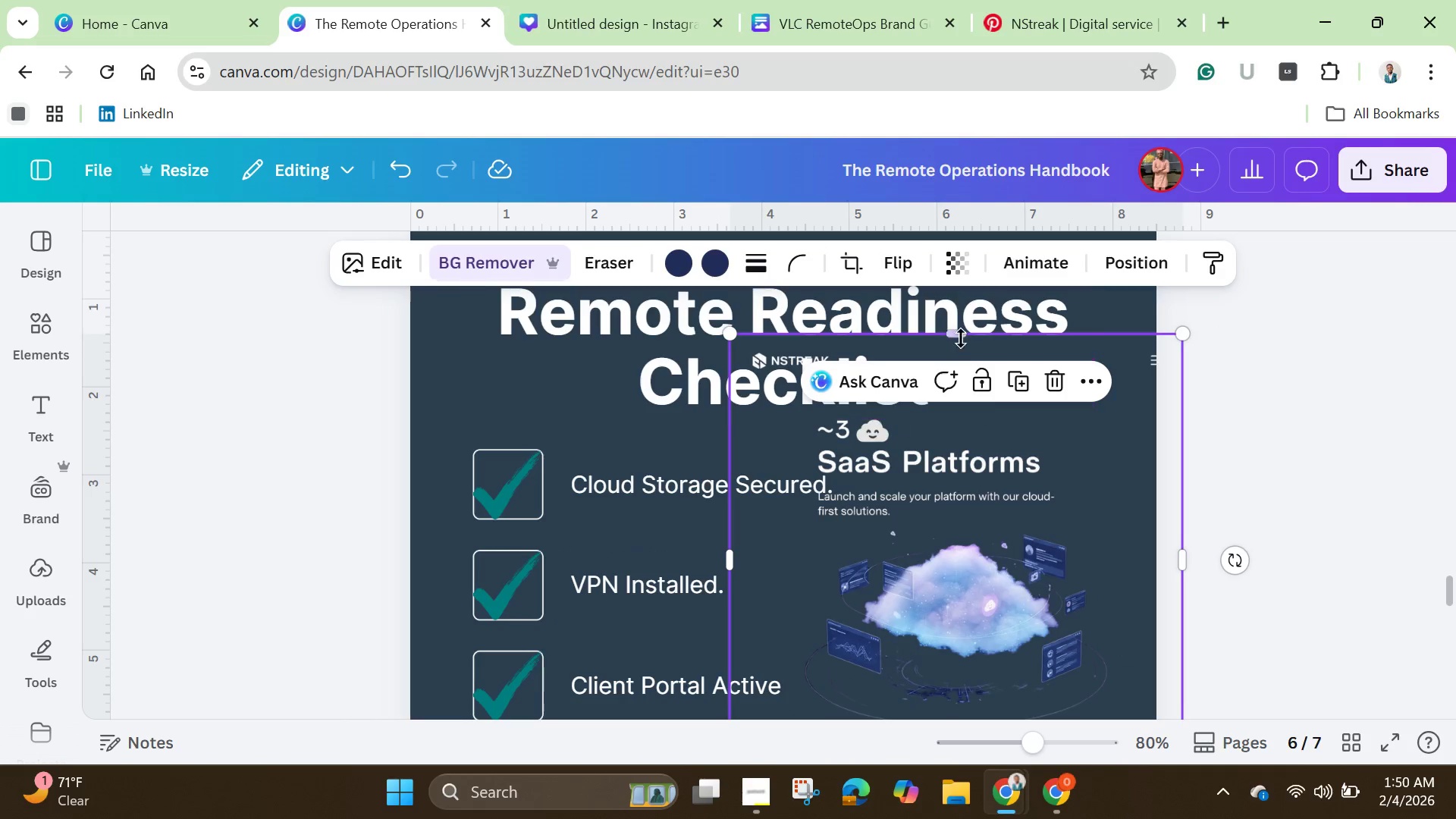 
left_click_drag(start_coordinate=[958, 333], to_coordinate=[955, 512])
 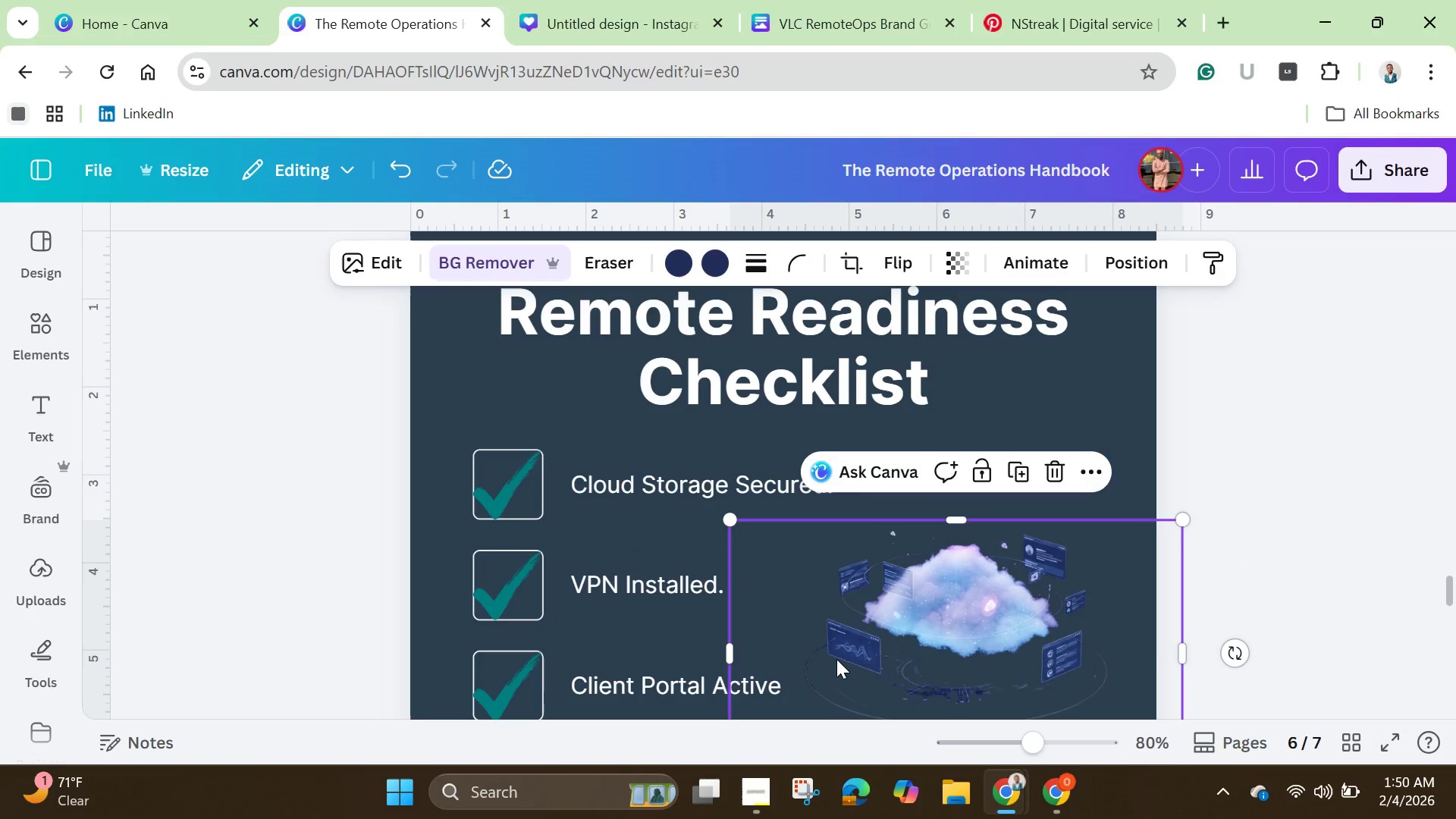 
left_click_drag(start_coordinate=[841, 652], to_coordinate=[838, 560])
 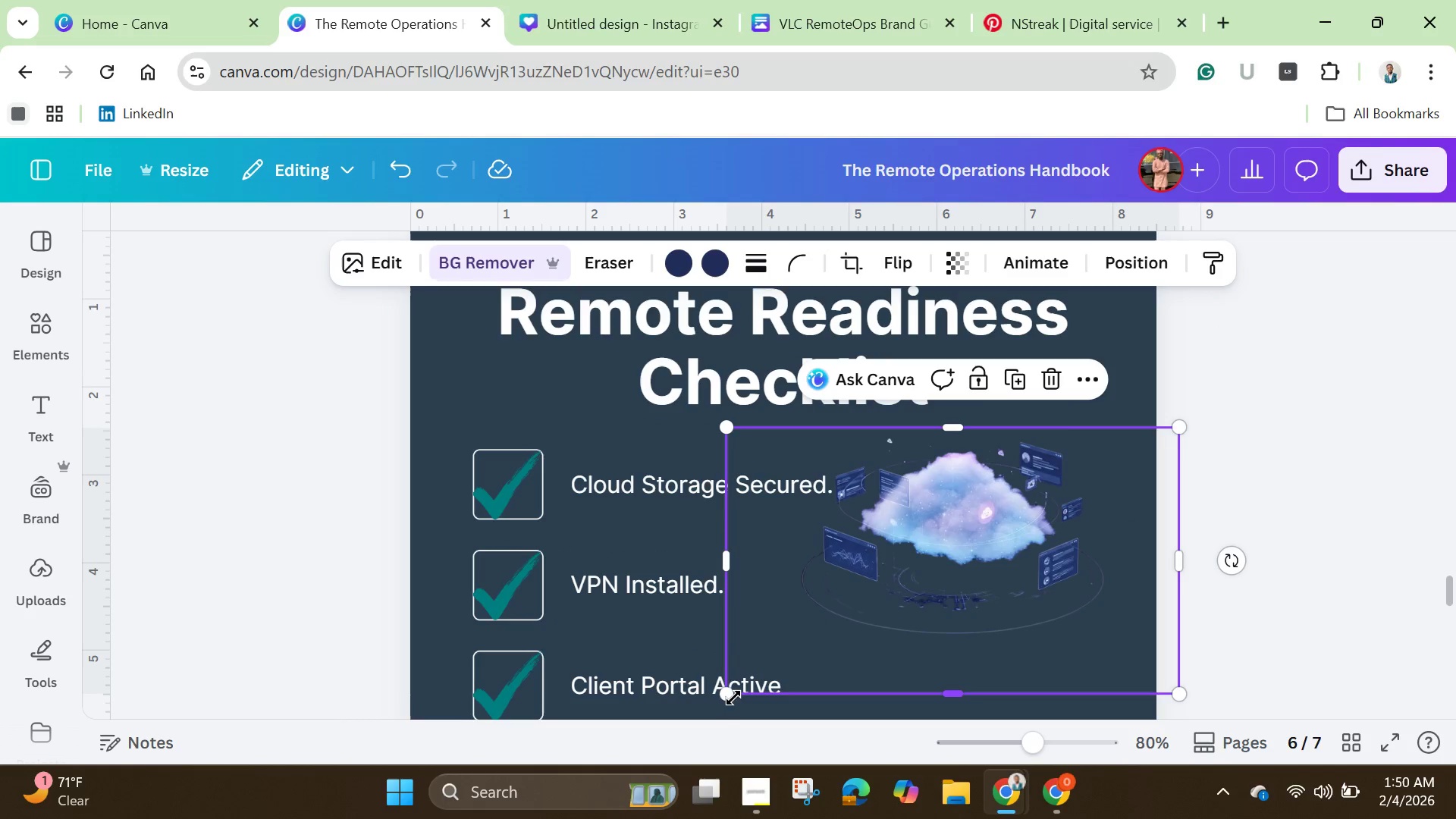 
left_click_drag(start_coordinate=[729, 694], to_coordinate=[869, 607])
 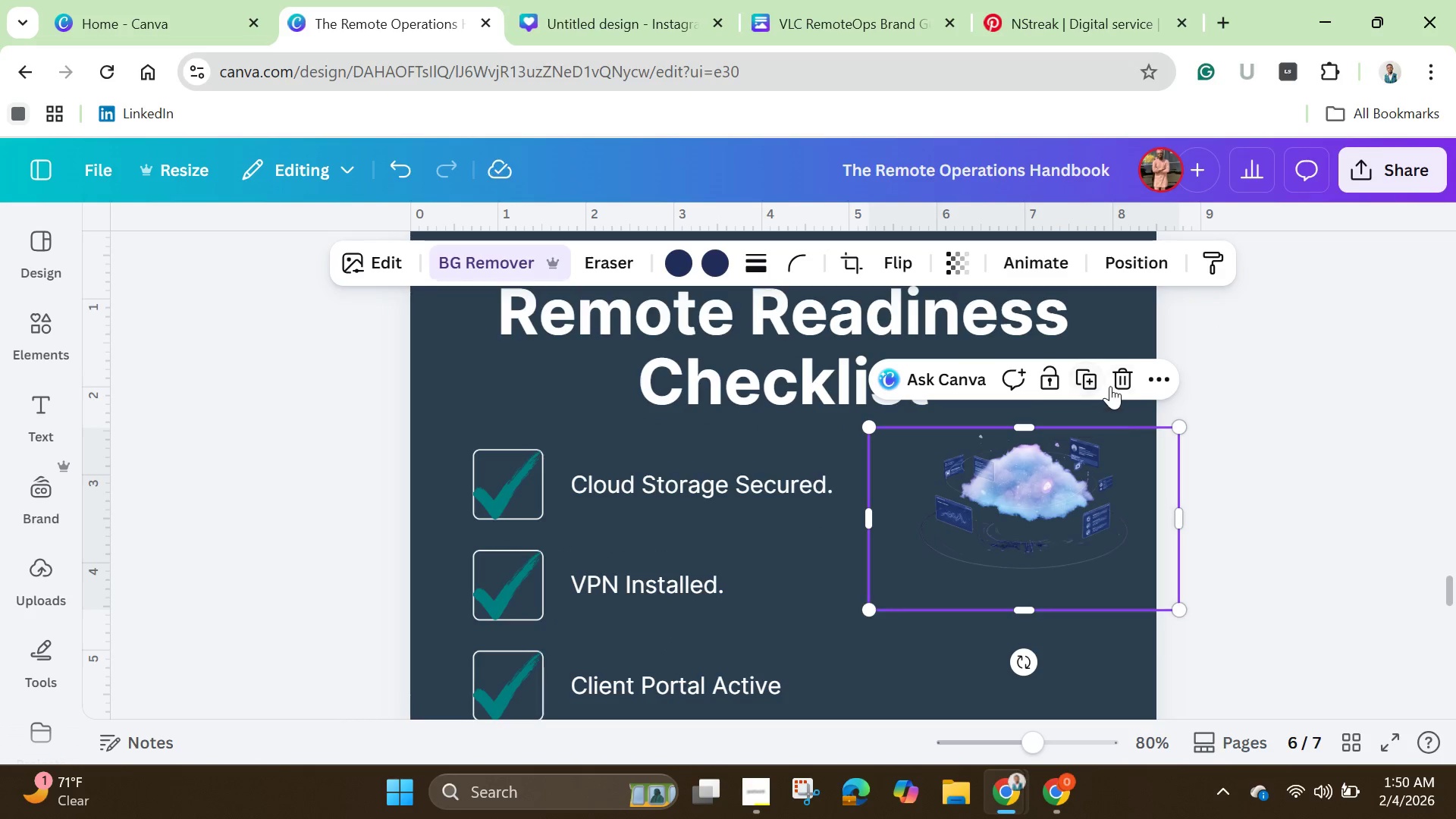 
left_click([1117, 378])
 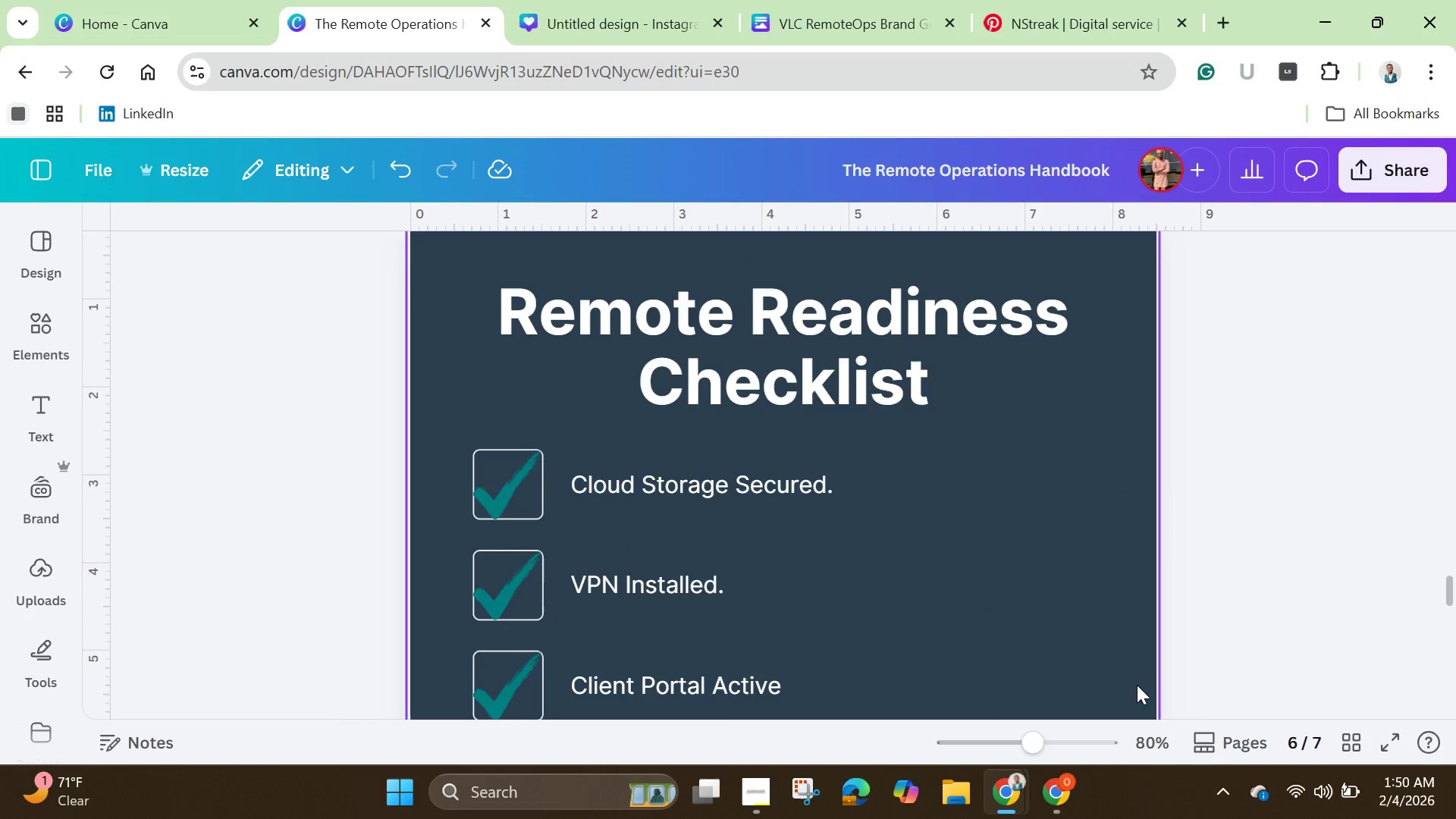 
scroll: coordinate [1122, 646], scroll_direction: up, amount: 26.0
 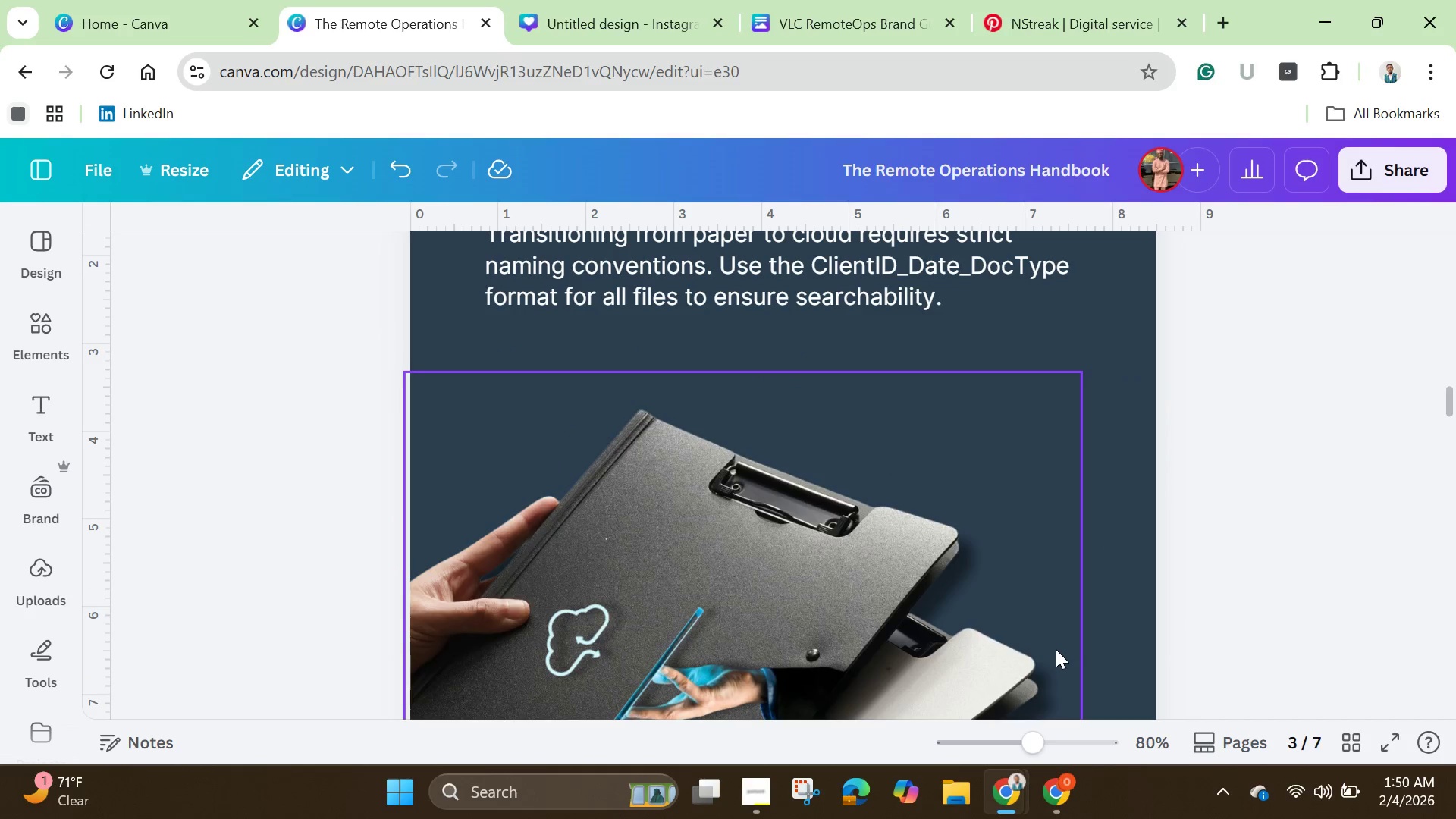 
scroll: coordinate [1056, 651], scroll_direction: down, amount: 2.0
 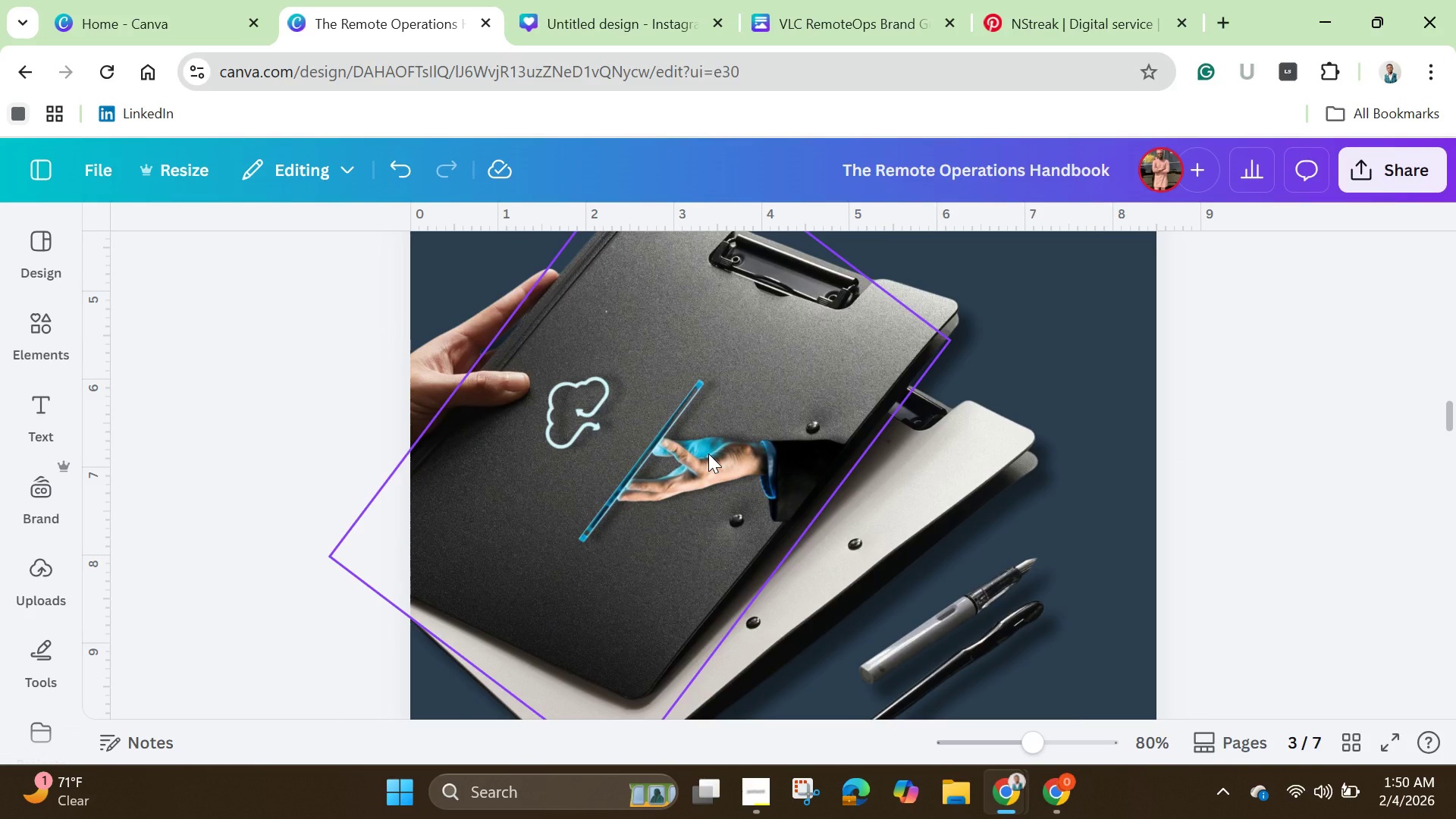 
left_click([708, 453])
 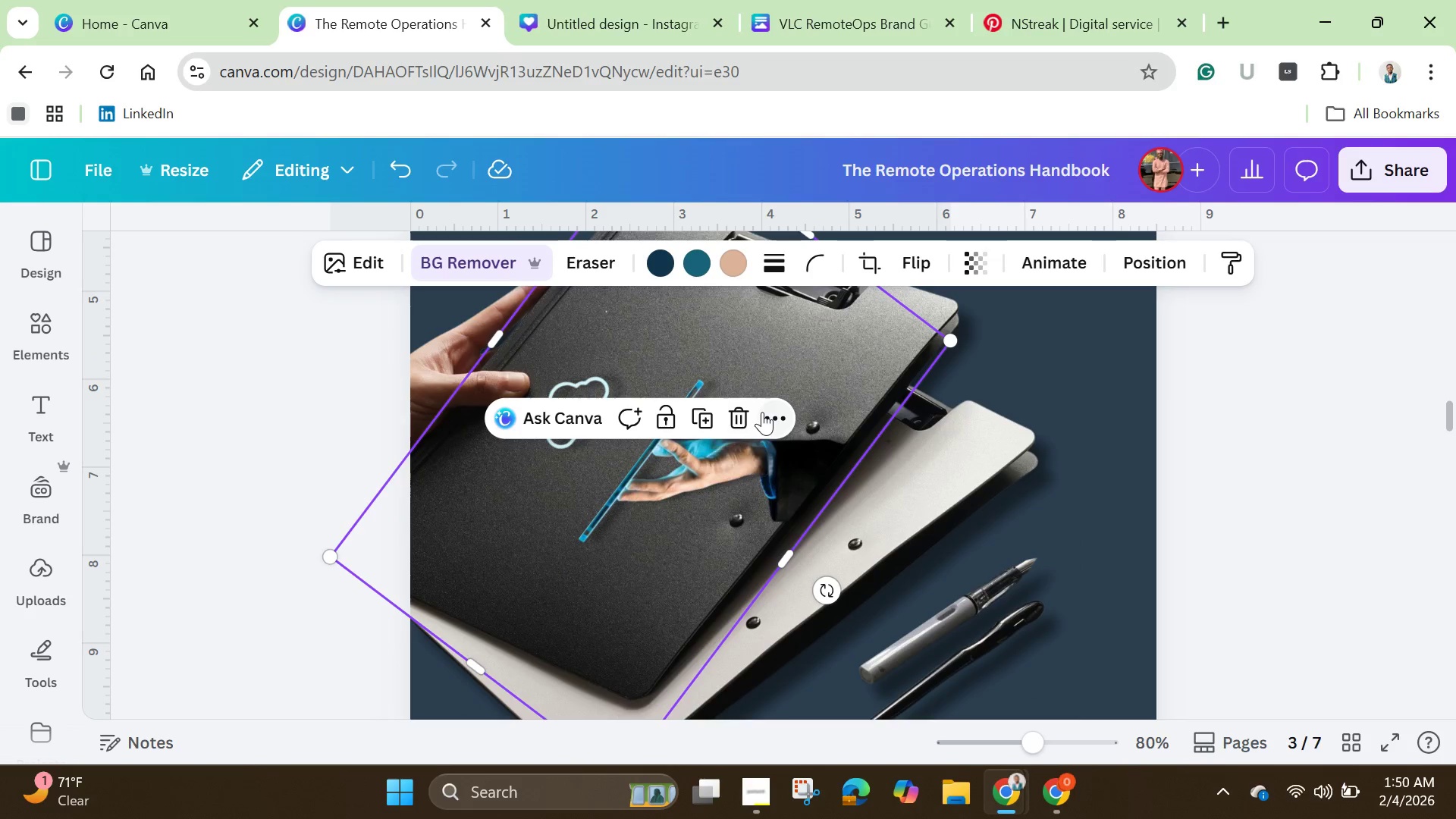 
left_click([780, 415])
 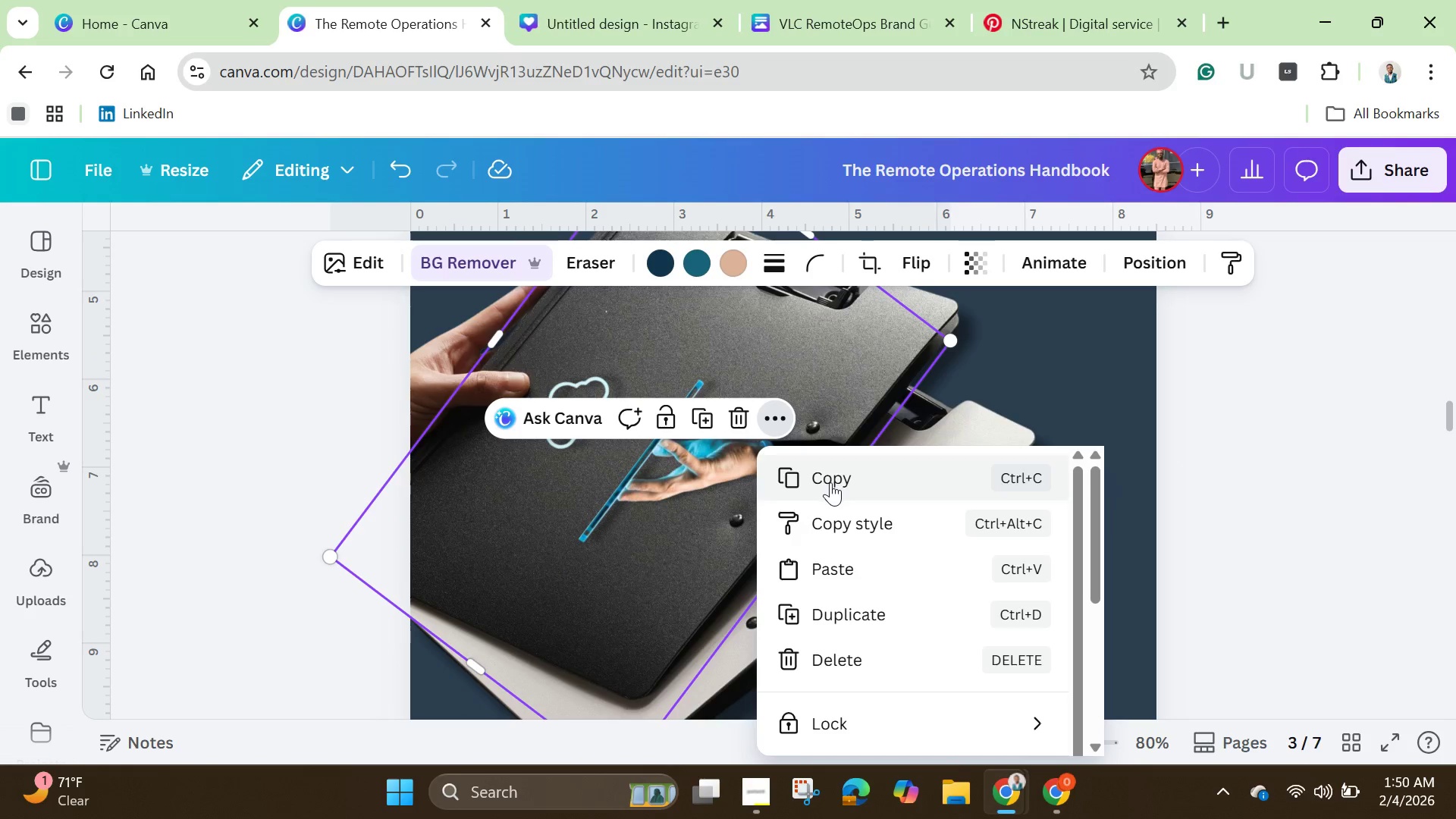 
left_click([830, 482])
 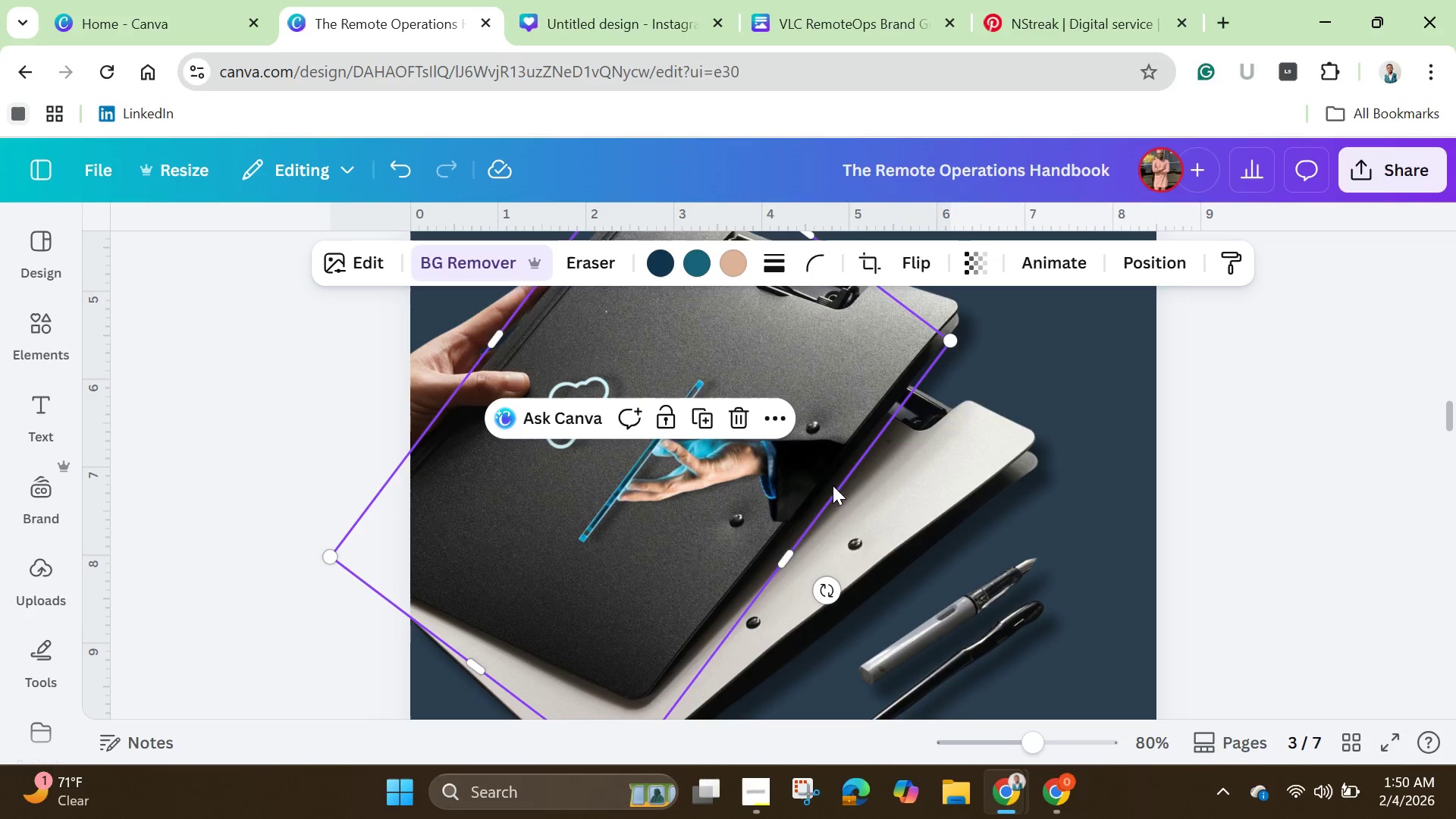 
scroll: coordinate [871, 557], scroll_direction: down, amount: 21.0
 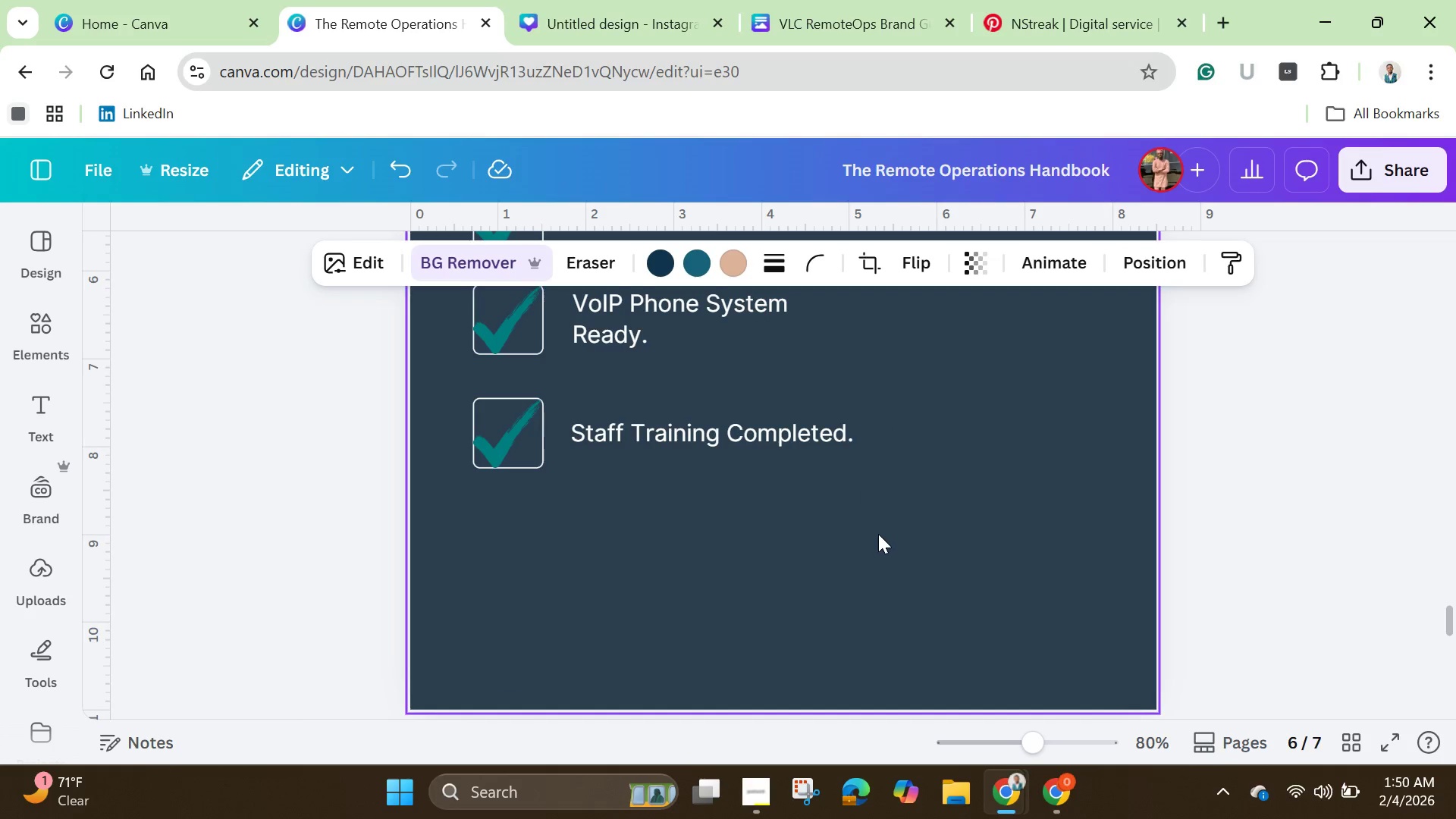 
scroll: coordinate [879, 530], scroll_direction: up, amount: 2.0
 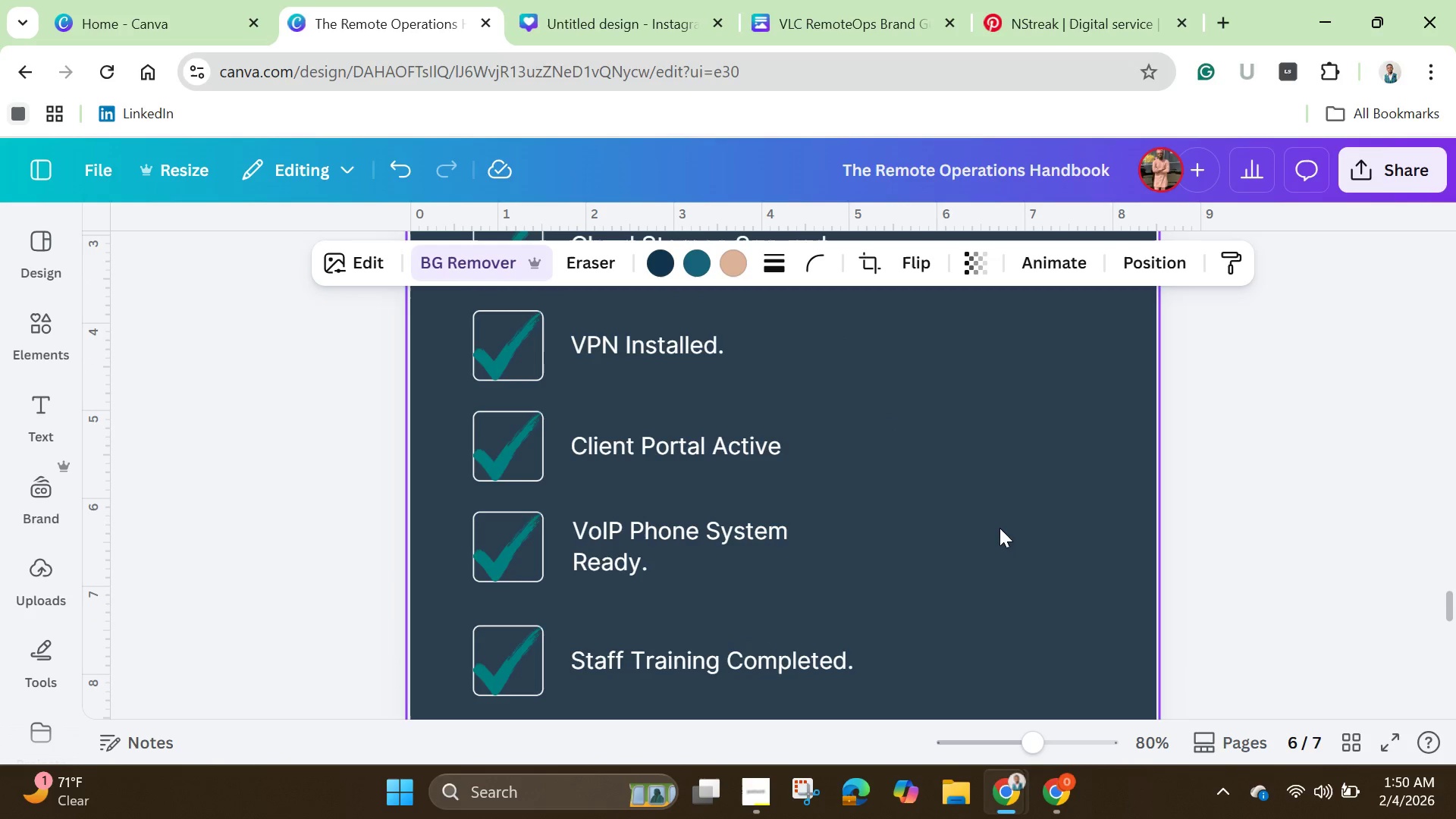 
left_click([1000, 521])
 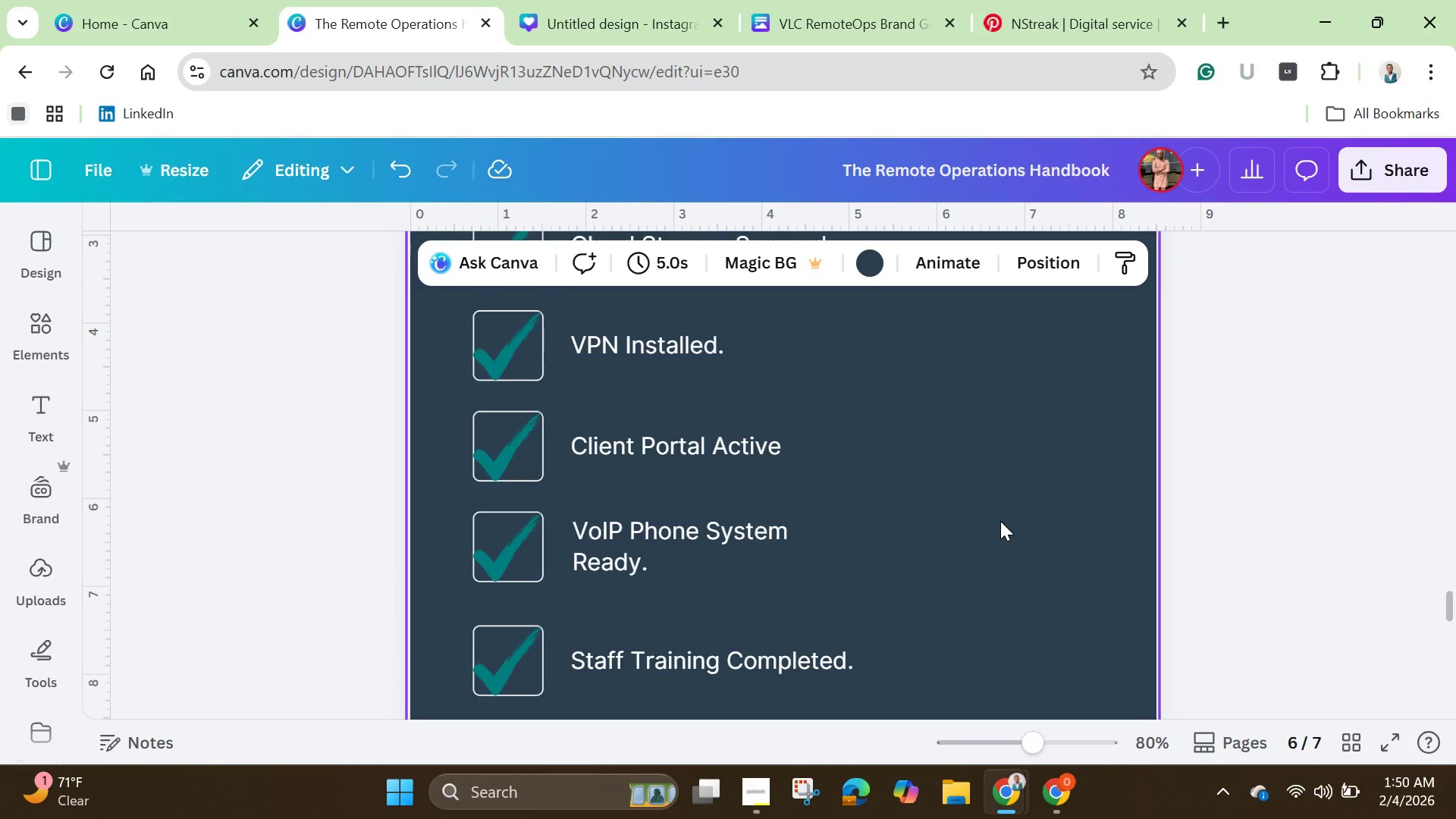 
key(Control+V)
 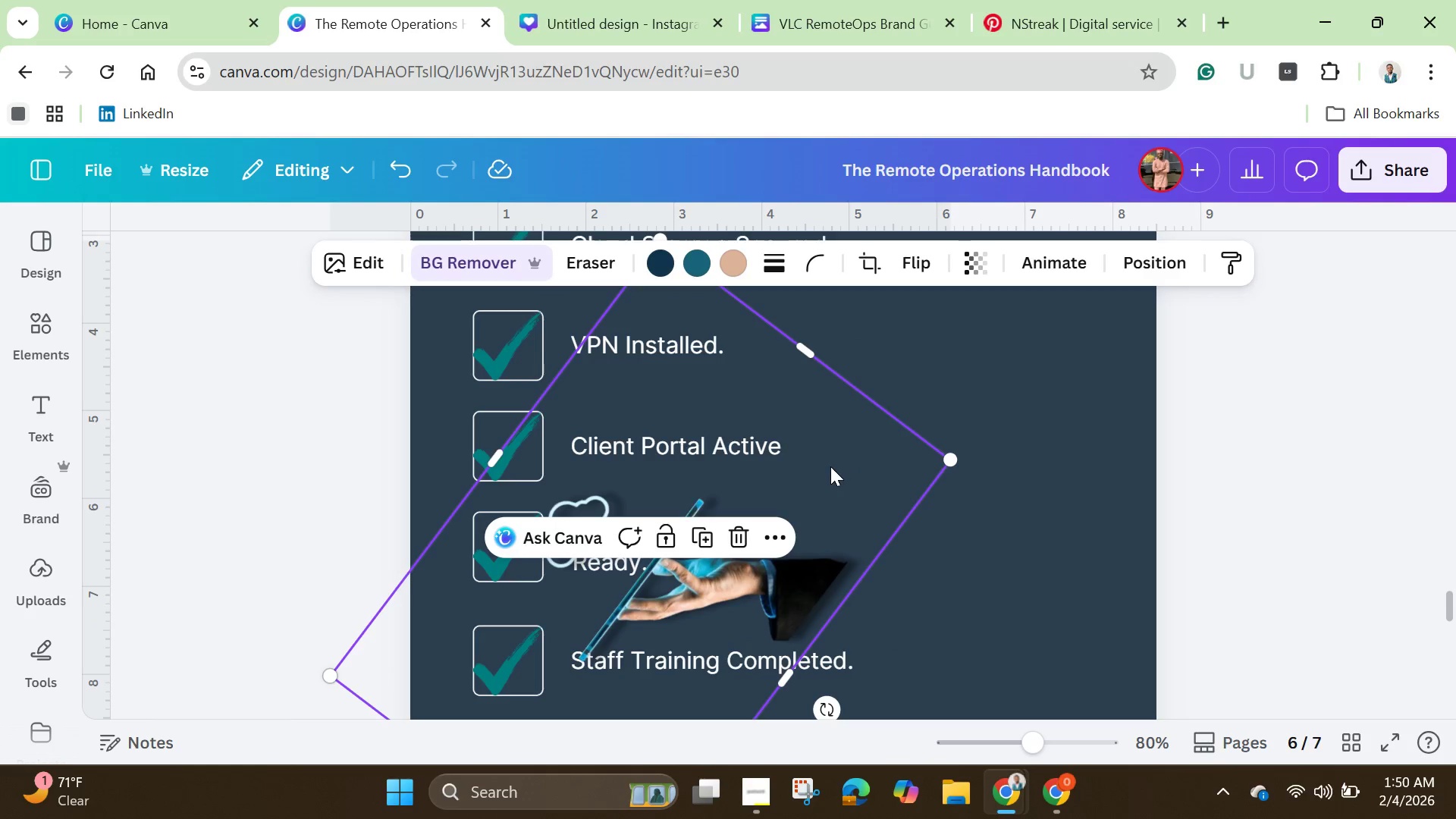 
left_click_drag(start_coordinate=[842, 499], to_coordinate=[1110, 325])
 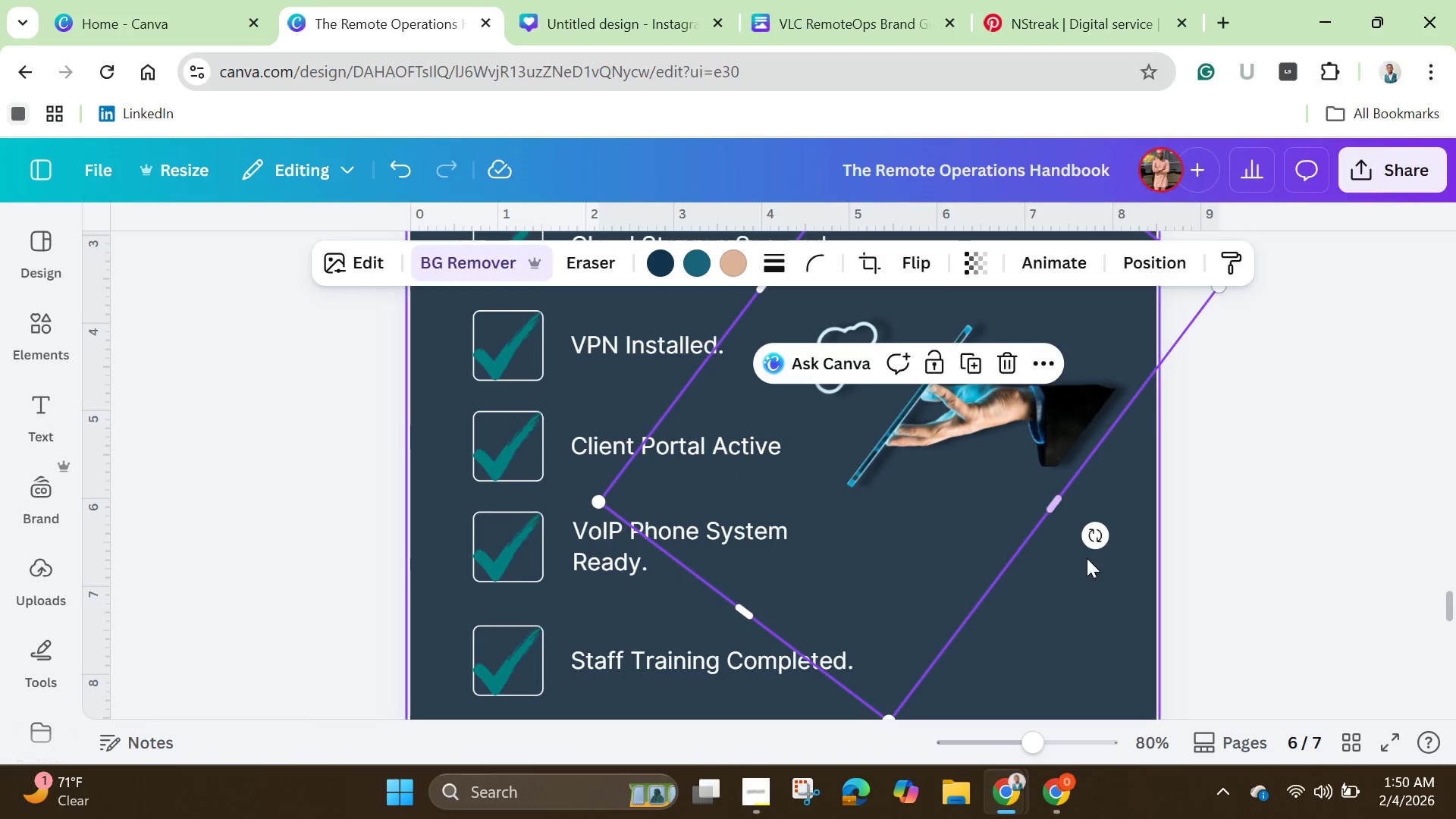 
left_click_drag(start_coordinate=[1099, 541], to_coordinate=[1230, 400])
 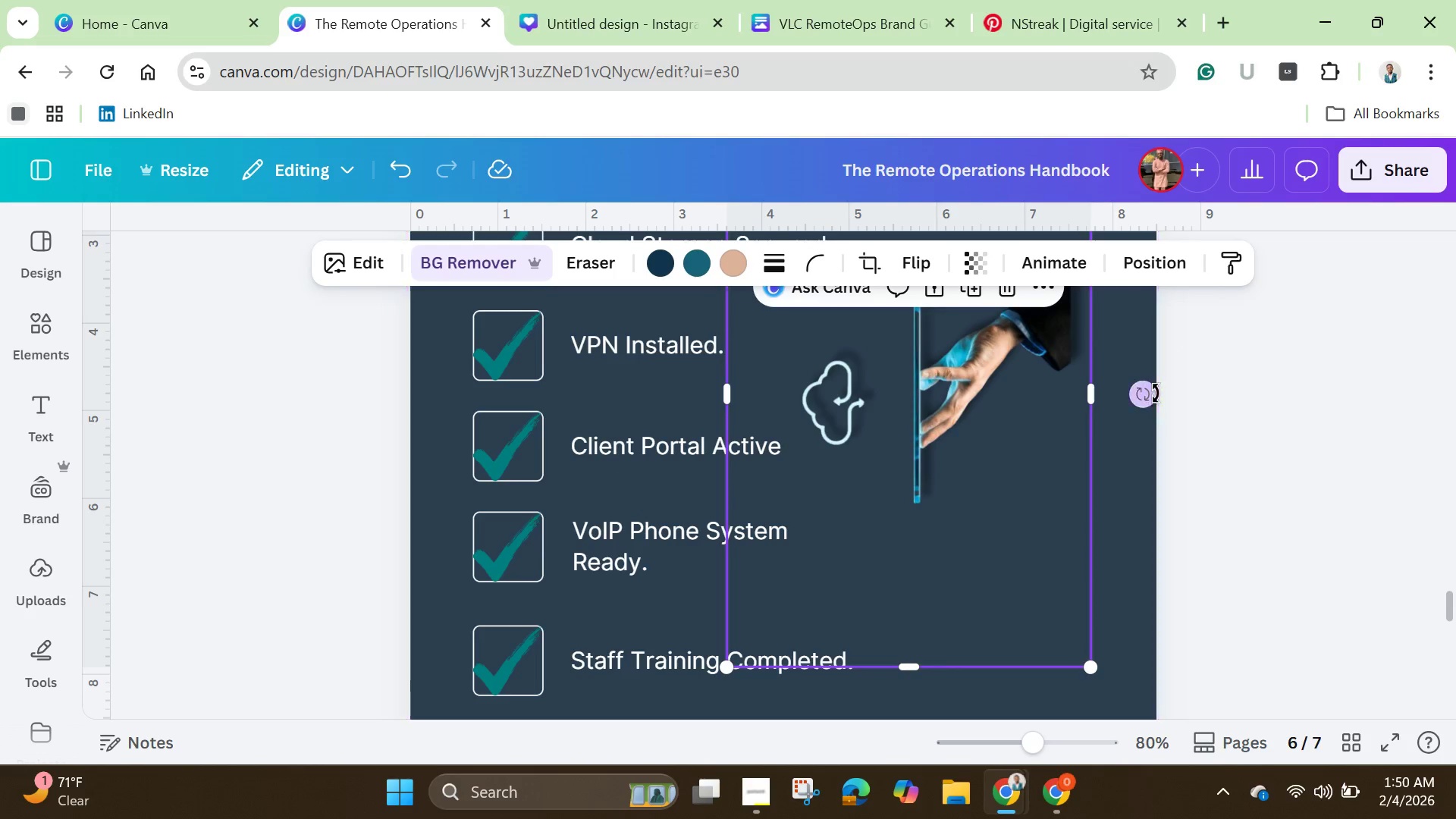 
left_click_drag(start_coordinate=[1145, 397], to_coordinate=[904, 554])
 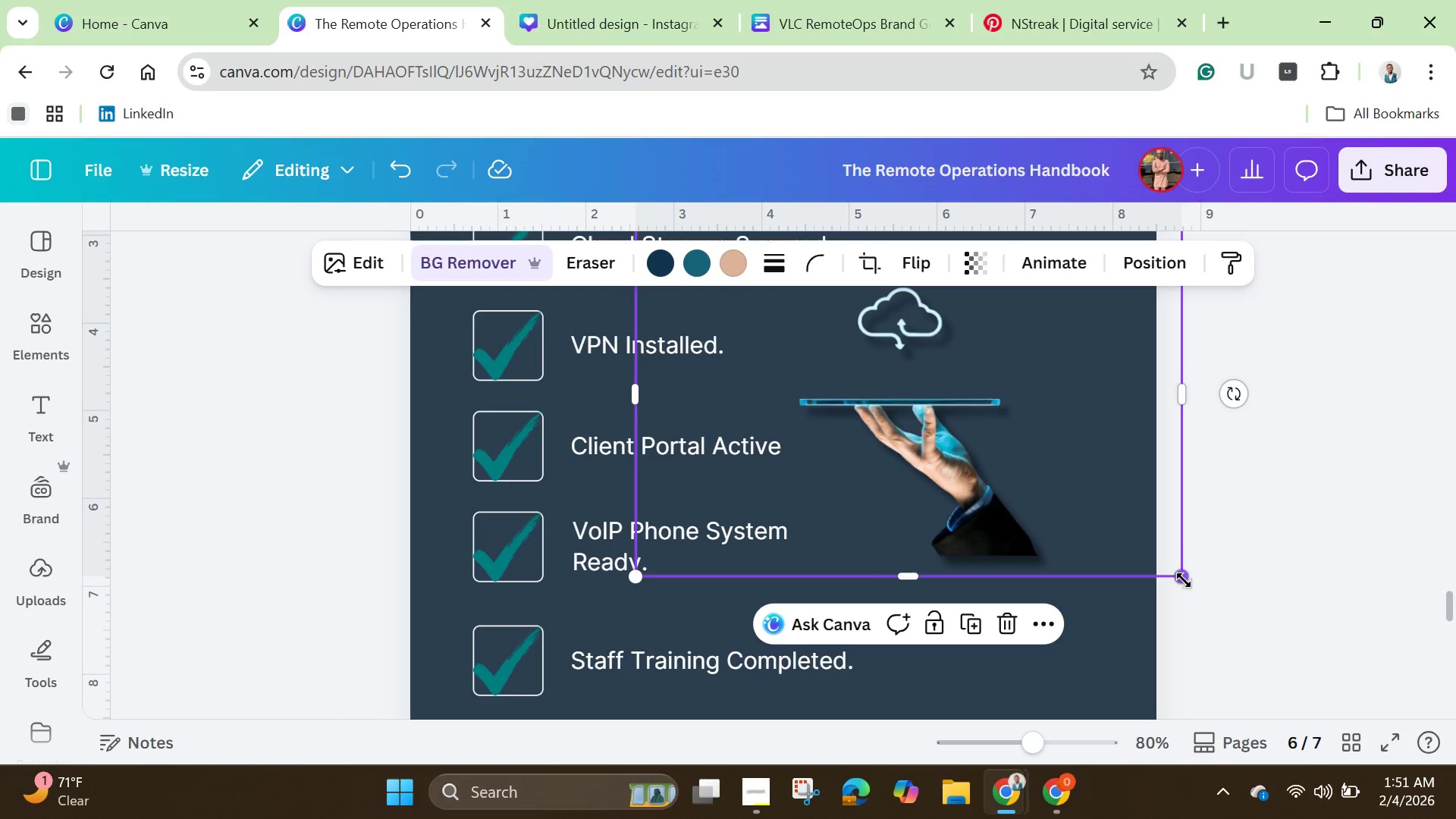 
left_click_drag(start_coordinate=[1186, 580], to_coordinate=[956, 425])
 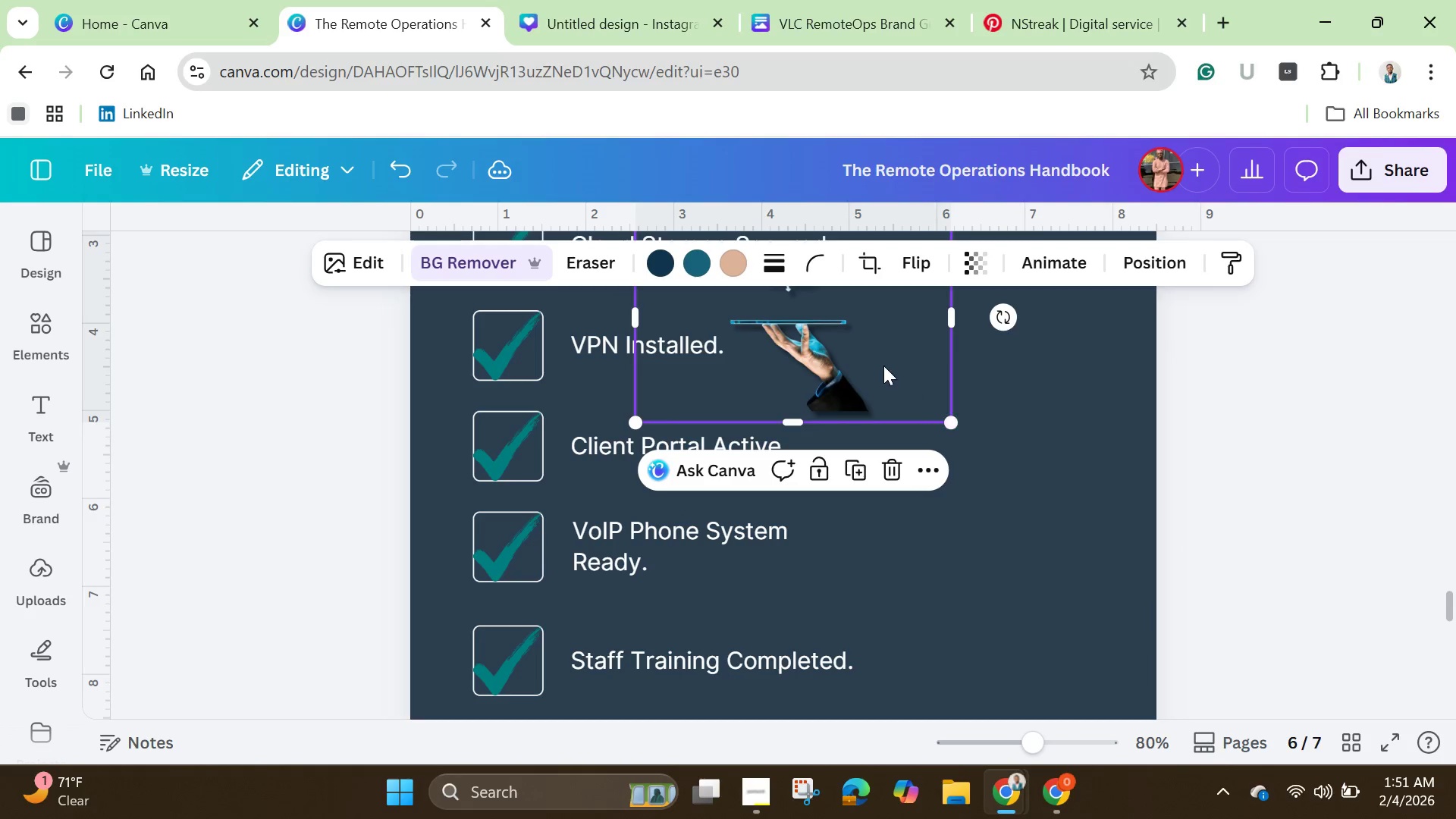 
left_click_drag(start_coordinate=[883, 366], to_coordinate=[1012, 437])
 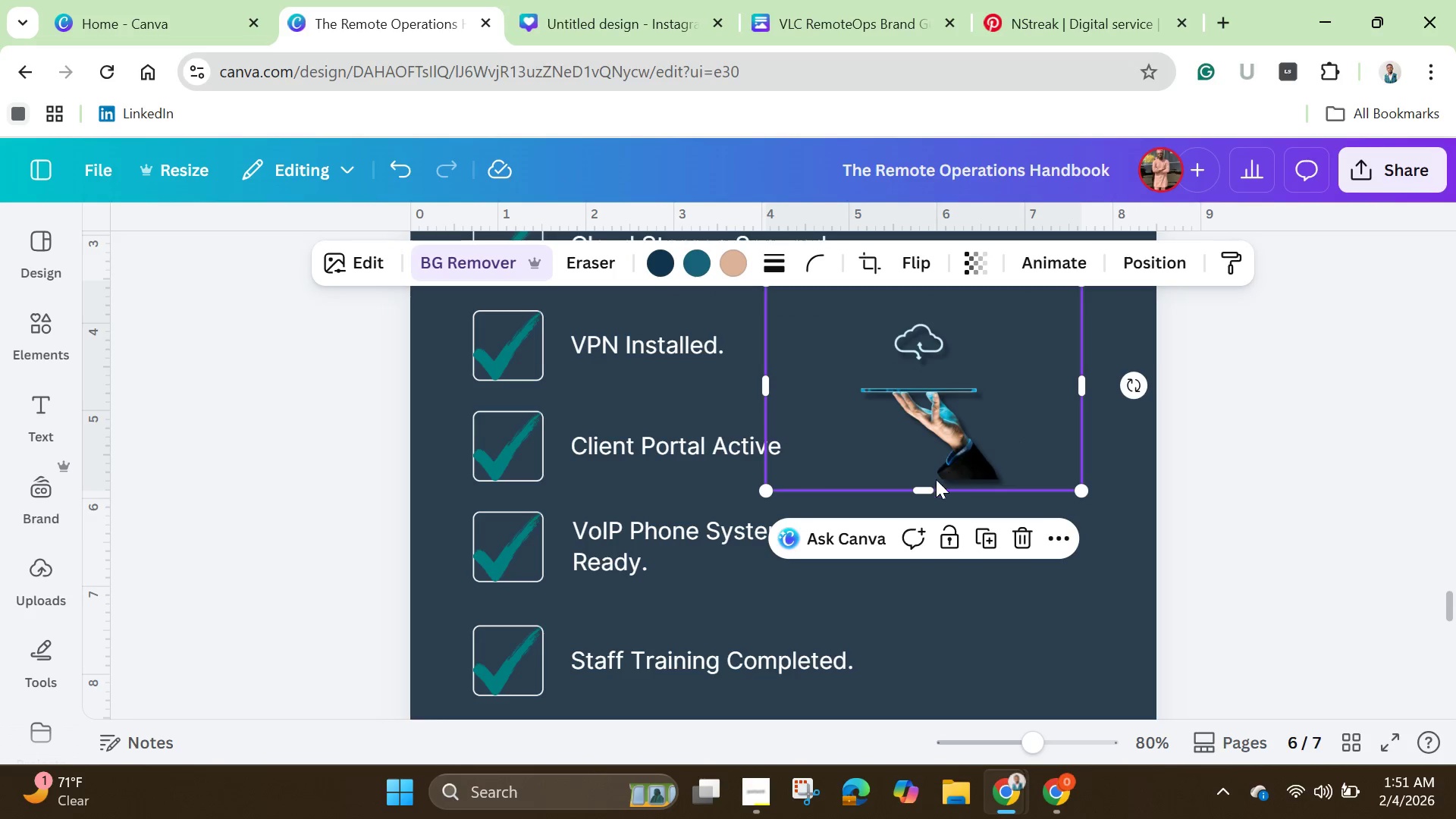 
left_click_drag(start_coordinate=[927, 484], to_coordinate=[918, 462])
 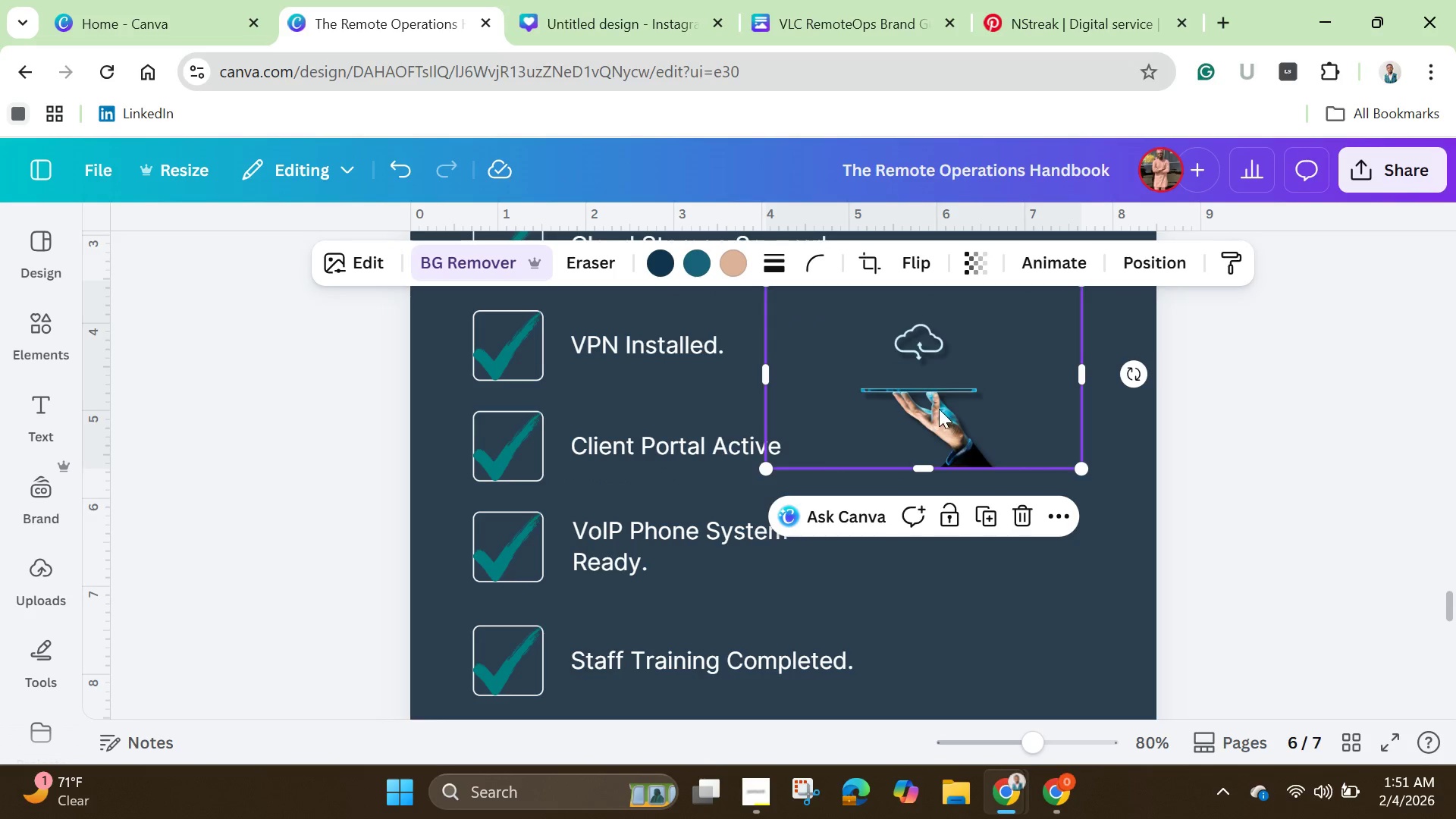 
left_click_drag(start_coordinate=[939, 409], to_coordinate=[872, 421])
 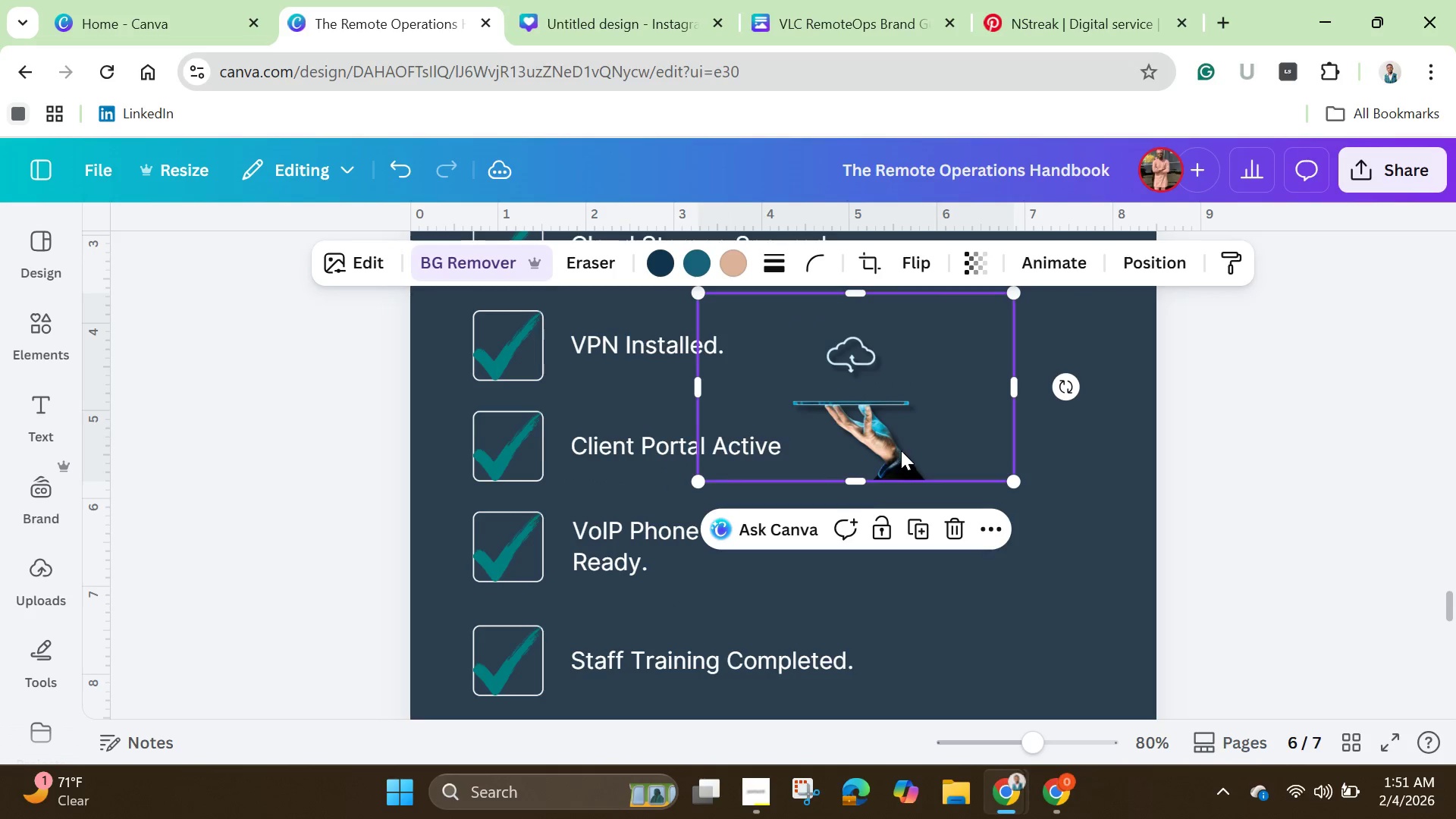 
scroll: coordinate [901, 450], scroll_direction: up, amount: 1.0
 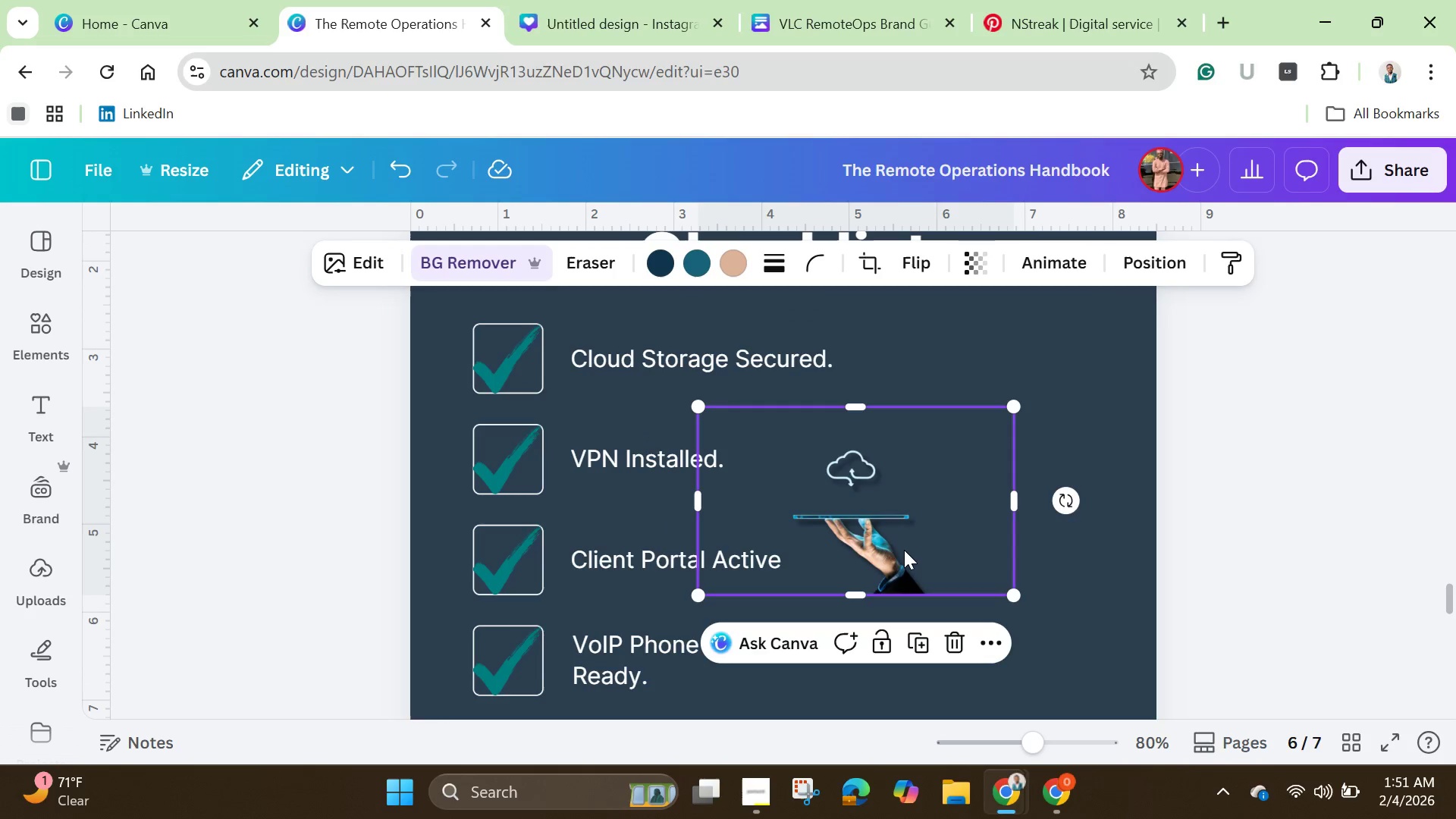 
left_click_drag(start_coordinate=[897, 562], to_coordinate=[1003, 416])
 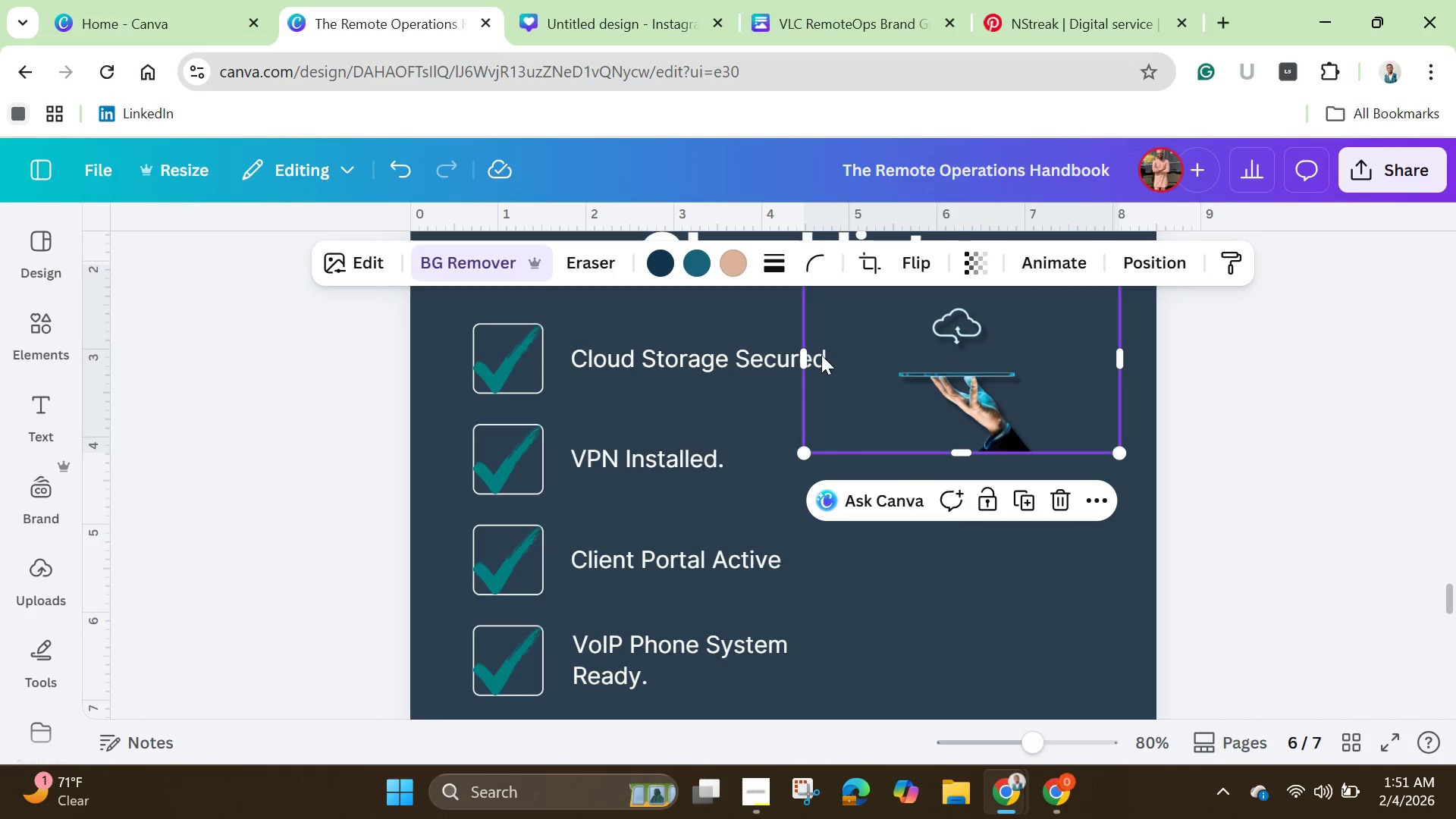 
left_click_drag(start_coordinate=[808, 353], to_coordinate=[880, 358])
 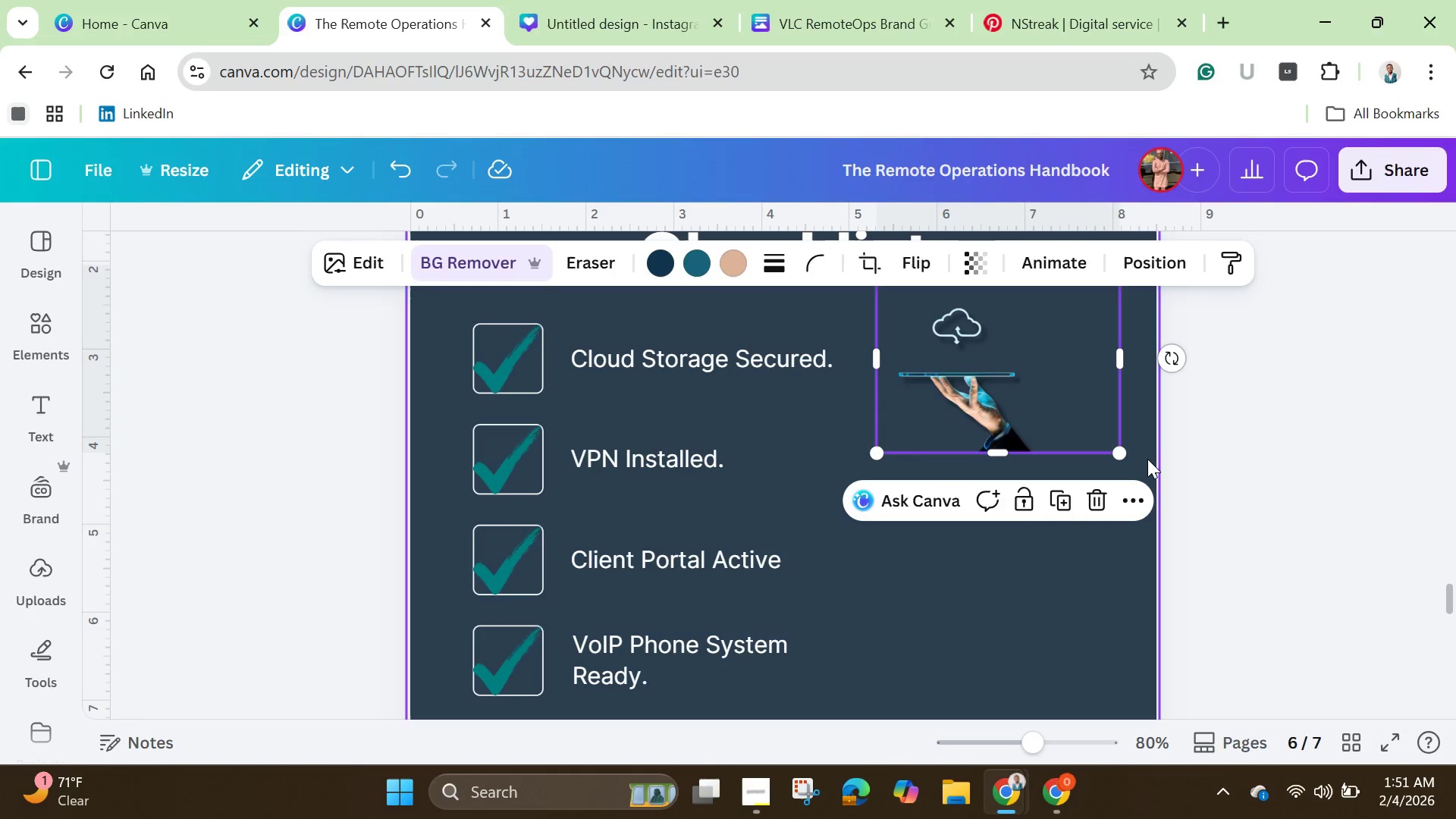 
left_click_drag(start_coordinate=[1123, 450], to_coordinate=[1070, 422])
 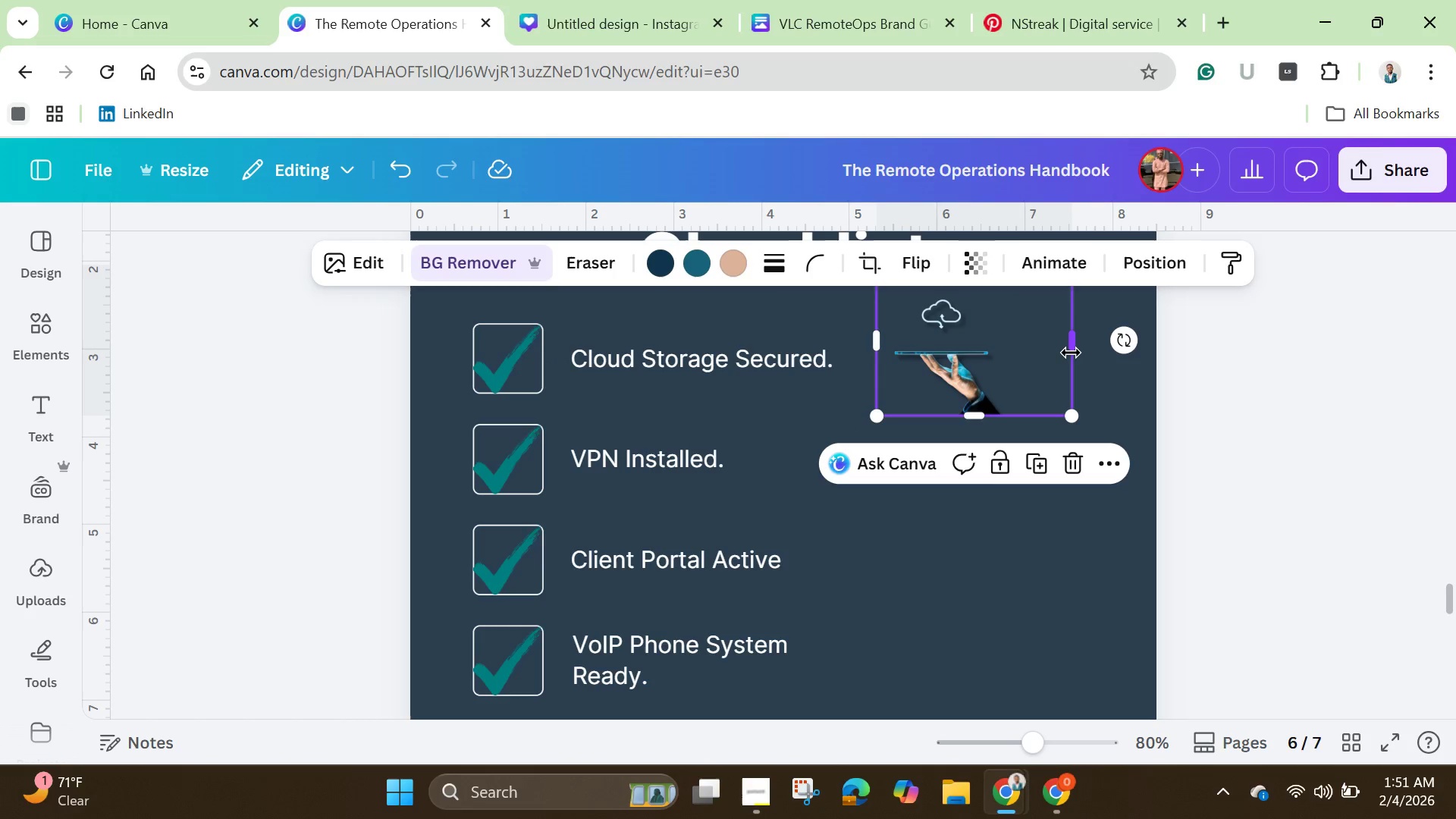 
left_click_drag(start_coordinate=[1072, 351], to_coordinate=[1043, 351])
 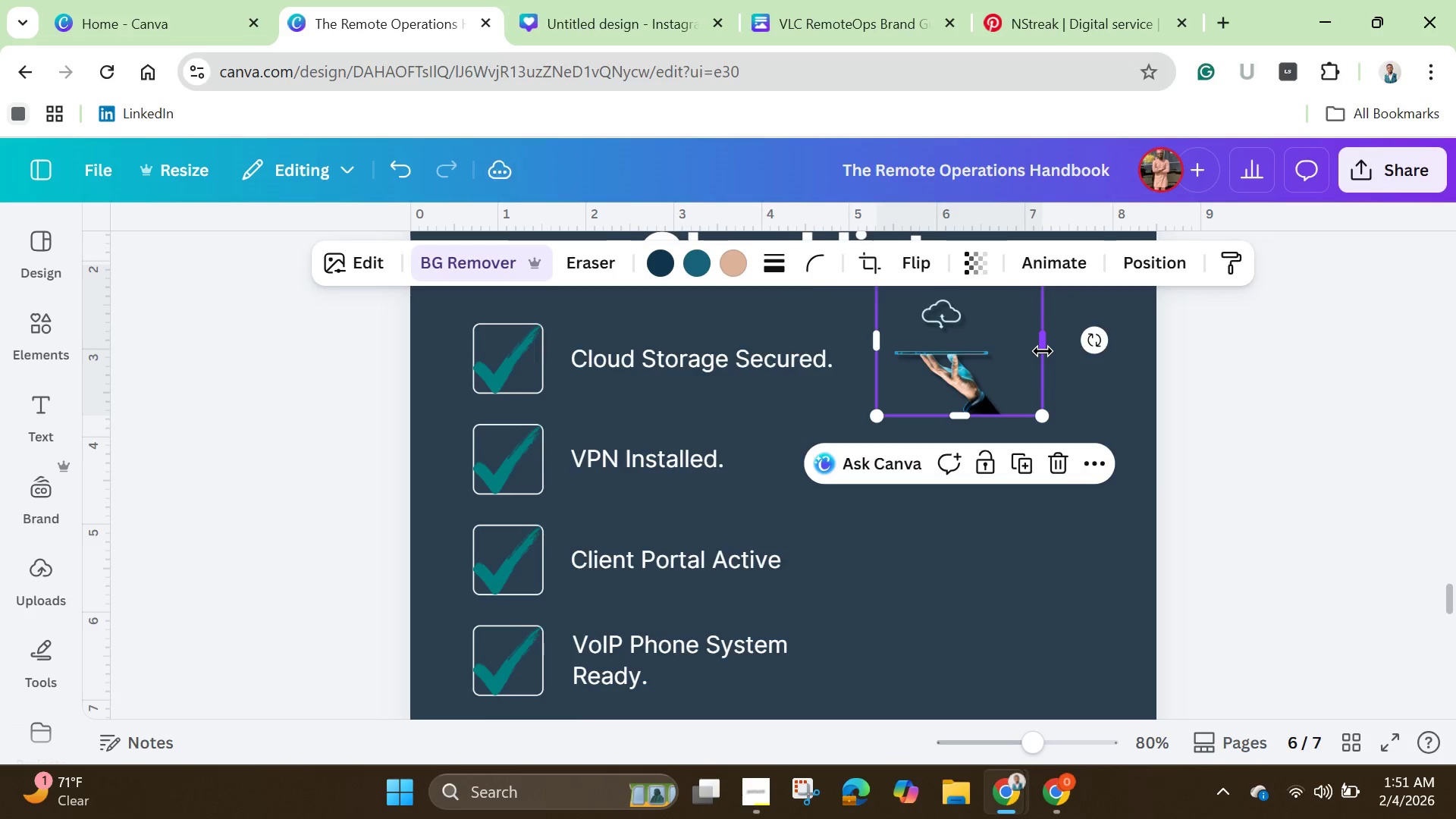 
scroll: coordinate [1043, 351], scroll_direction: up, amount: 1.0
 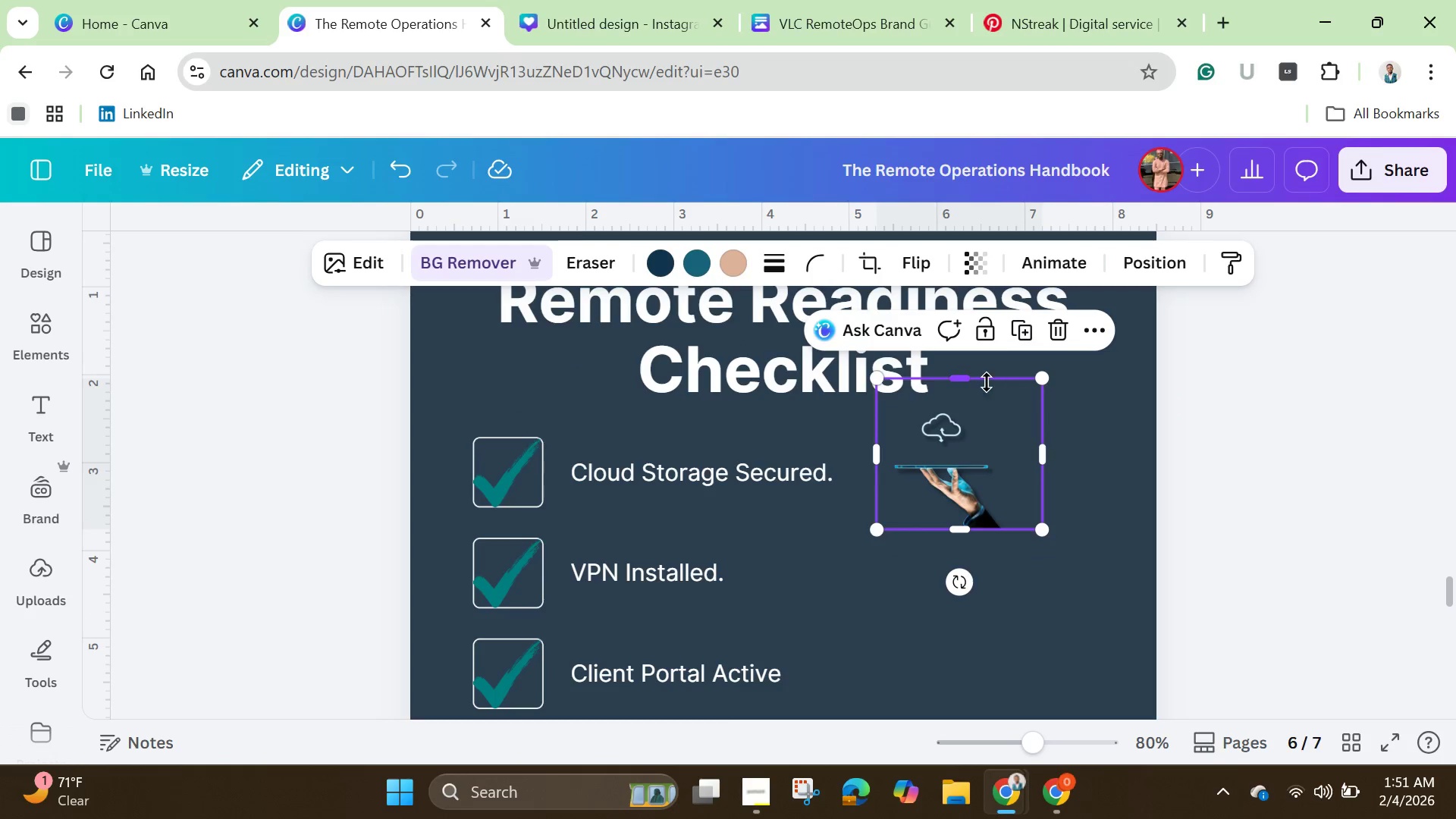 
left_click_drag(start_coordinate=[984, 379], to_coordinate=[984, 403])
 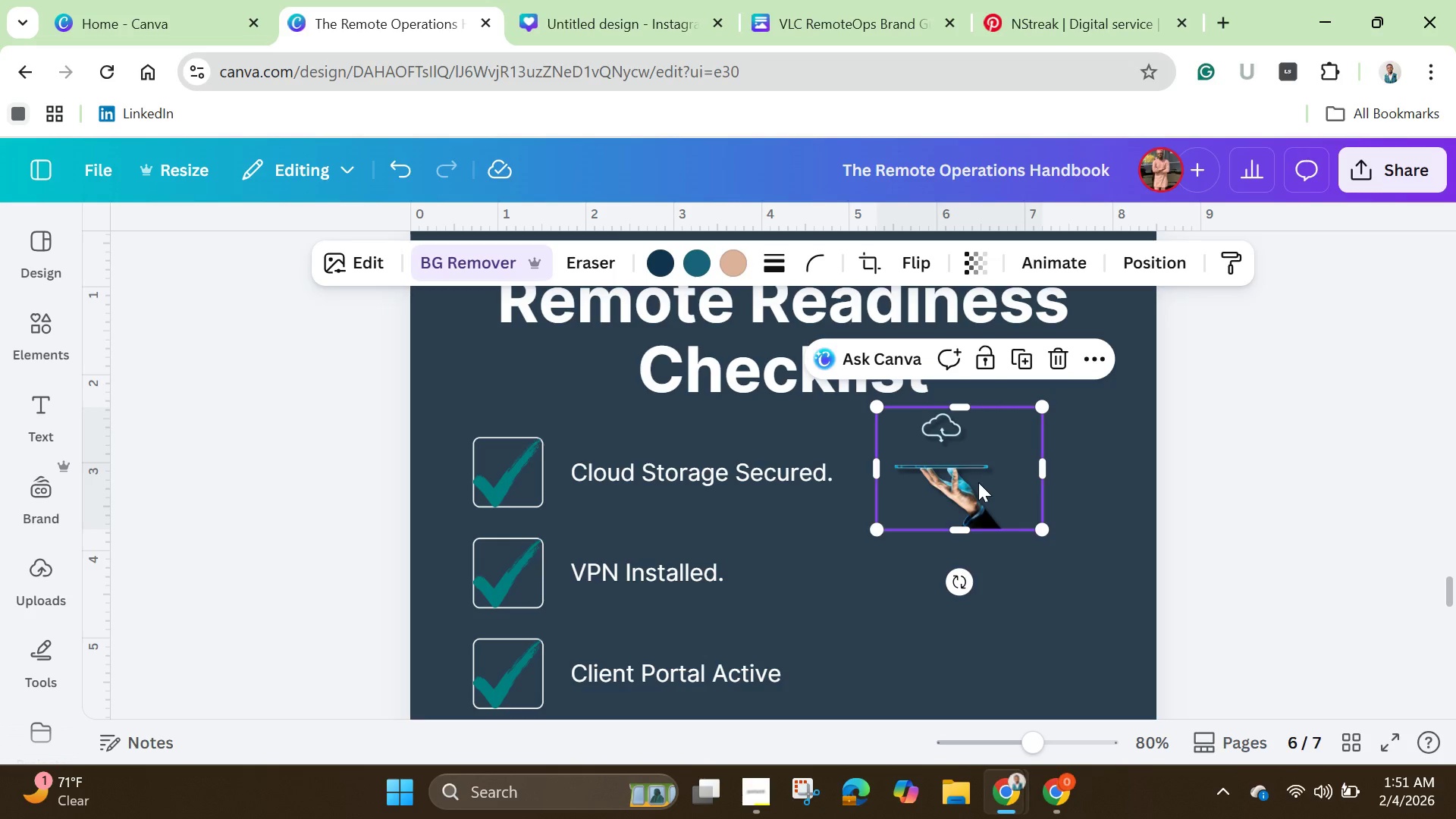 
left_click_drag(start_coordinate=[967, 482], to_coordinate=[1016, 485])
 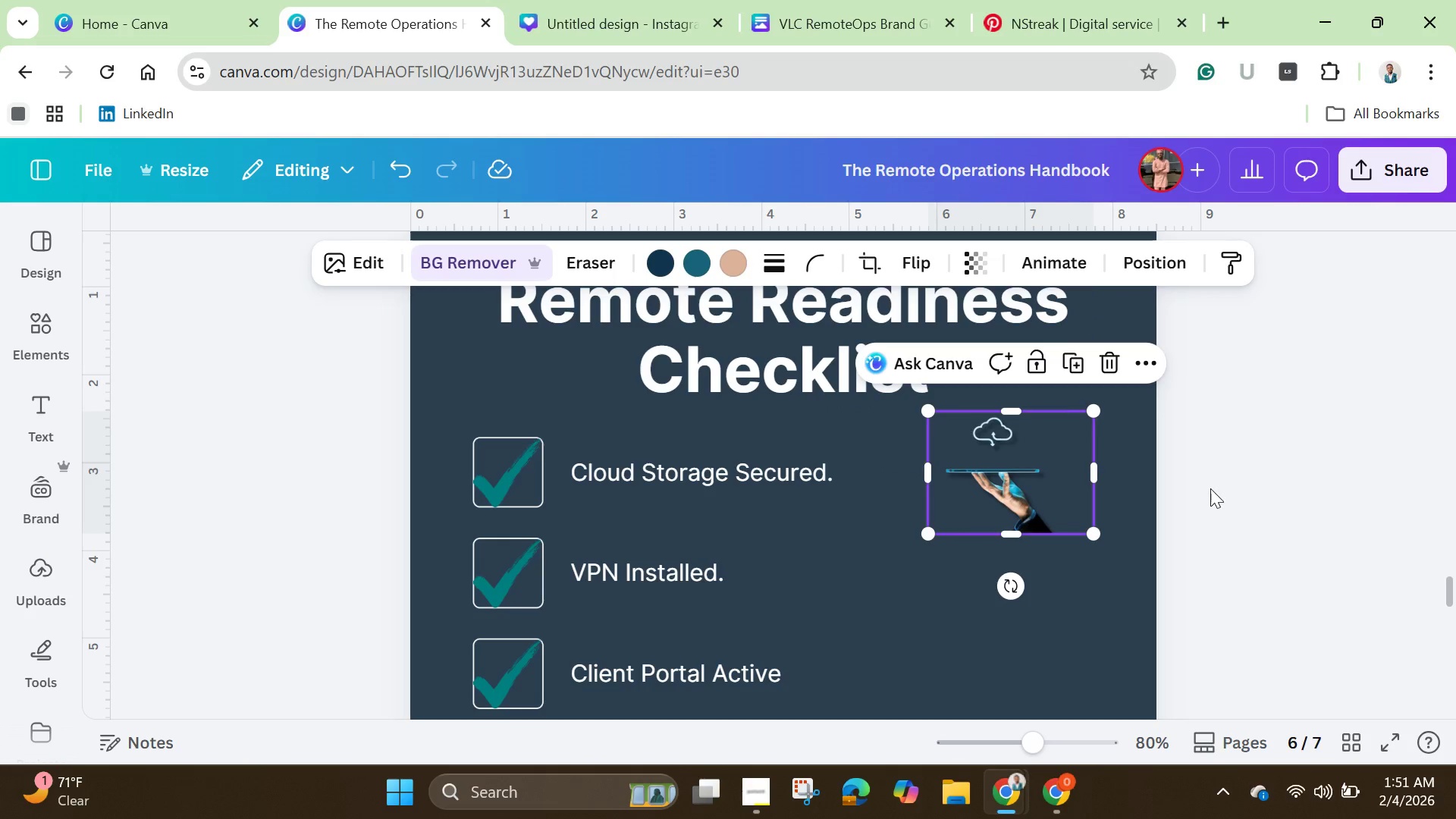 
left_click([1210, 488])
 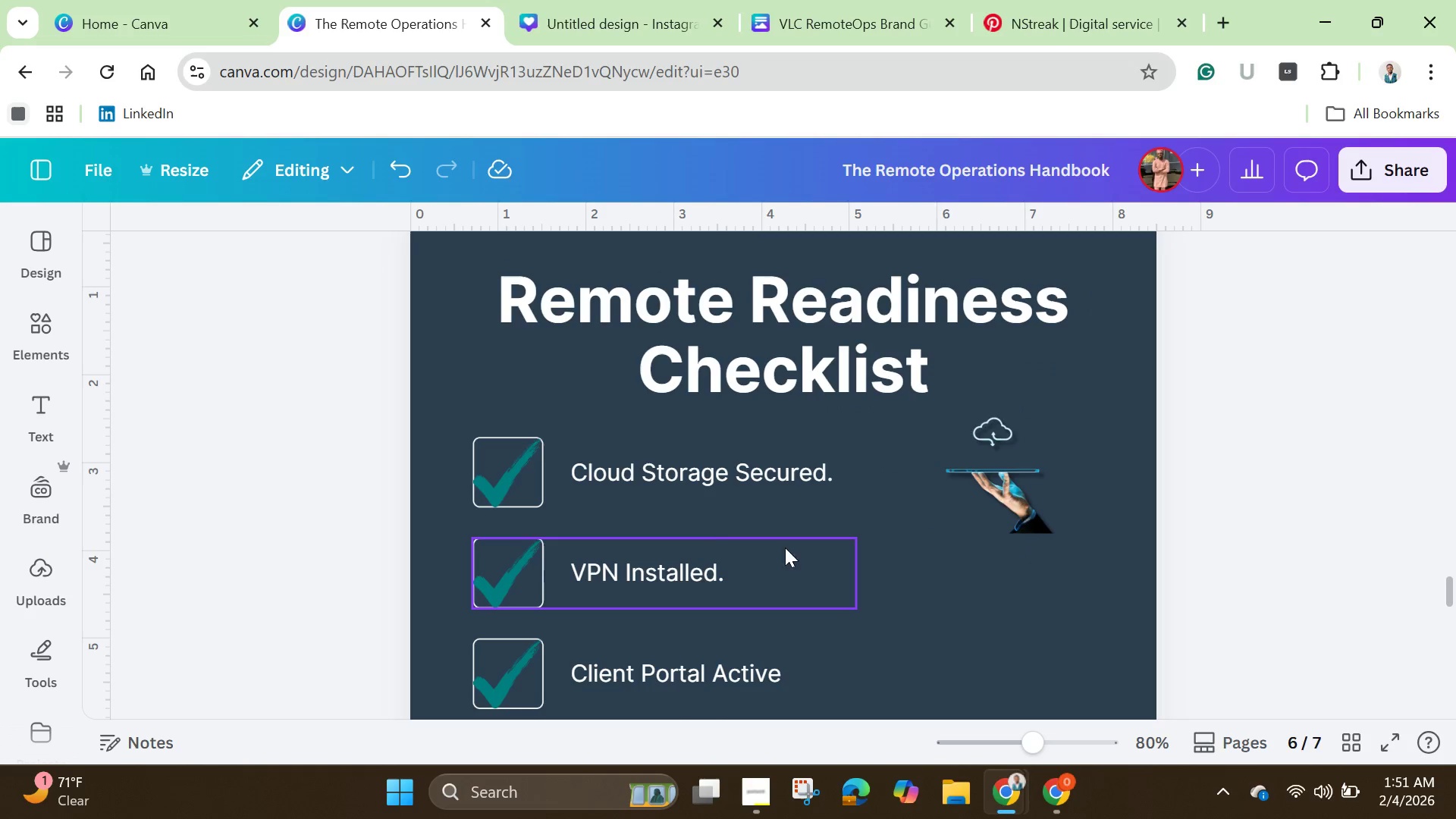 
left_click([717, 563])
 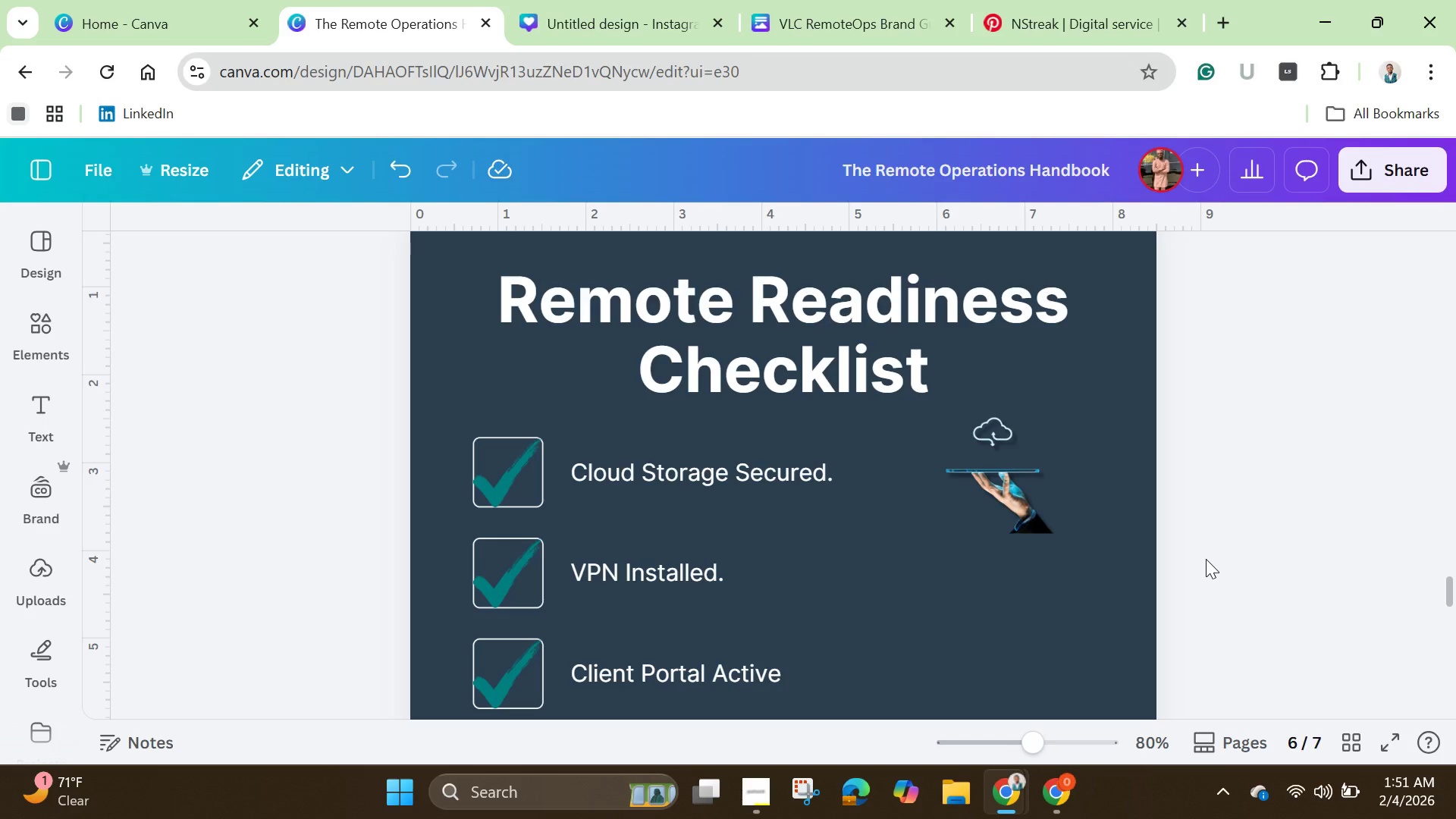 
scroll: coordinate [1206, 559], scroll_direction: down, amount: 1.0
 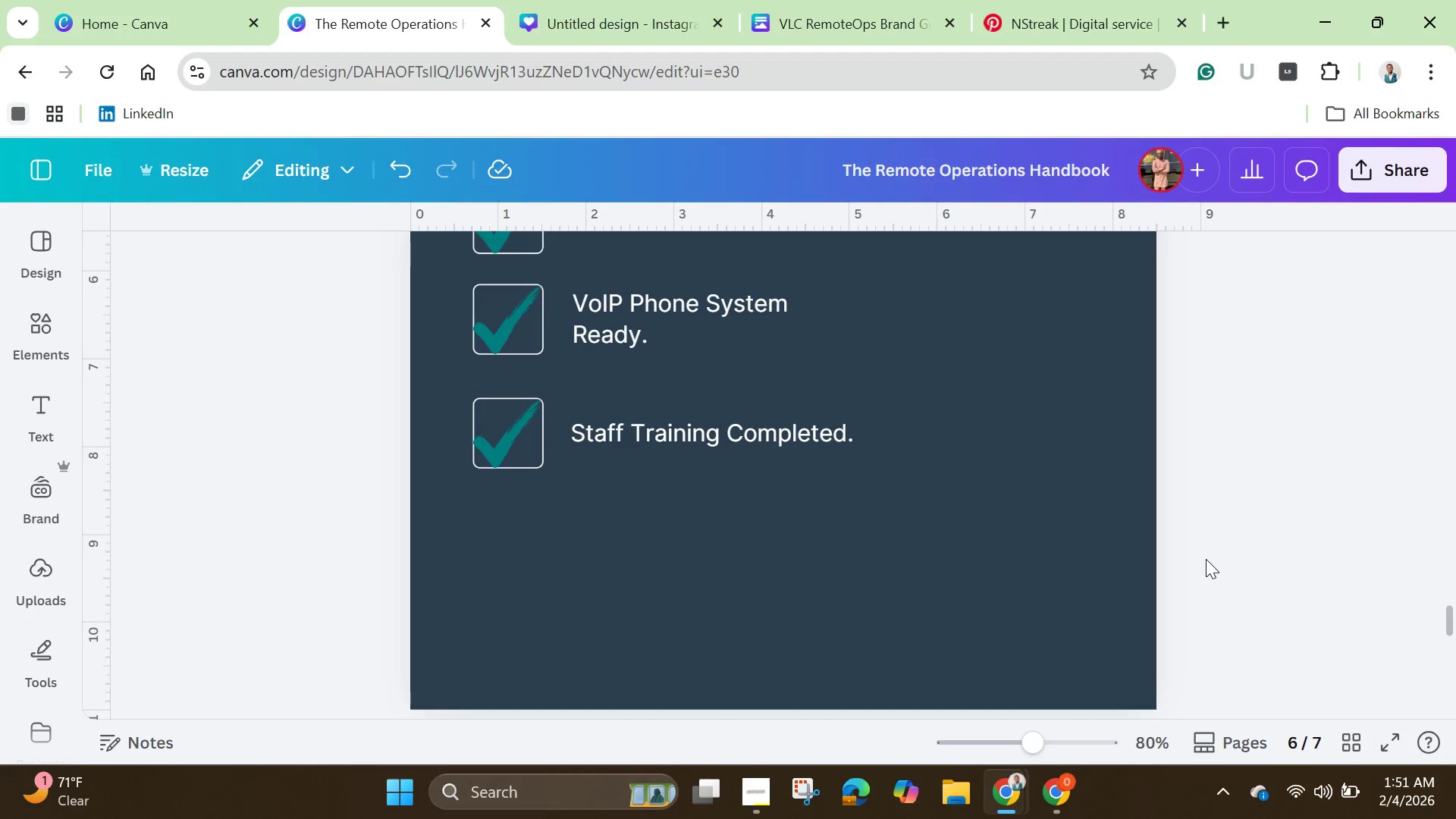 
scroll: coordinate [1206, 559], scroll_direction: up, amount: 1.0
 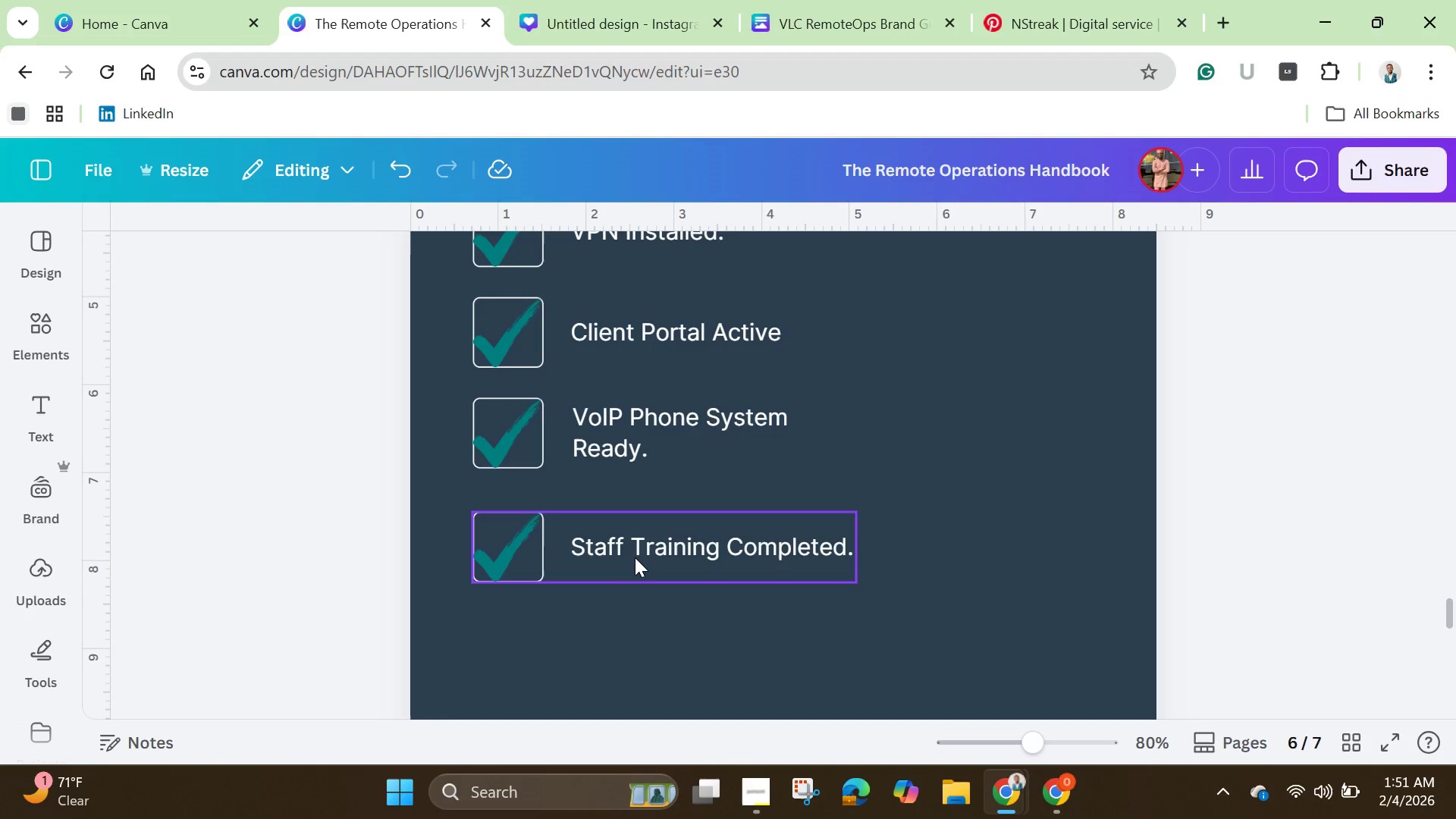 
left_click_drag(start_coordinate=[635, 557], to_coordinate=[647, 636])
 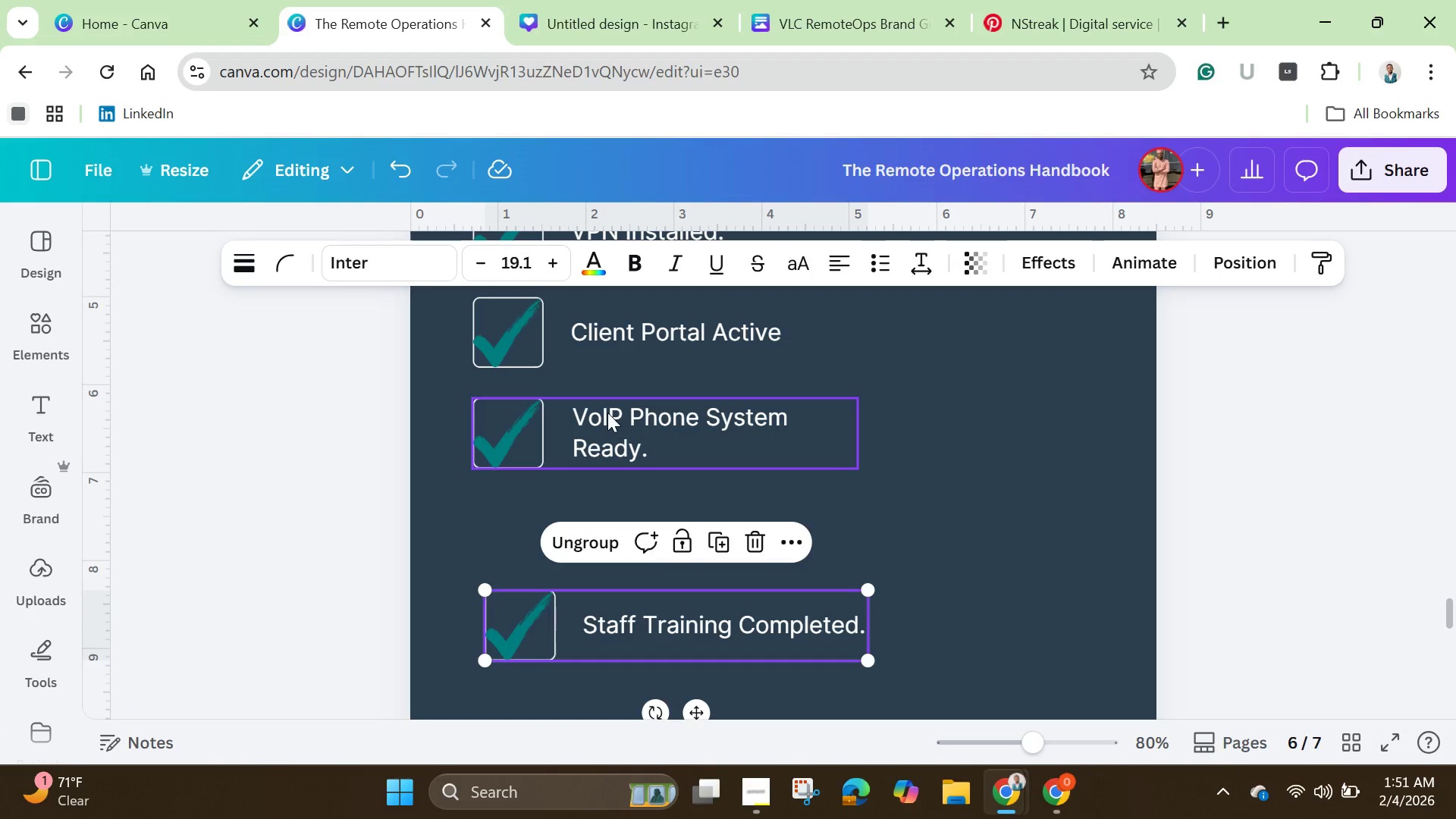 
left_click_drag(start_coordinate=[607, 413], to_coordinate=[625, 500])
 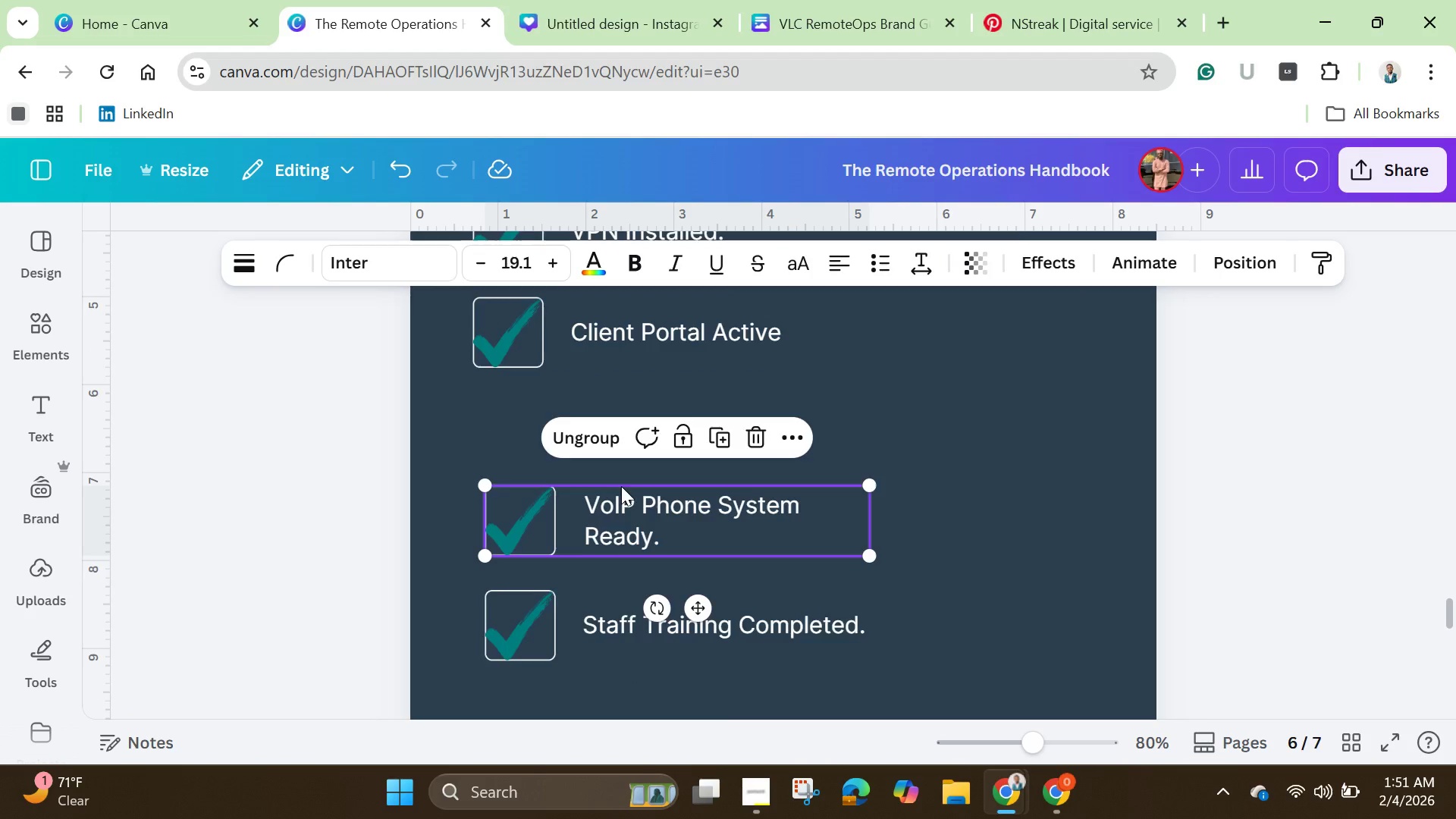 
scroll: coordinate [621, 486], scroll_direction: up, amount: 2.0
 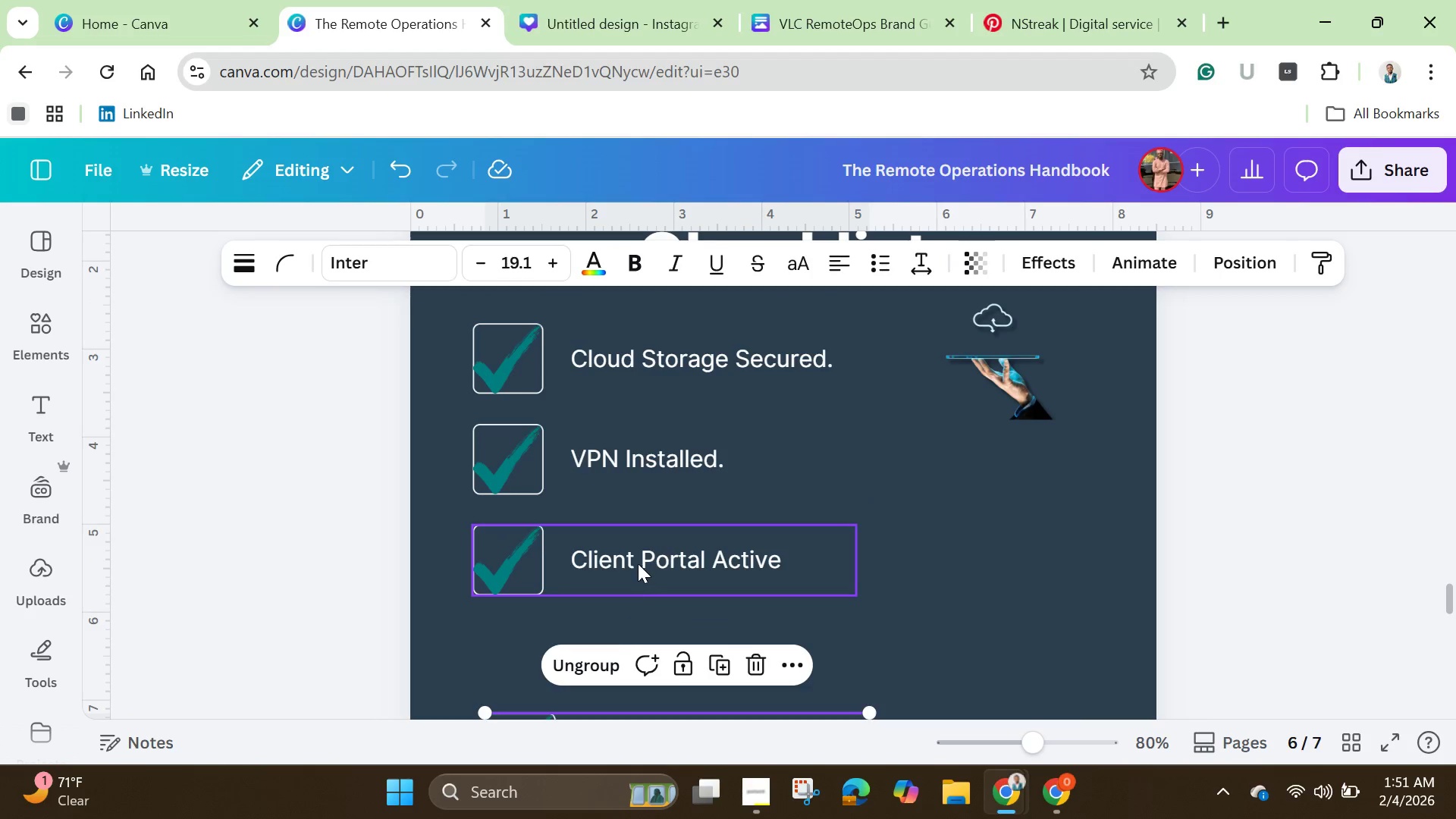 
left_click_drag(start_coordinate=[638, 563], to_coordinate=[653, 631])
 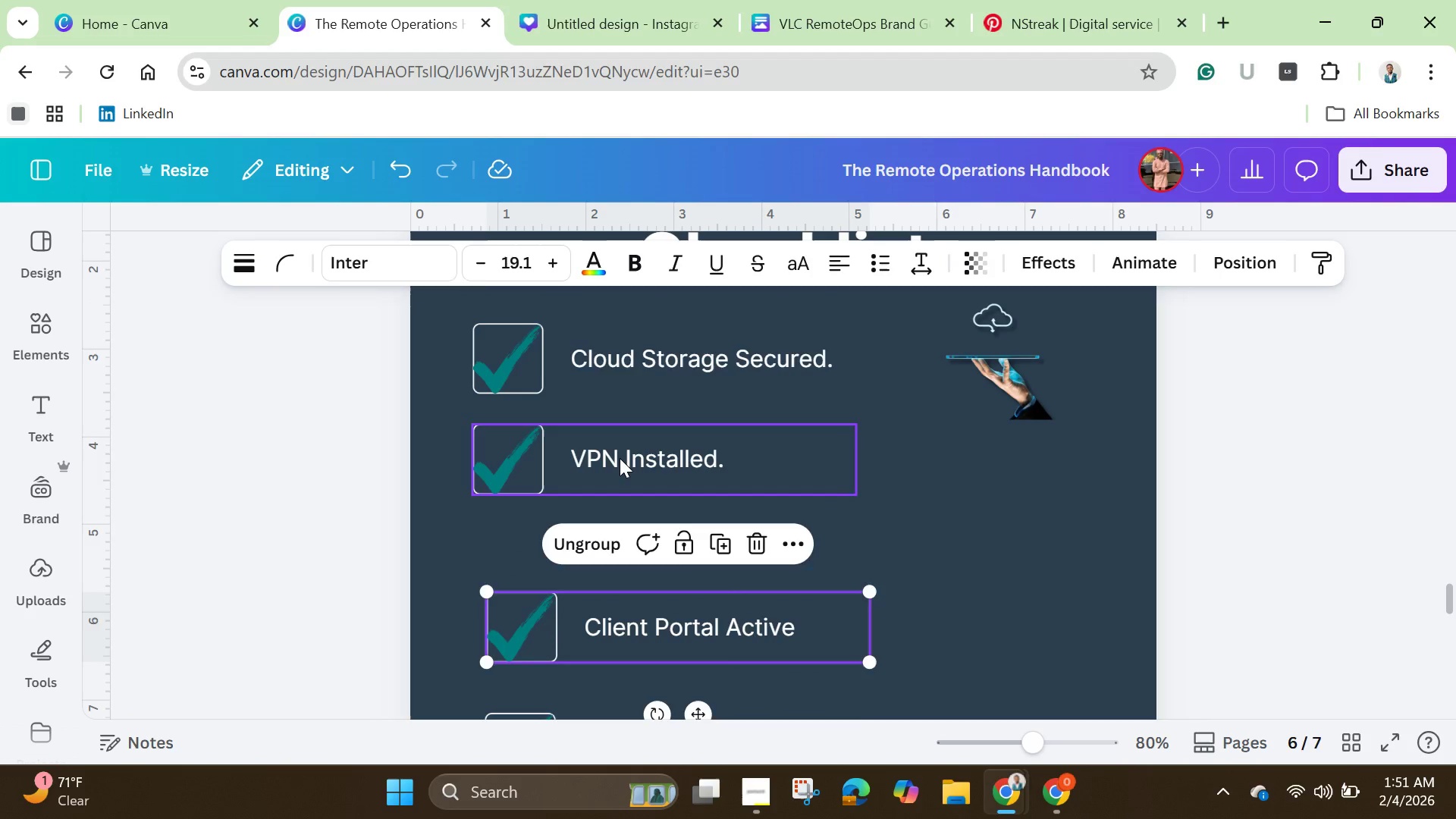 
left_click_drag(start_coordinate=[620, 458], to_coordinate=[617, 485])
 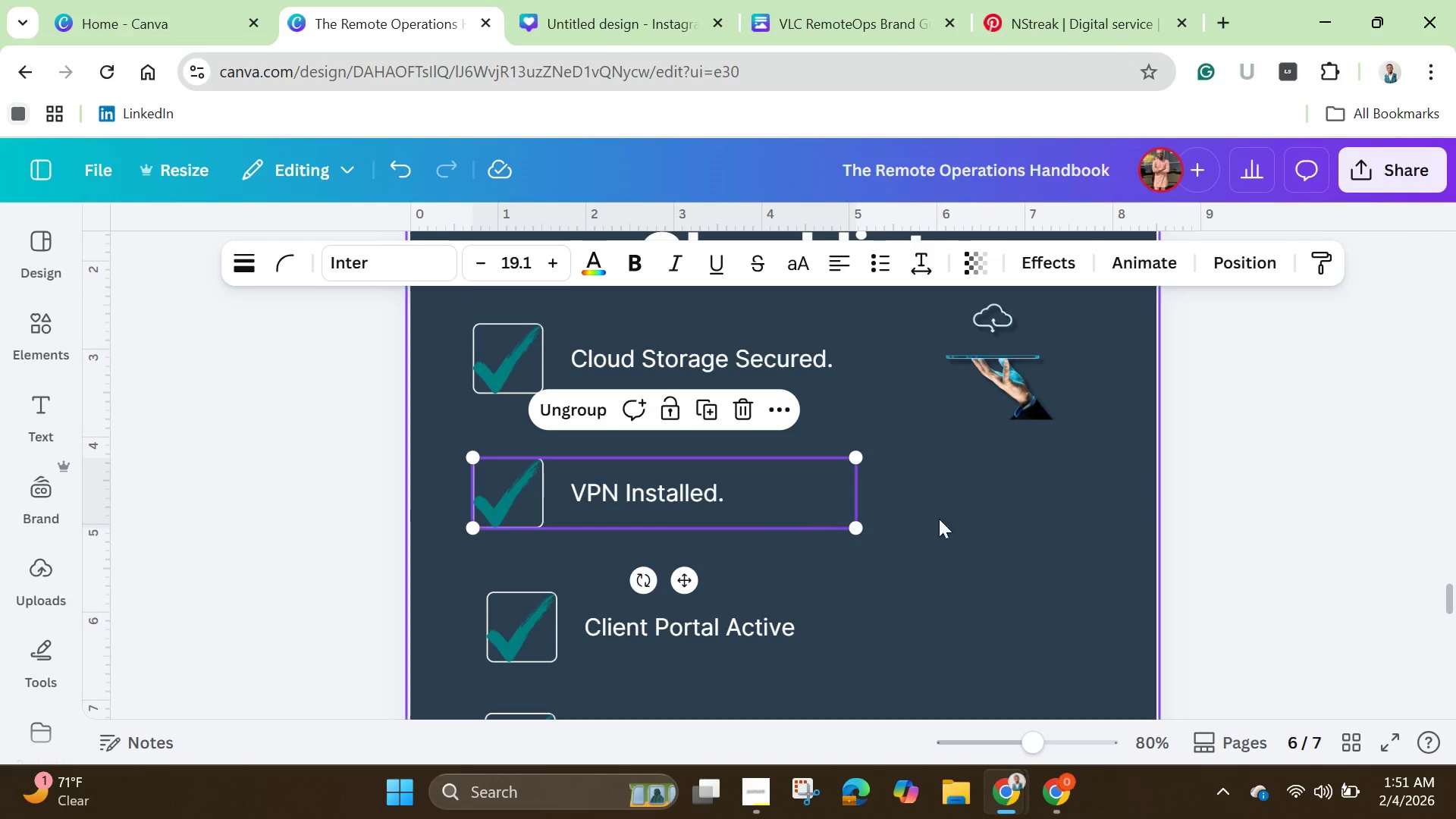 
left_click([1021, 513])
 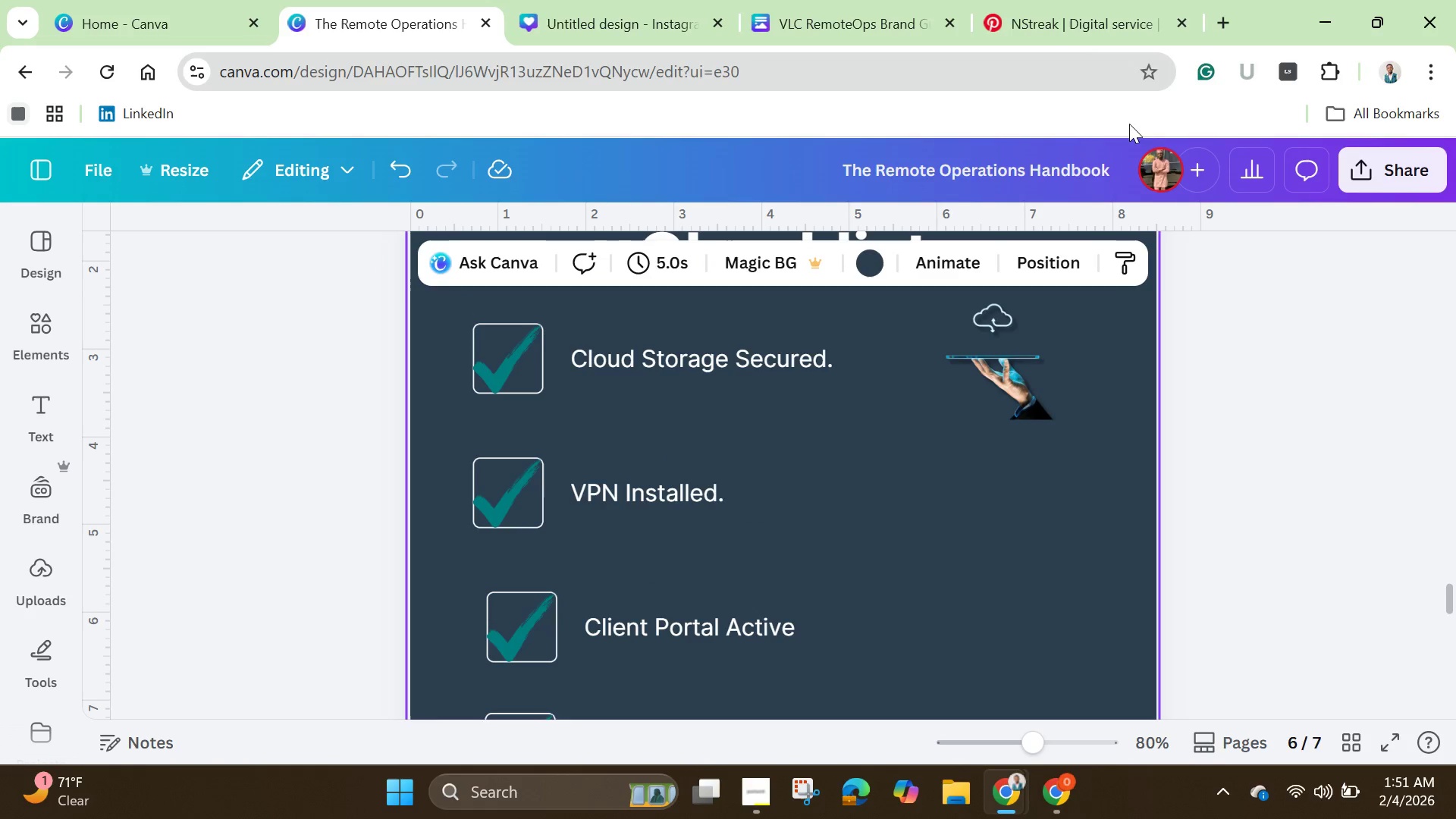 
left_click([1080, 19])
 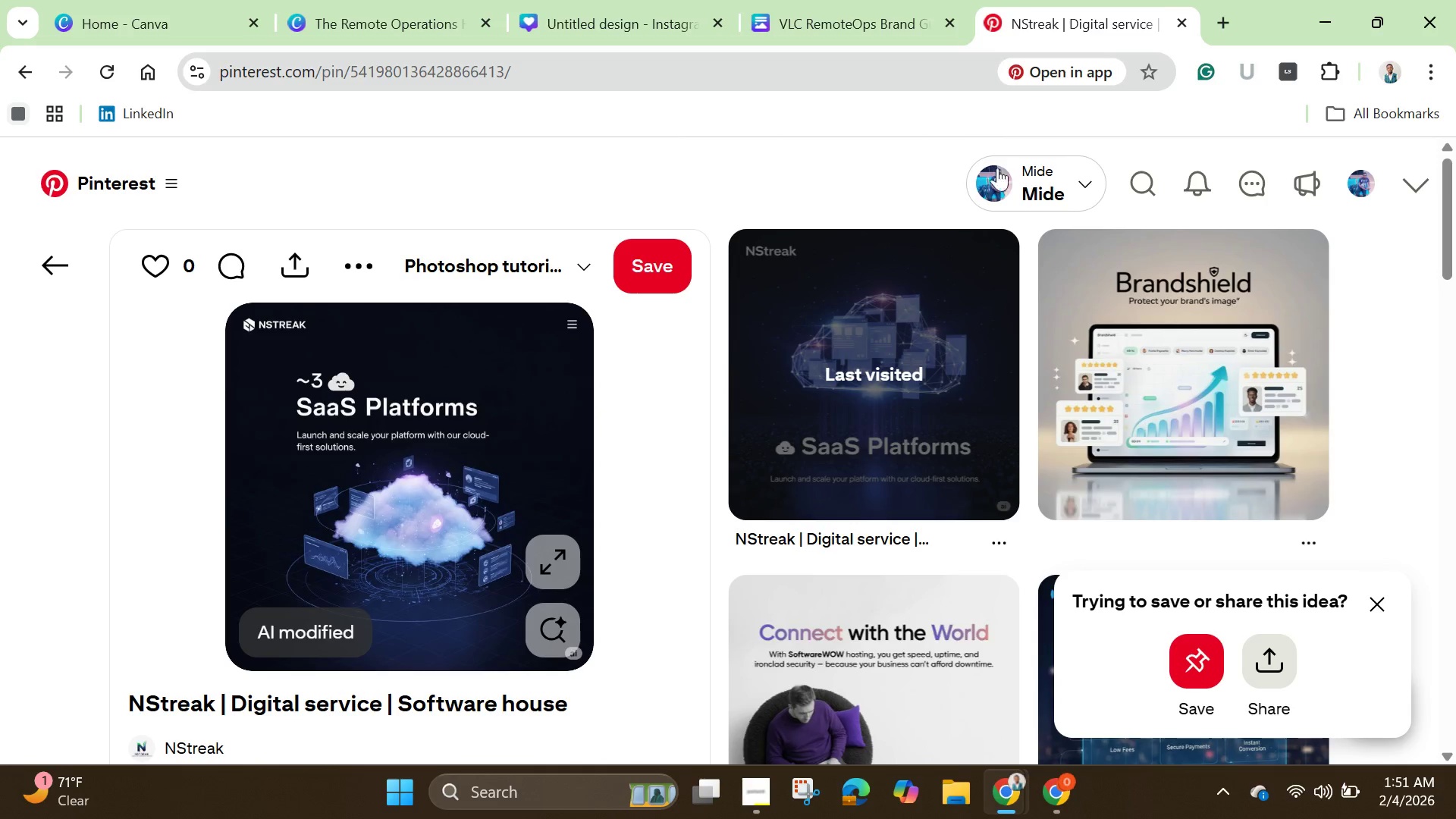 
left_click([1142, 188])
 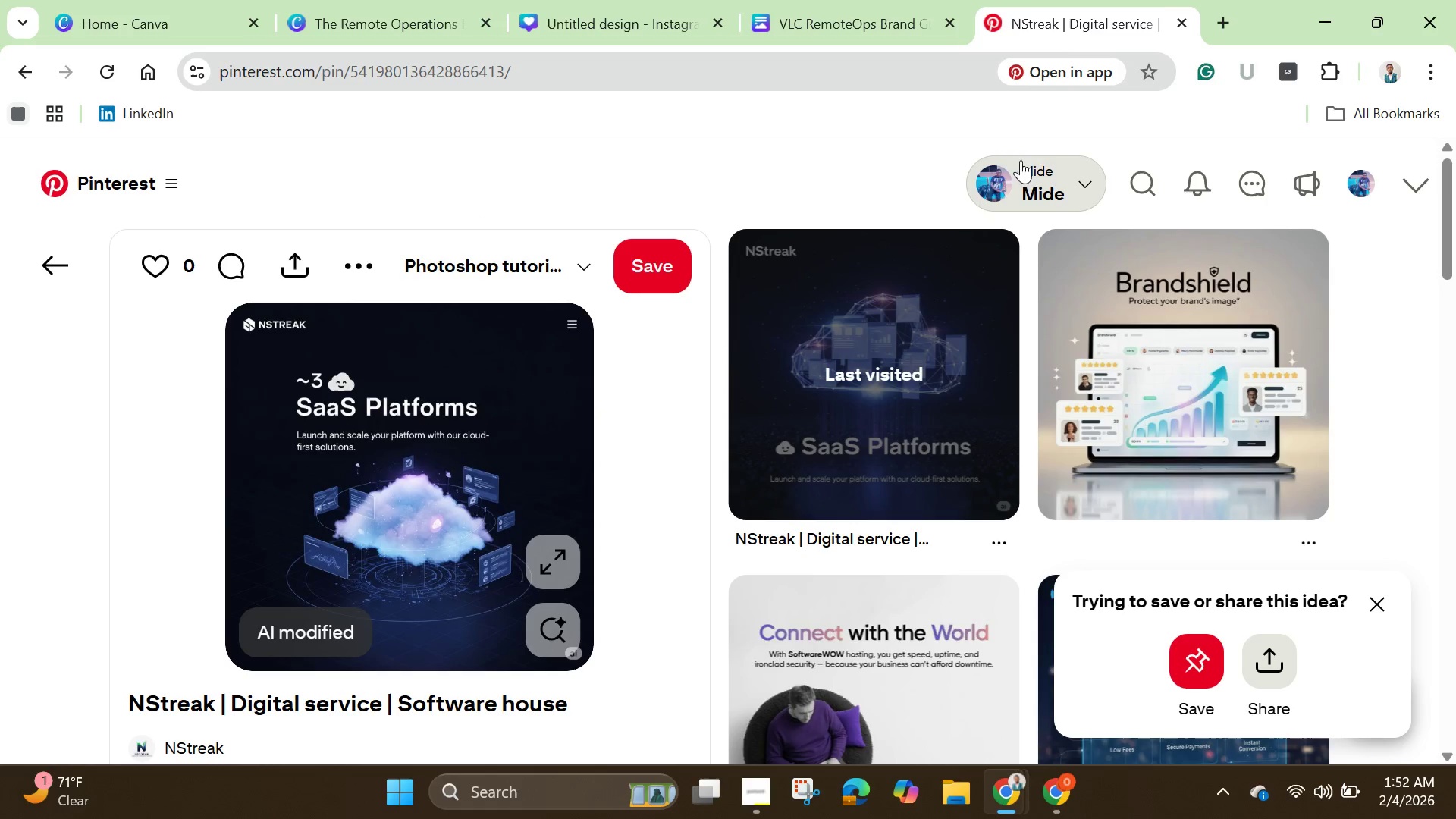 
left_click([1141, 178])
 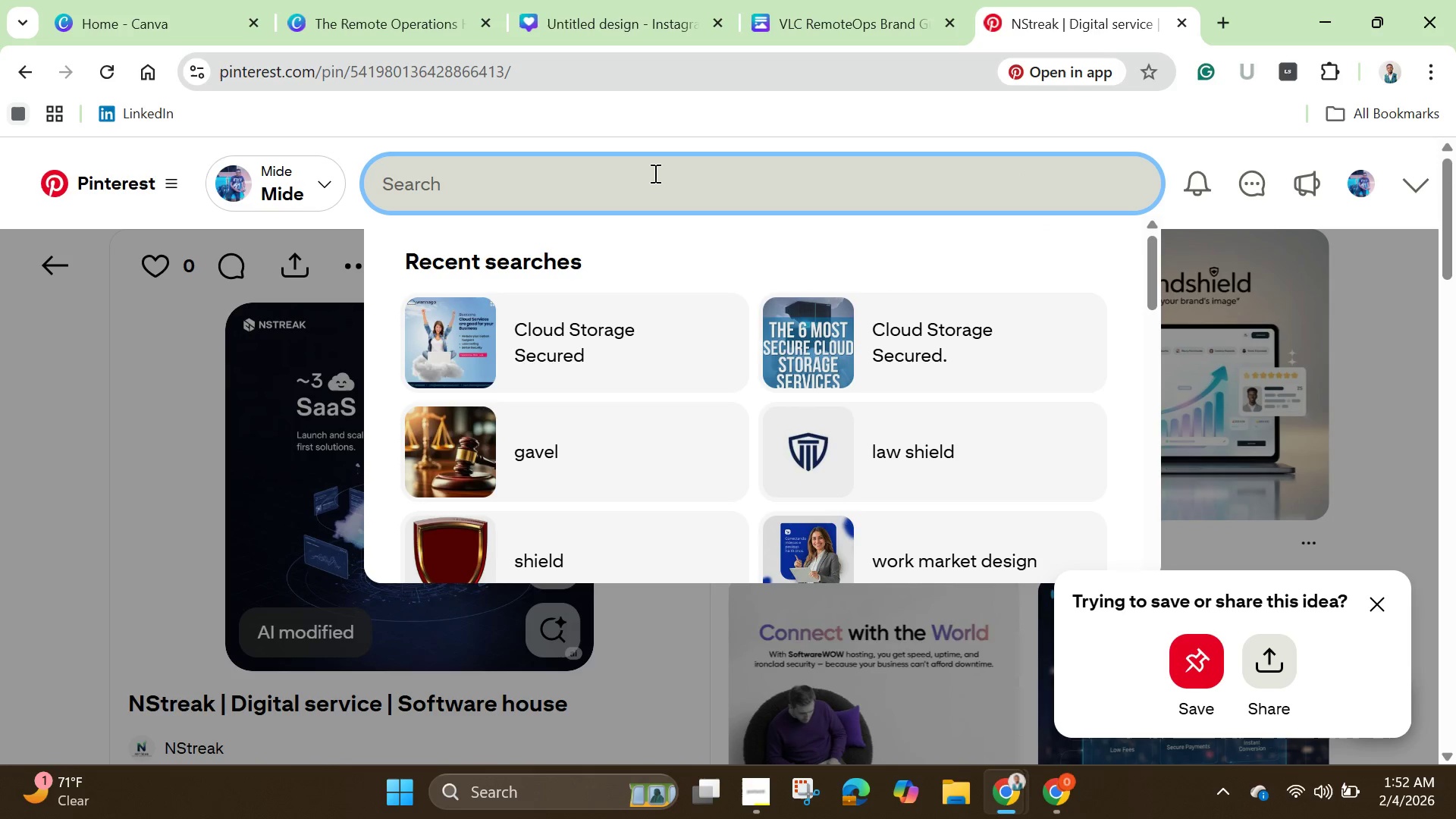 
type(vpn installed)
 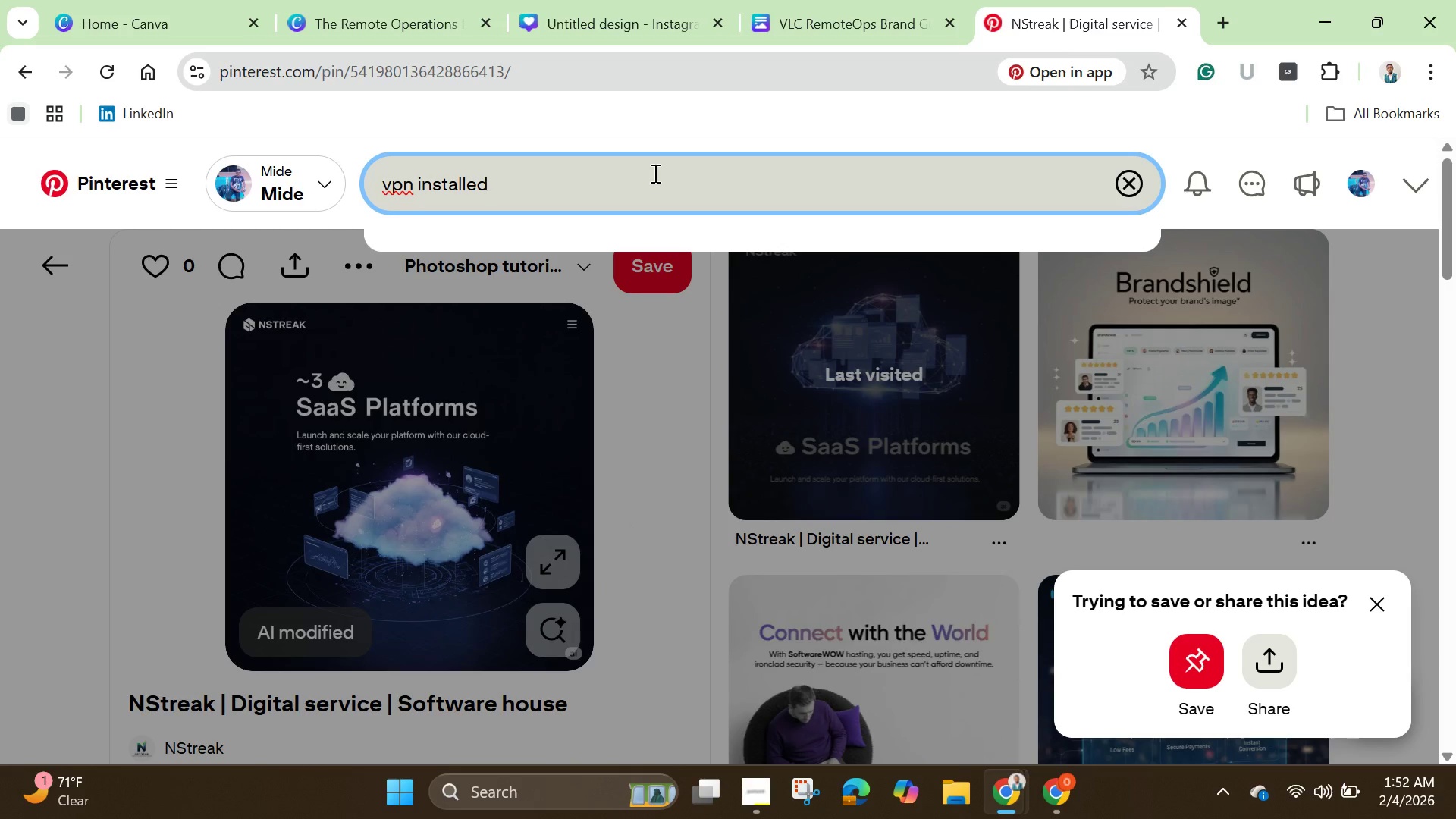 
key(Enter)
 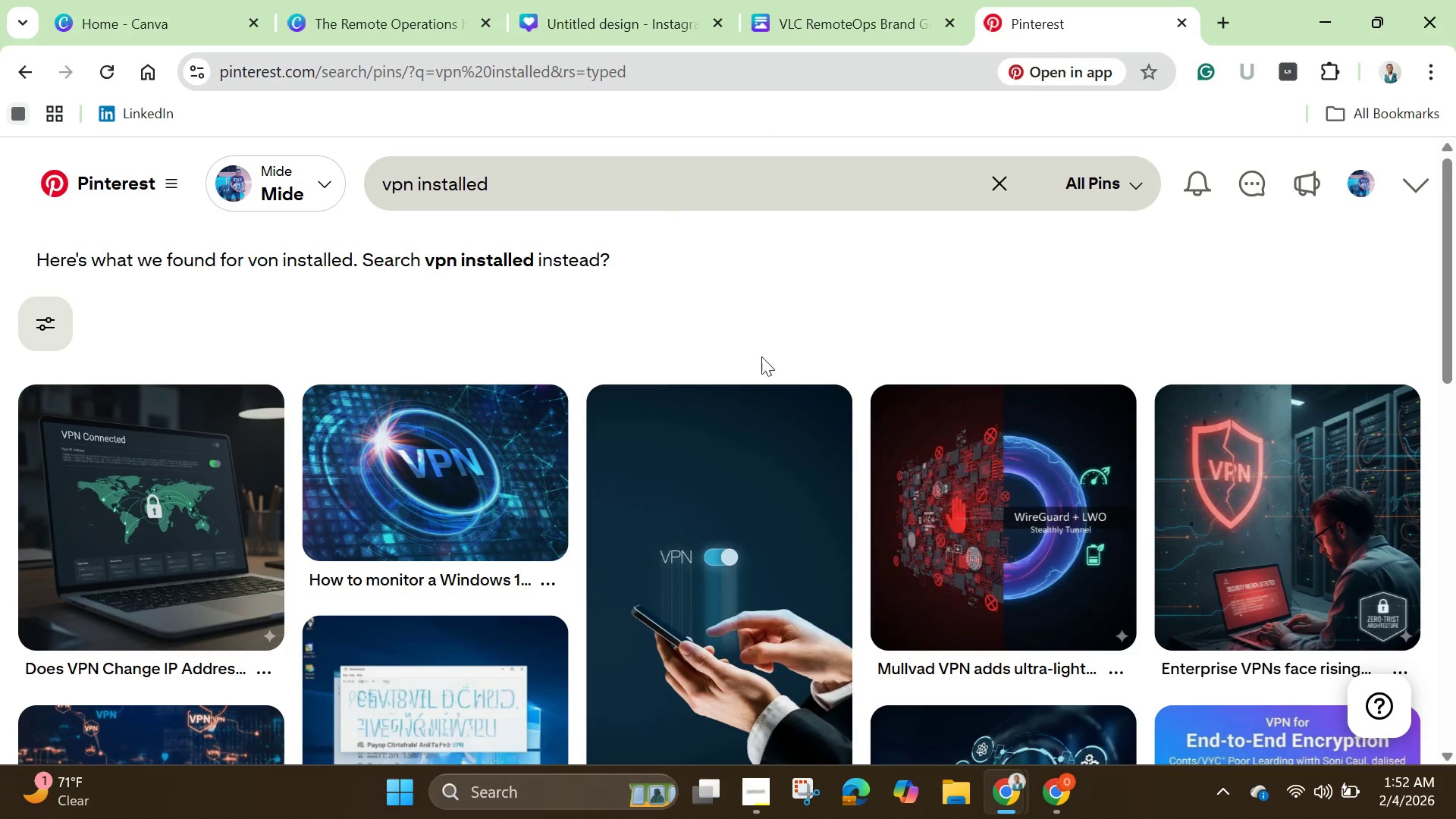 
scroll: coordinate [800, 446], scroll_direction: down, amount: 3.0
 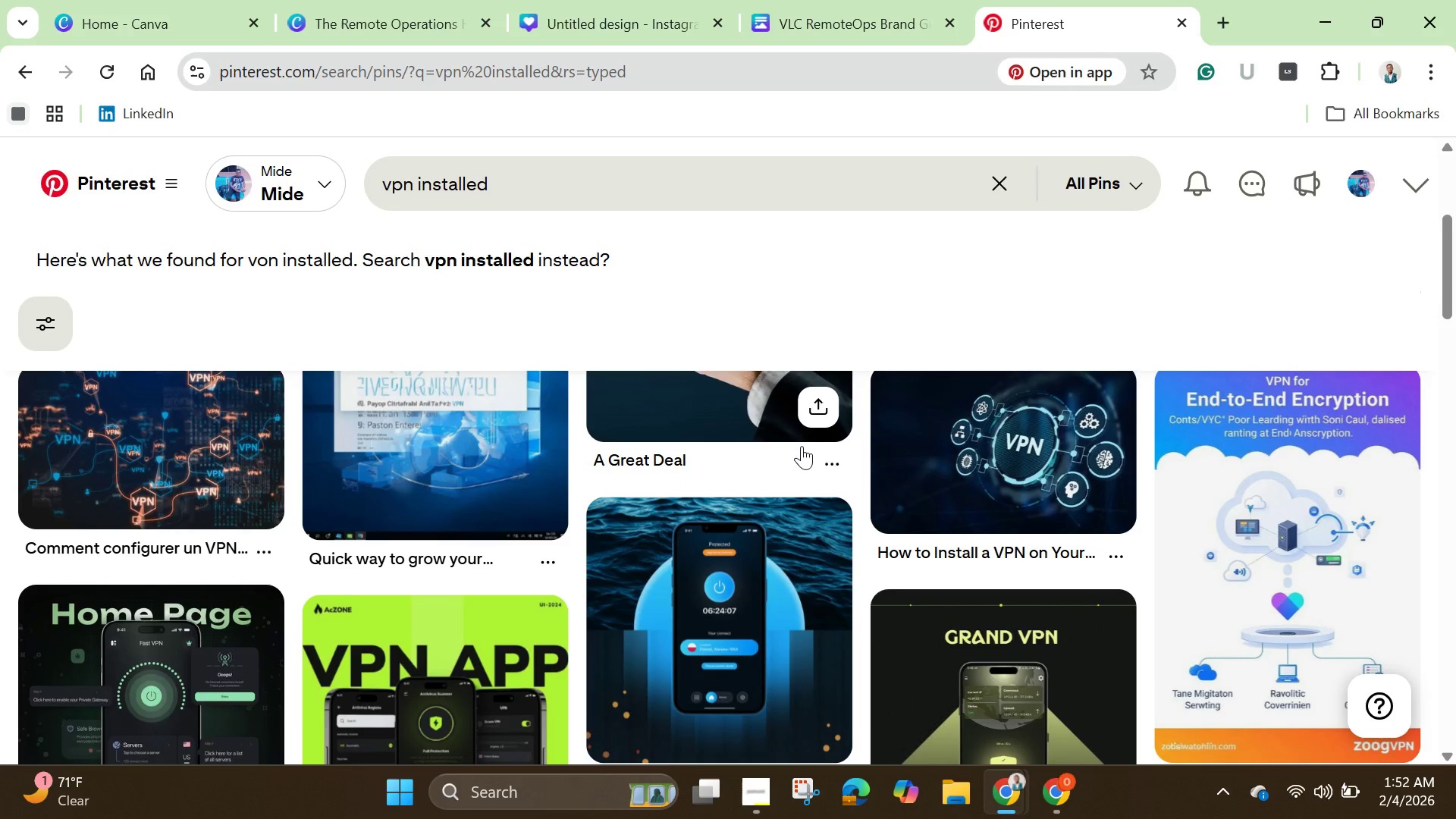 
scroll: coordinate [802, 446], scroll_direction: up, amount: 1.0
 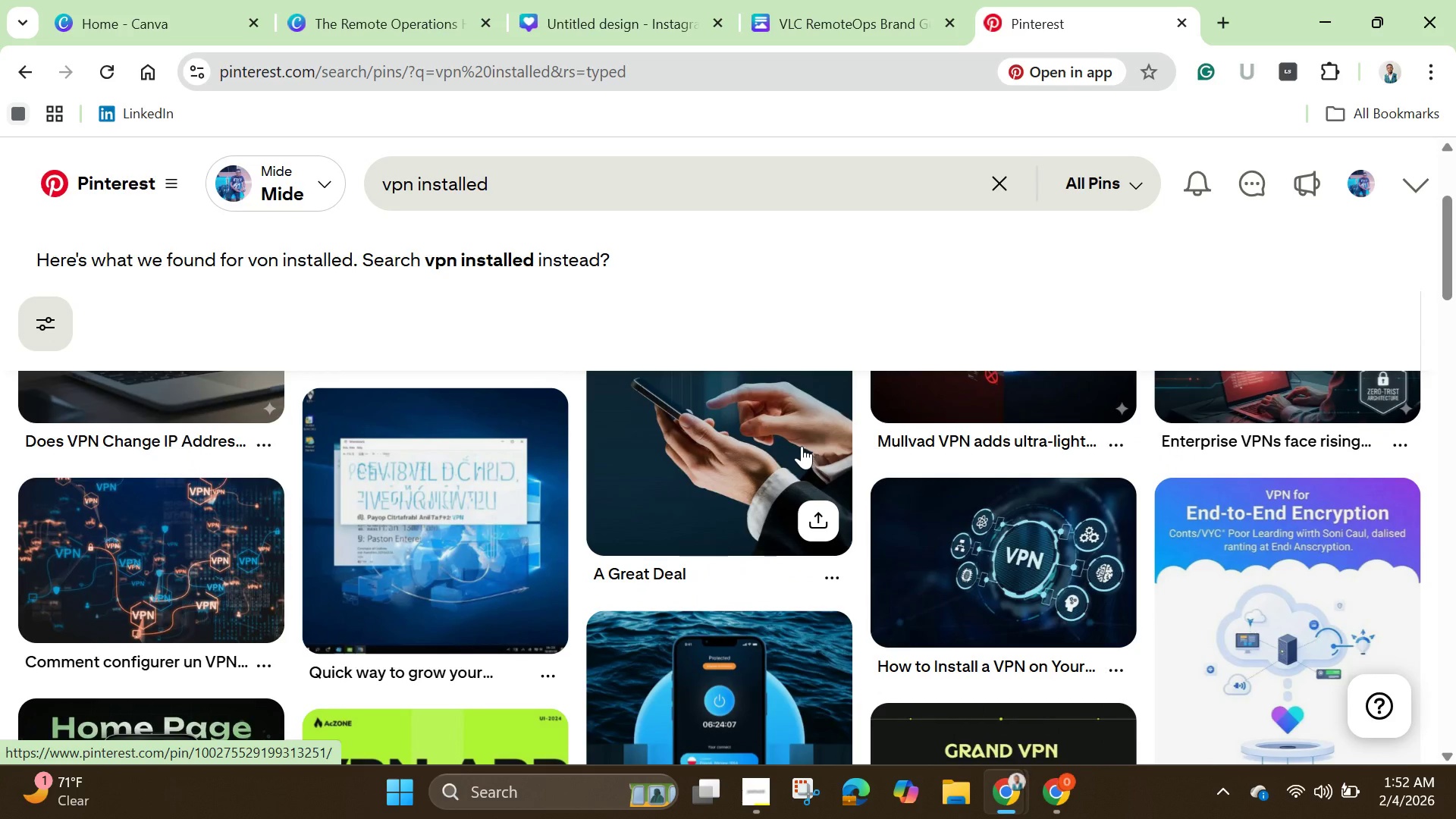 
scroll: coordinate [802, 447], scroll_direction: down, amount: 4.0
 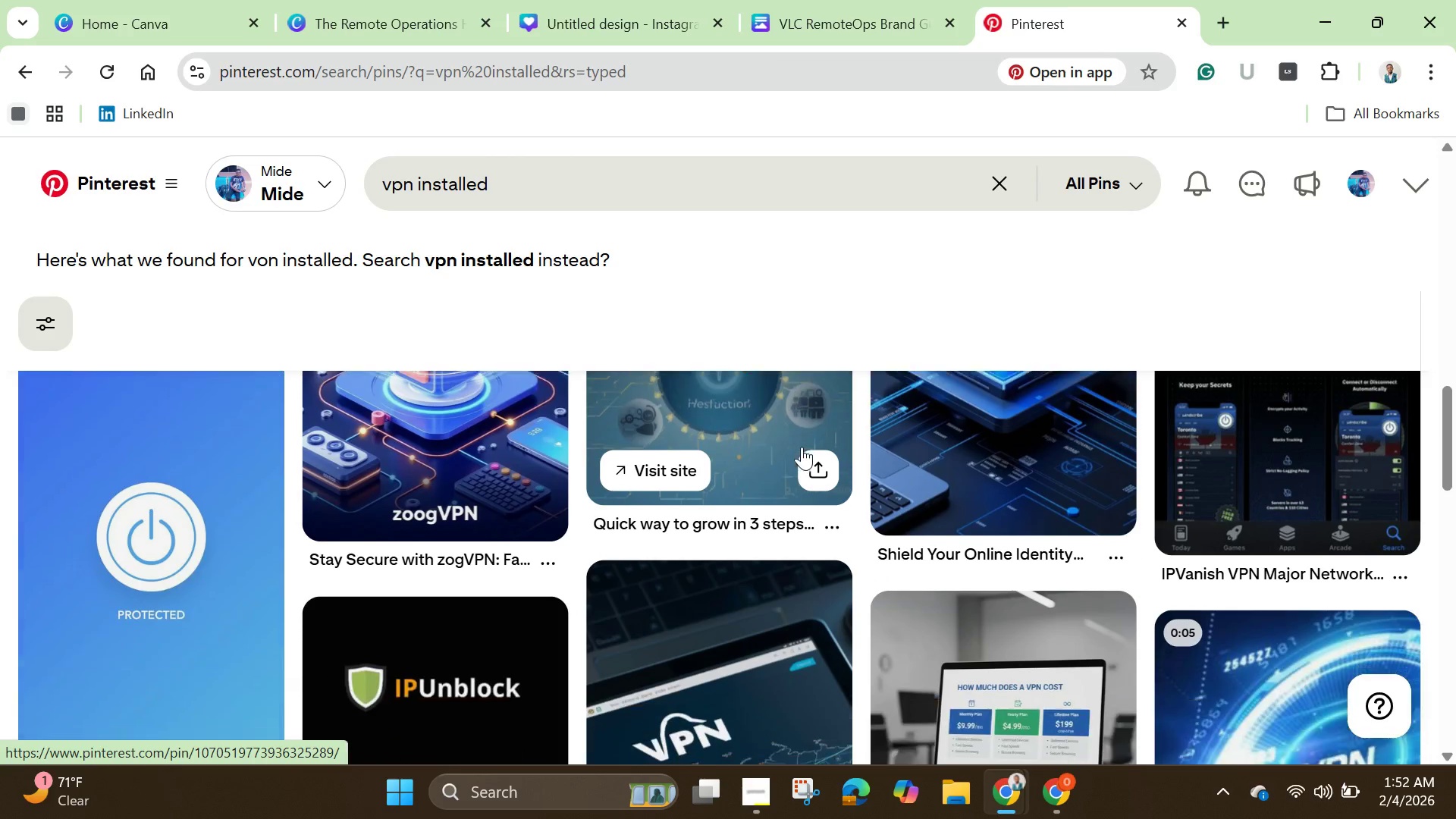 
scroll: coordinate [802, 447], scroll_direction: up, amount: 1.0
 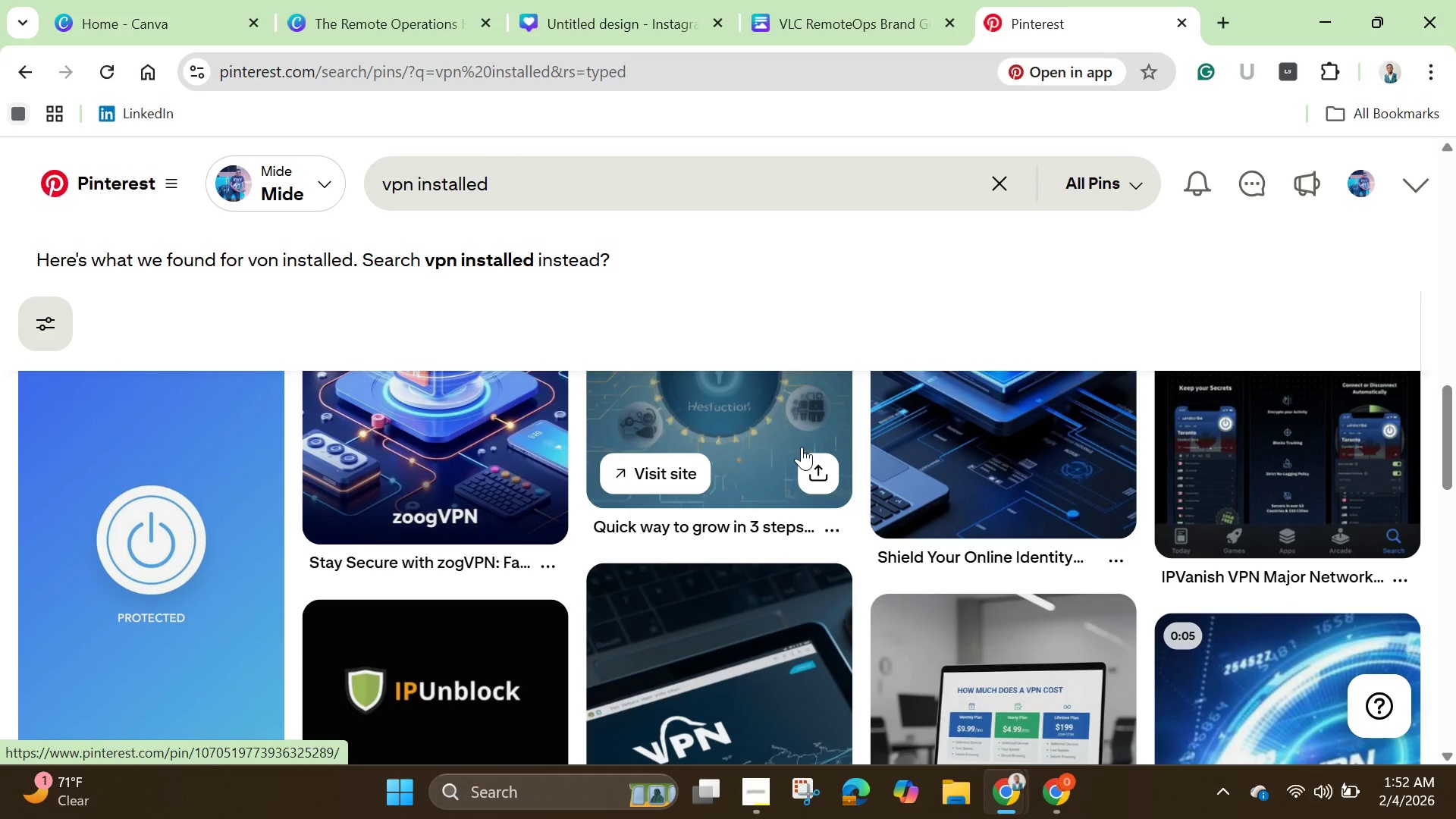 
scroll: coordinate [802, 447], scroll_direction: down, amount: 4.0
 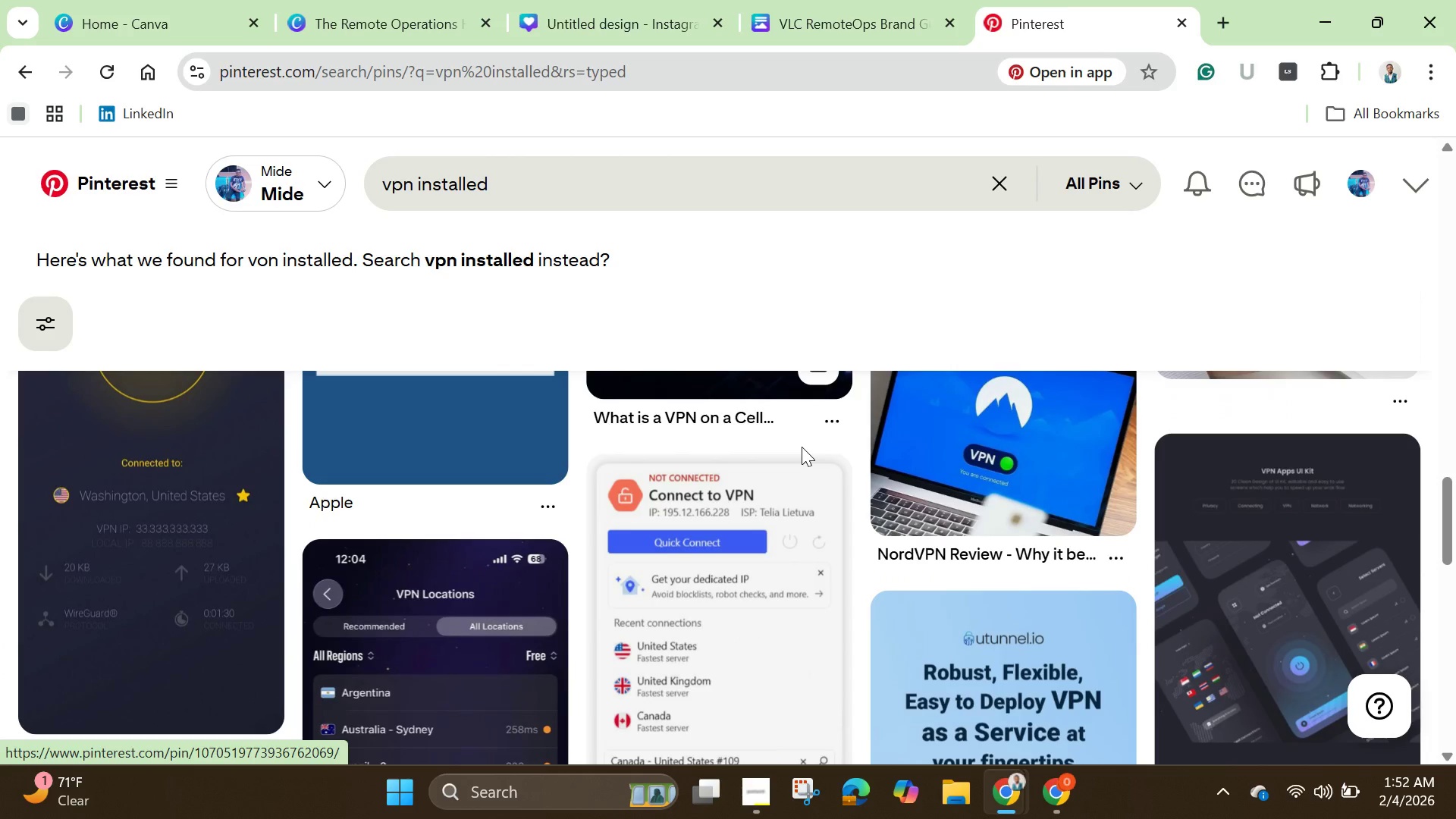 
scroll: coordinate [802, 447], scroll_direction: up, amount: 2.0
 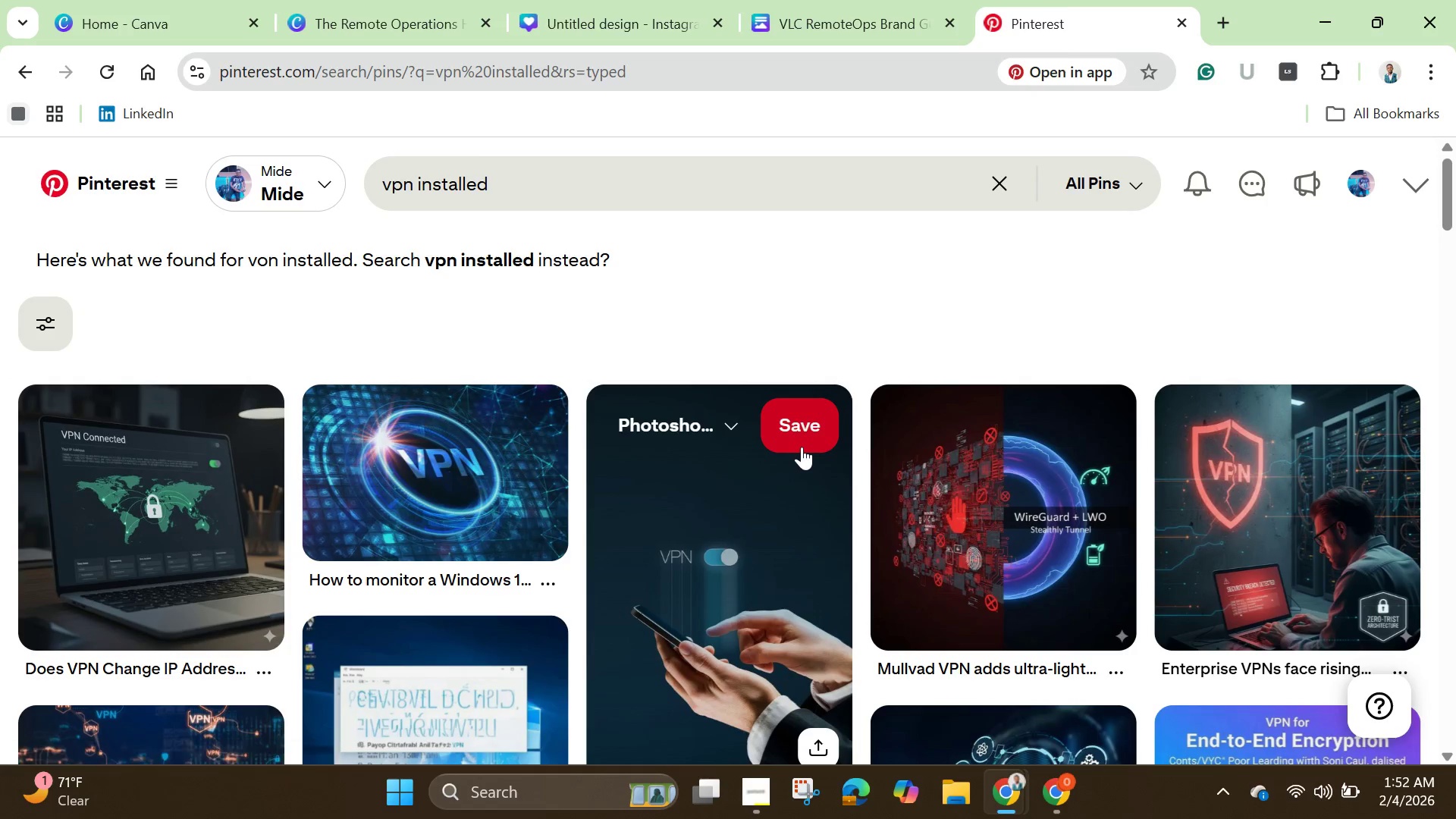 
left_click([618, 181])
 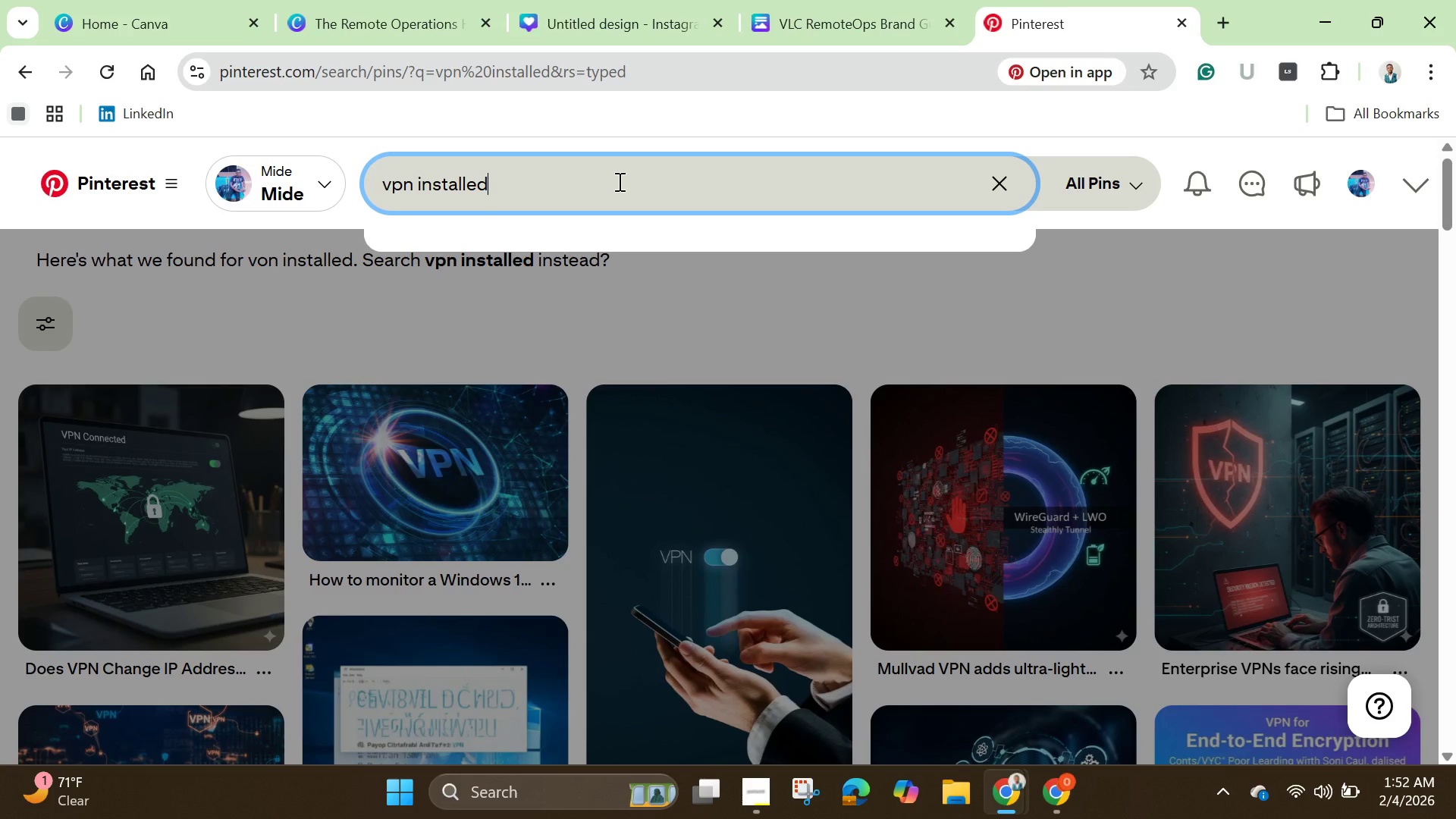 
type( icon)
 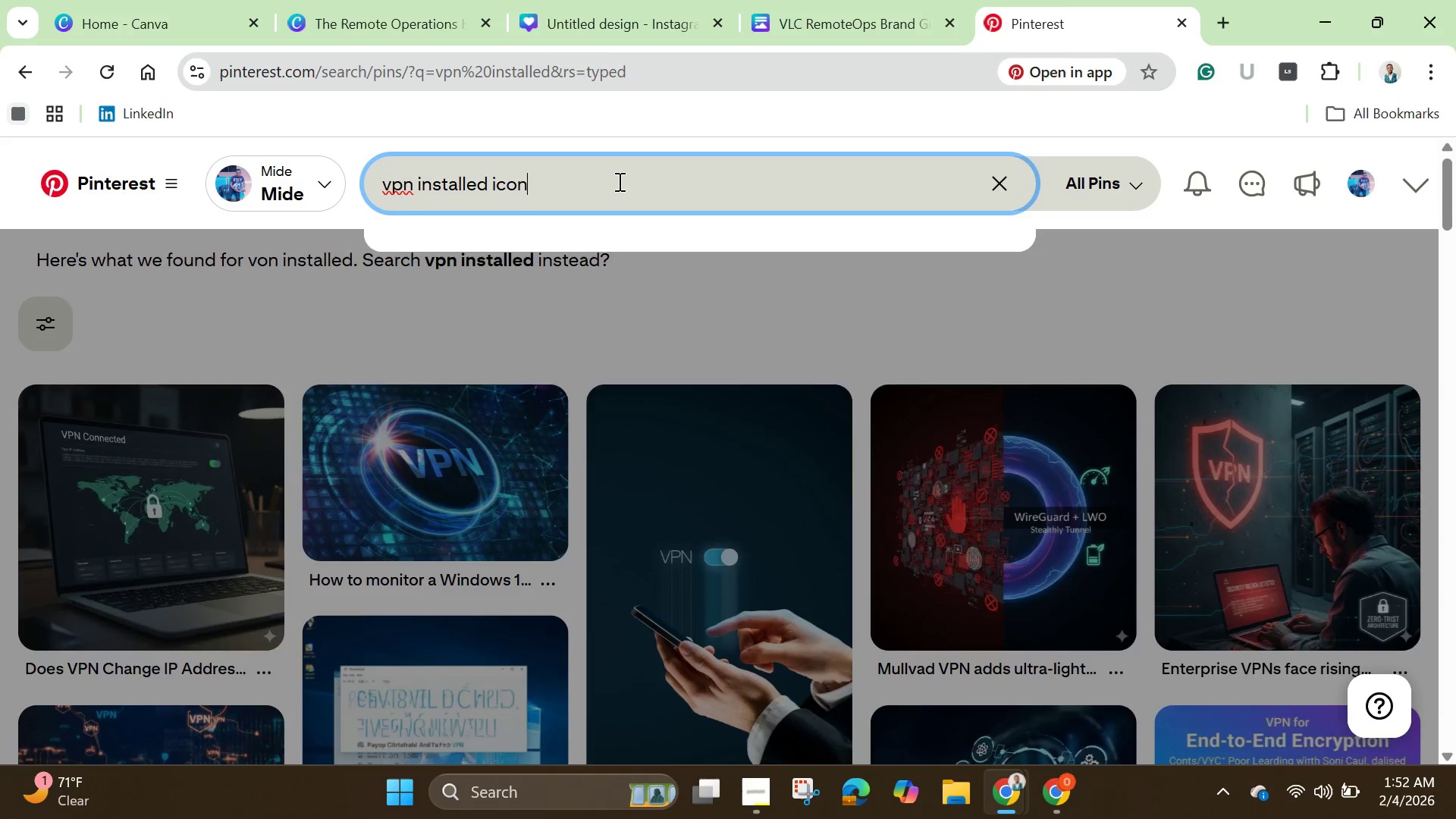 
key(Enter)
 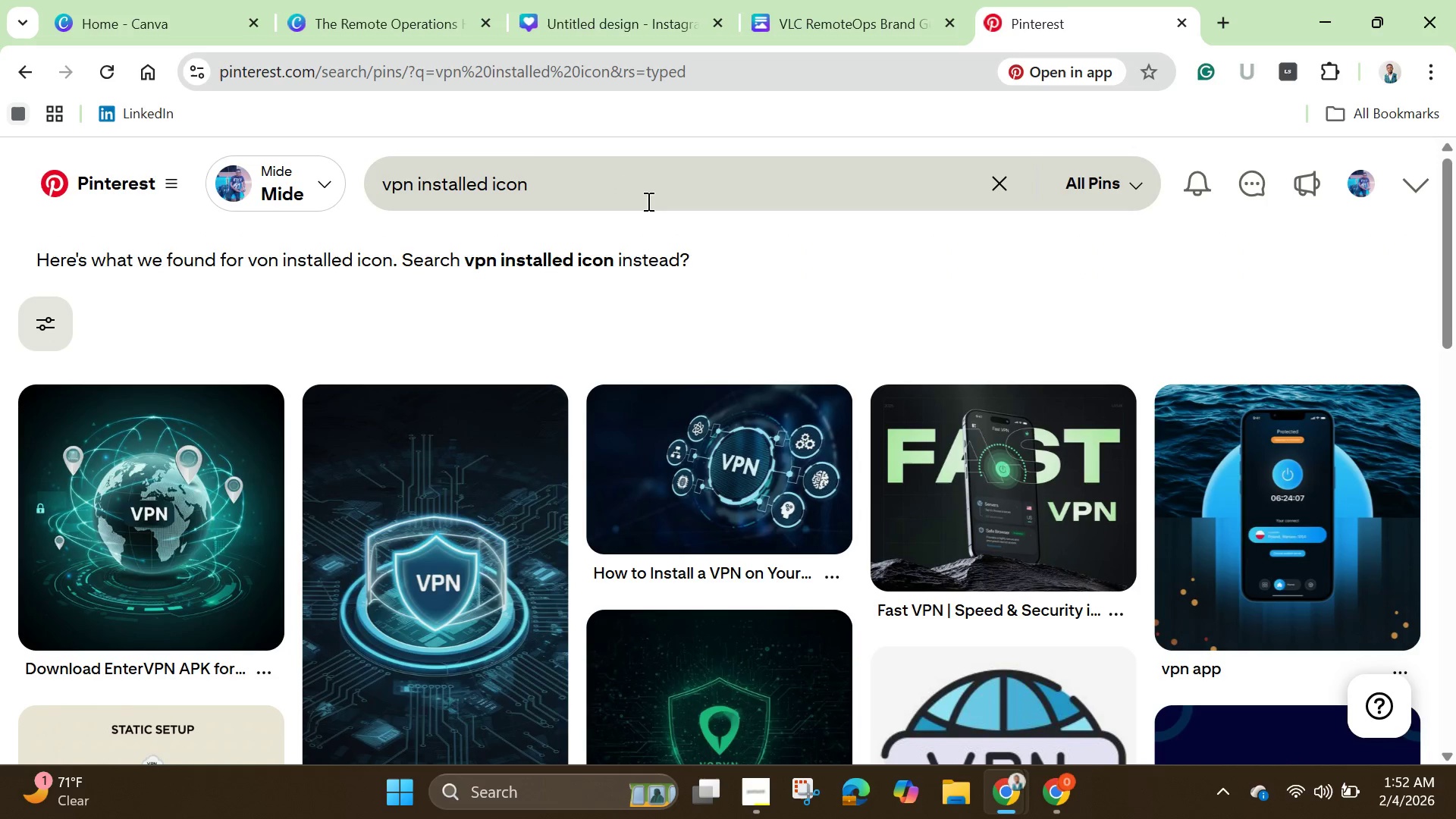 
scroll: coordinate [740, 414], scroll_direction: down, amount: 3.0
 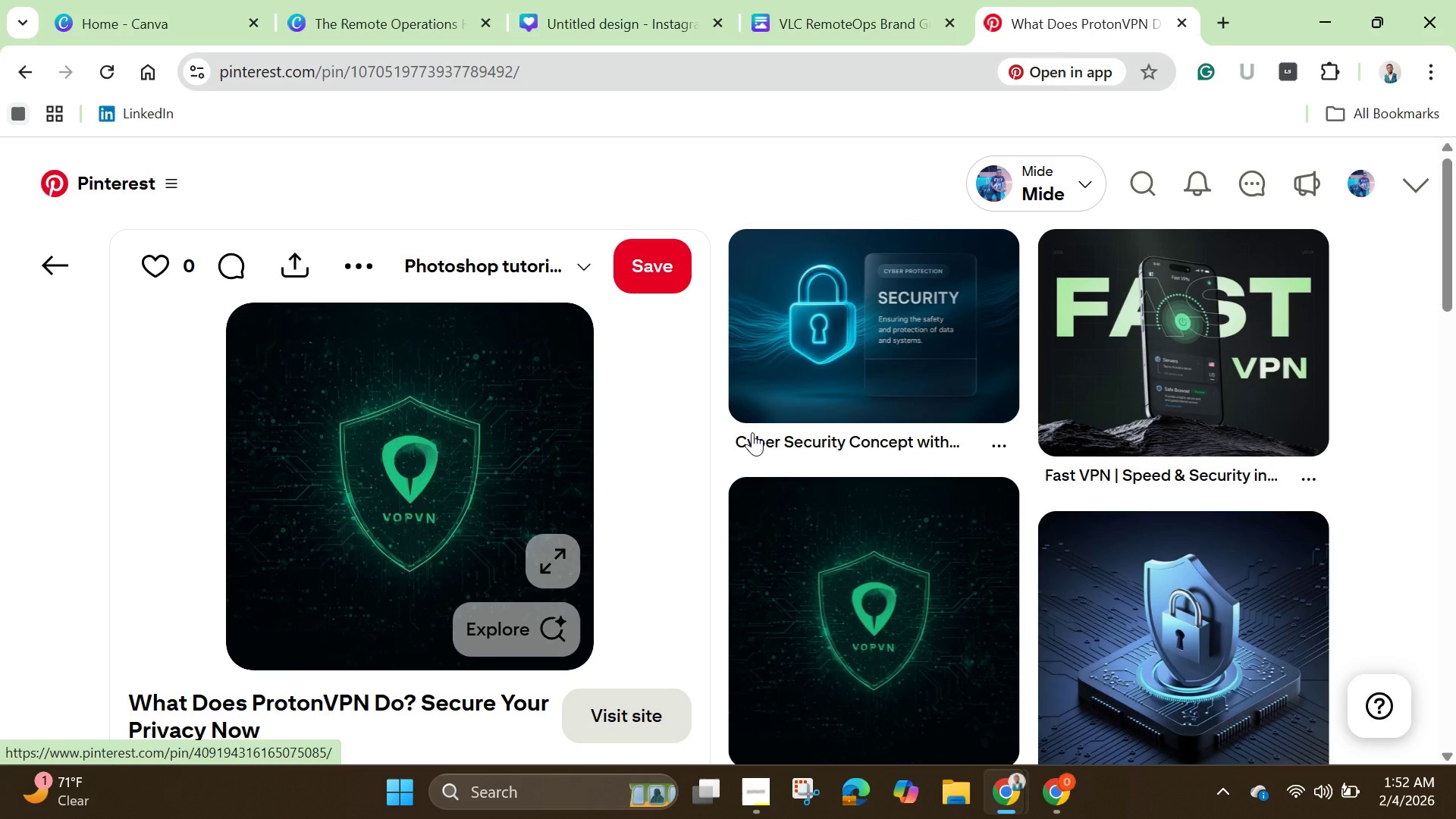 
wait(6.69)
 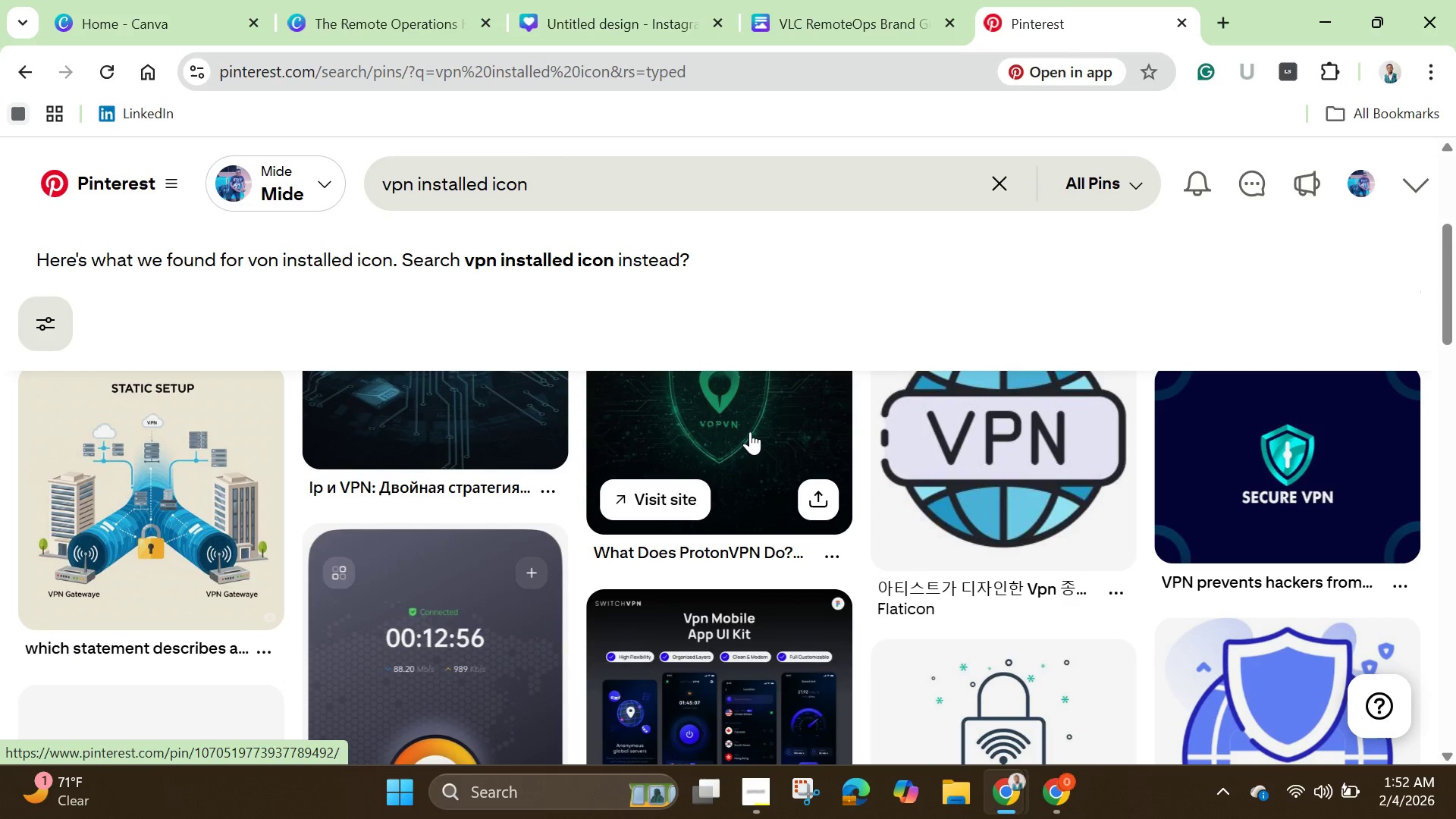 
left_click([1219, 640])
 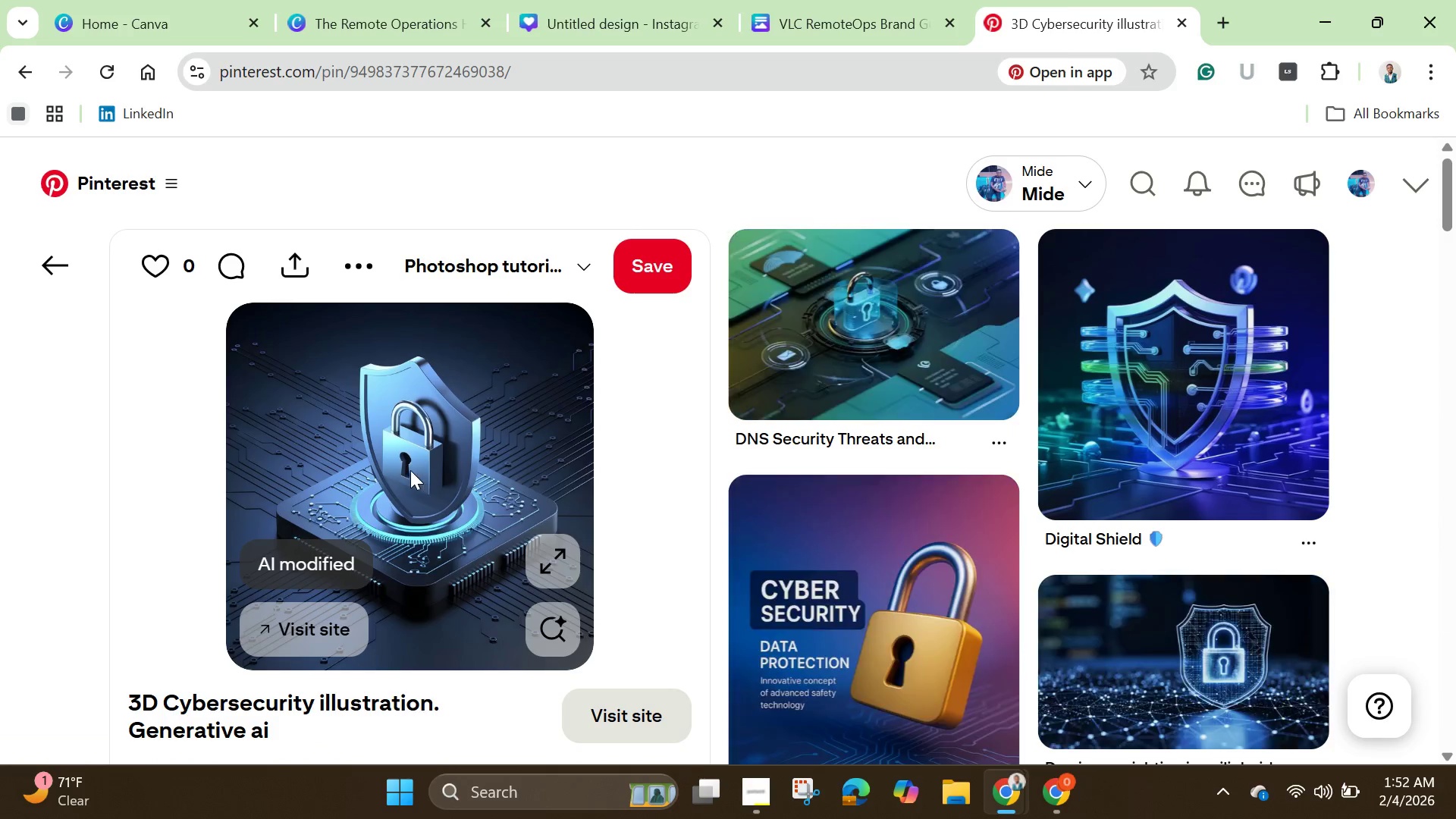 
right_click([406, 451])
 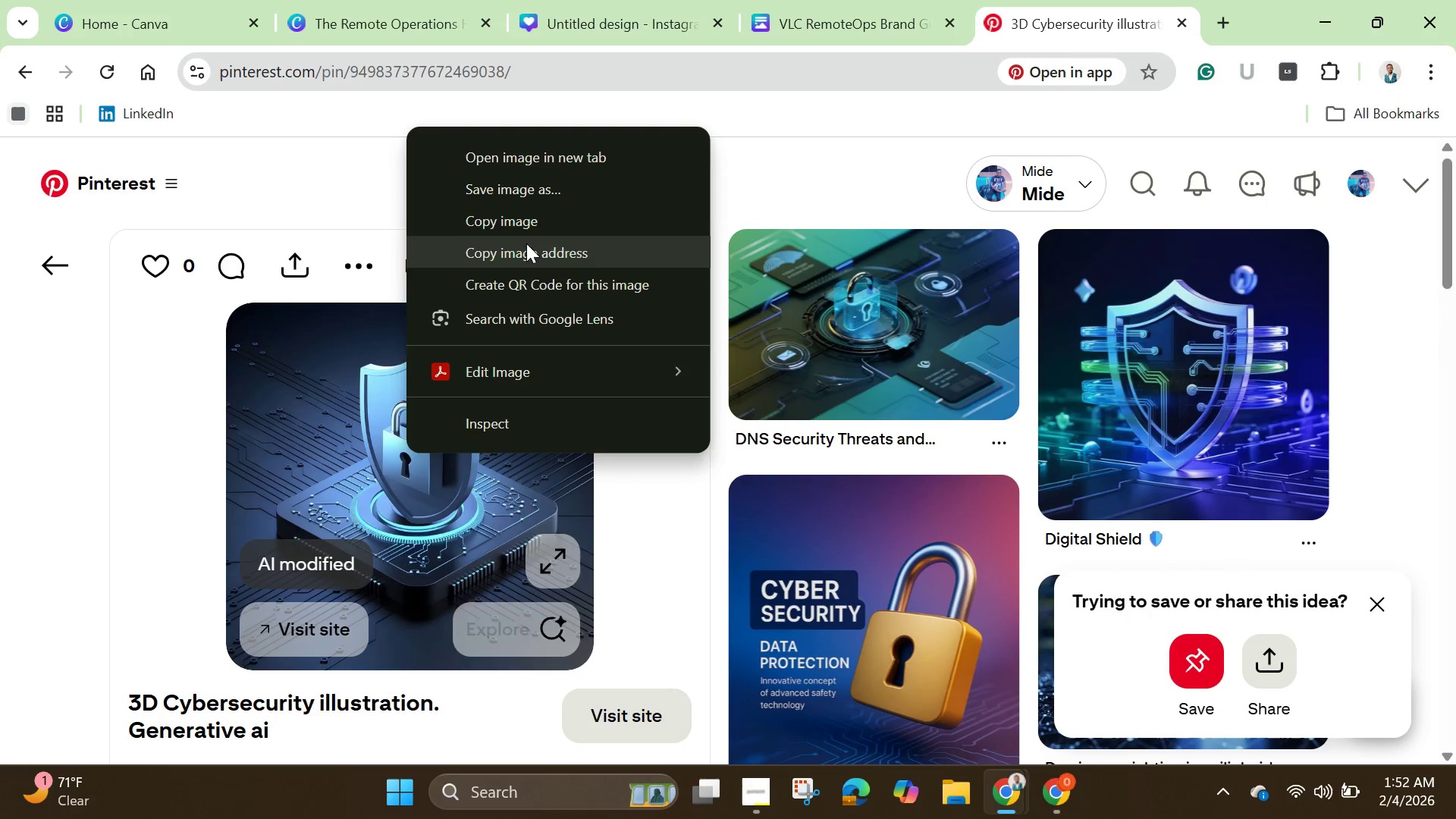 
left_click([529, 216])
 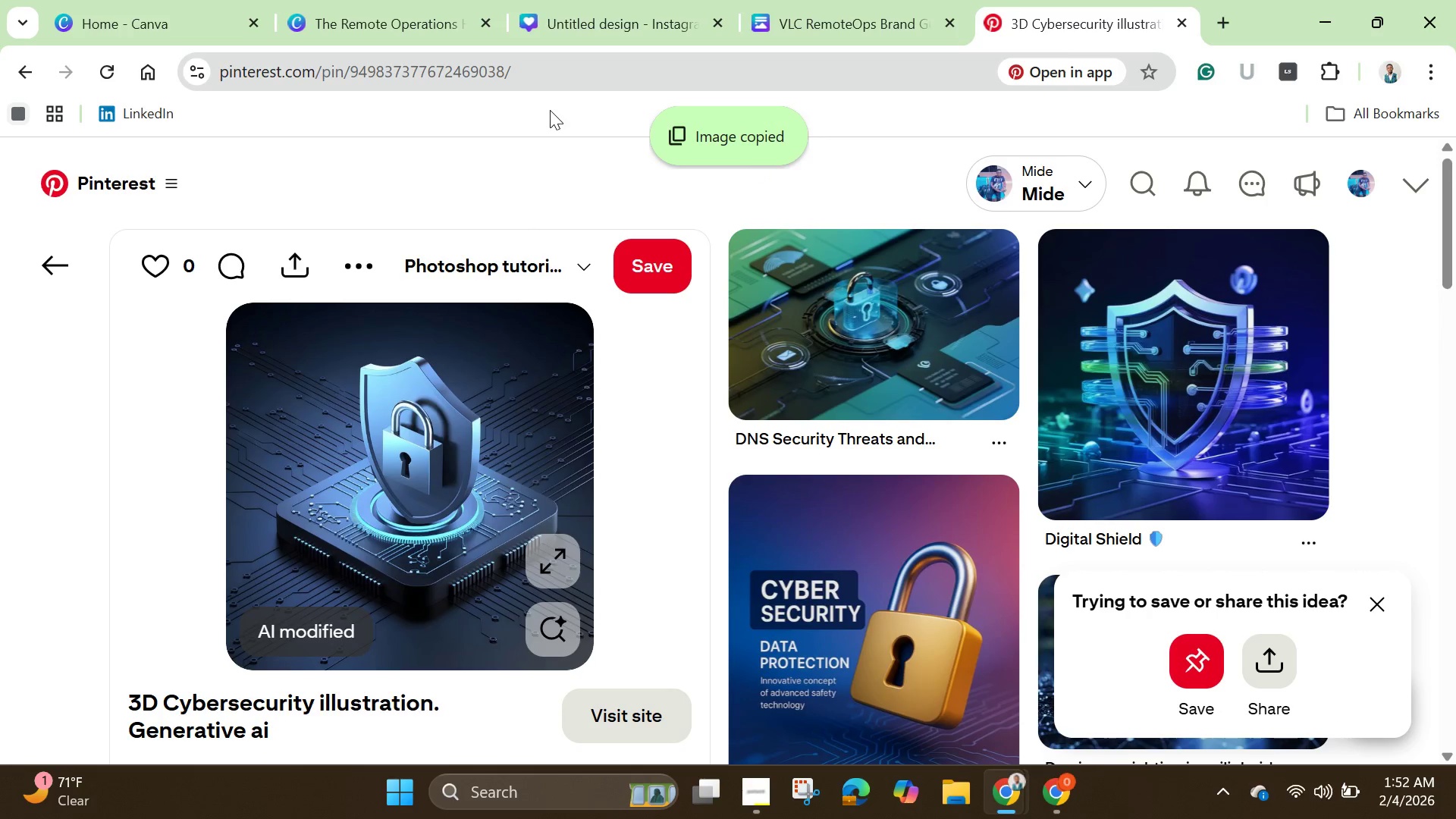 
left_click([145, 24])
 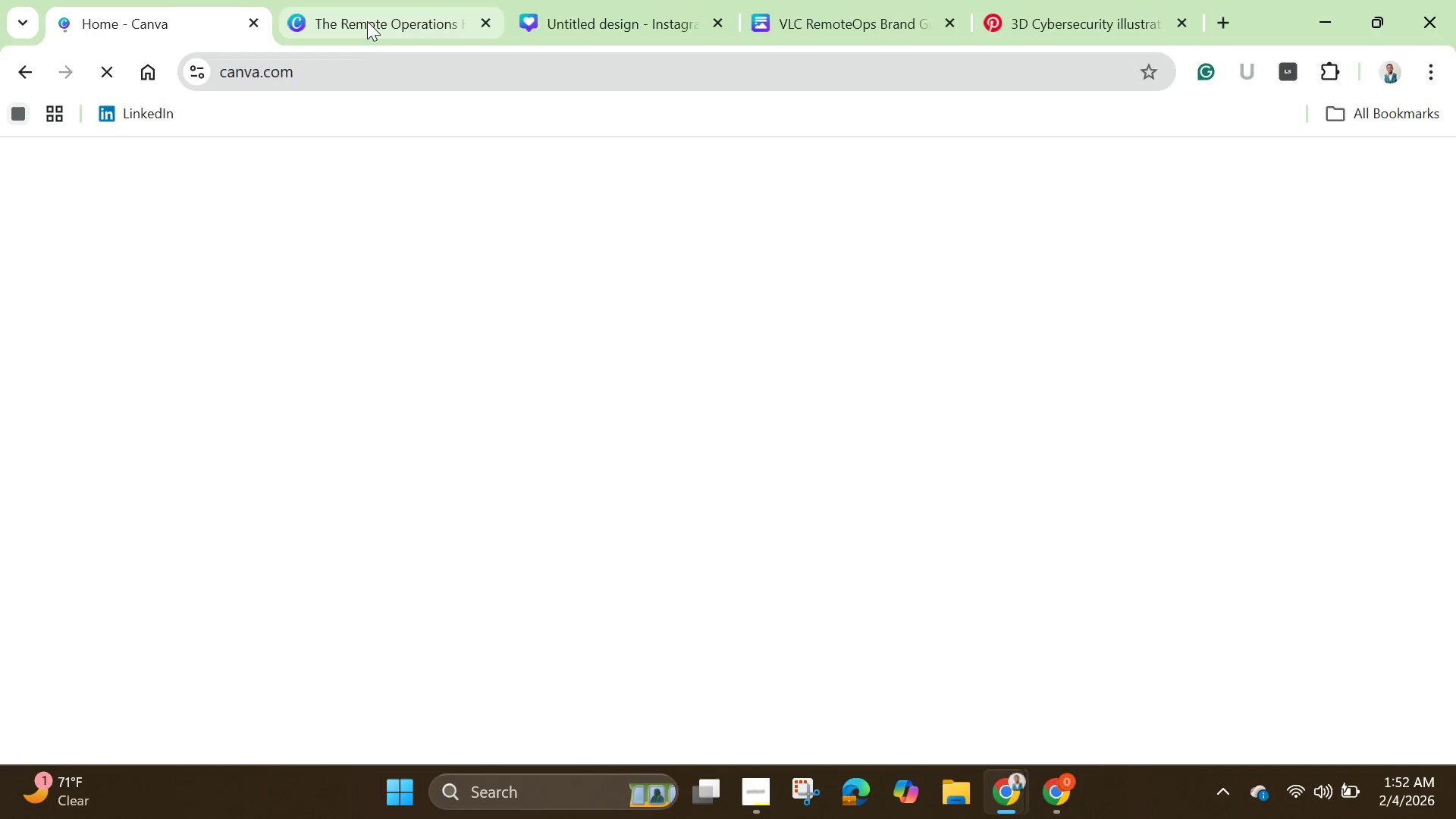 
left_click([367, 21])
 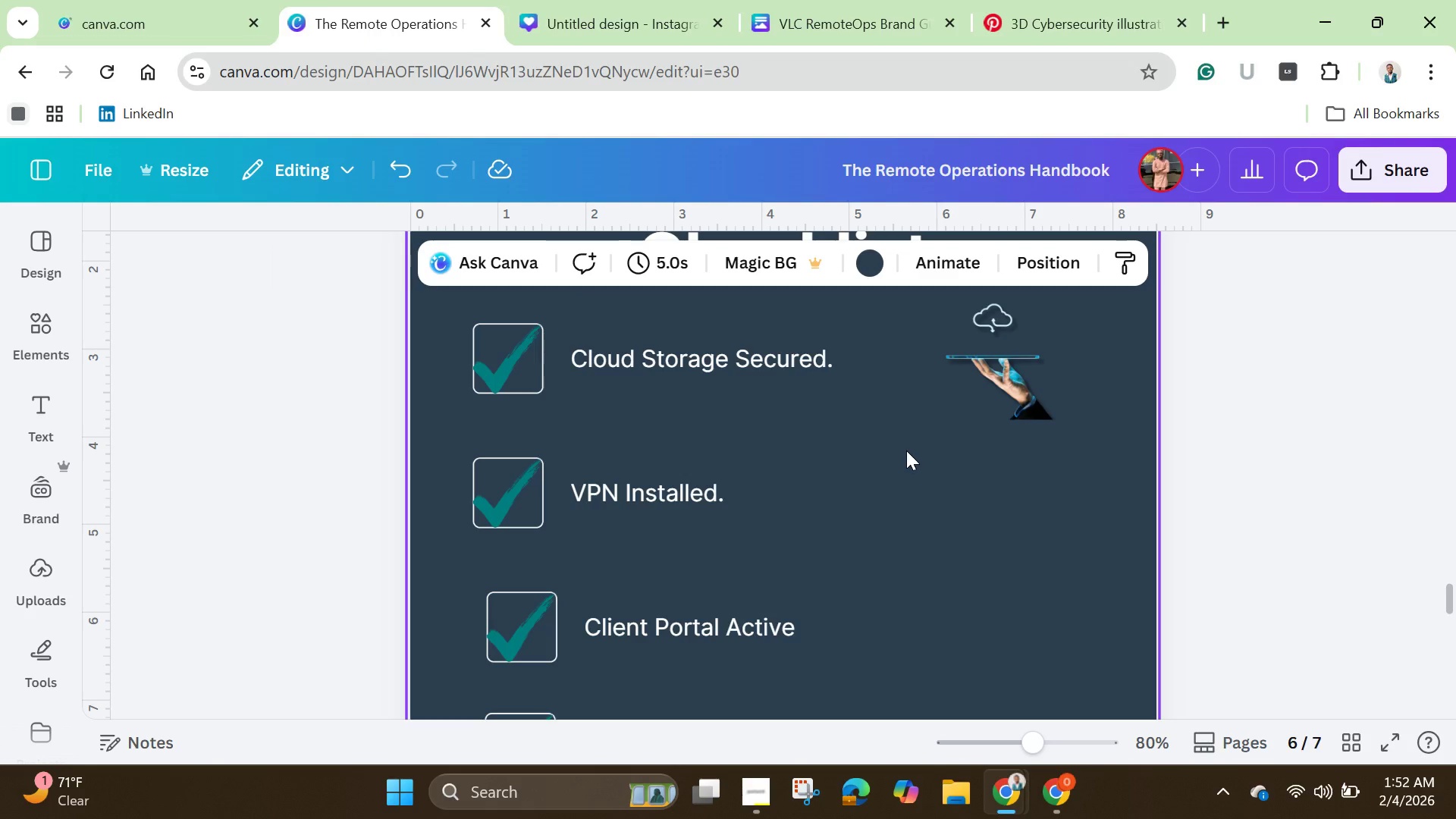 
left_click([910, 453])
 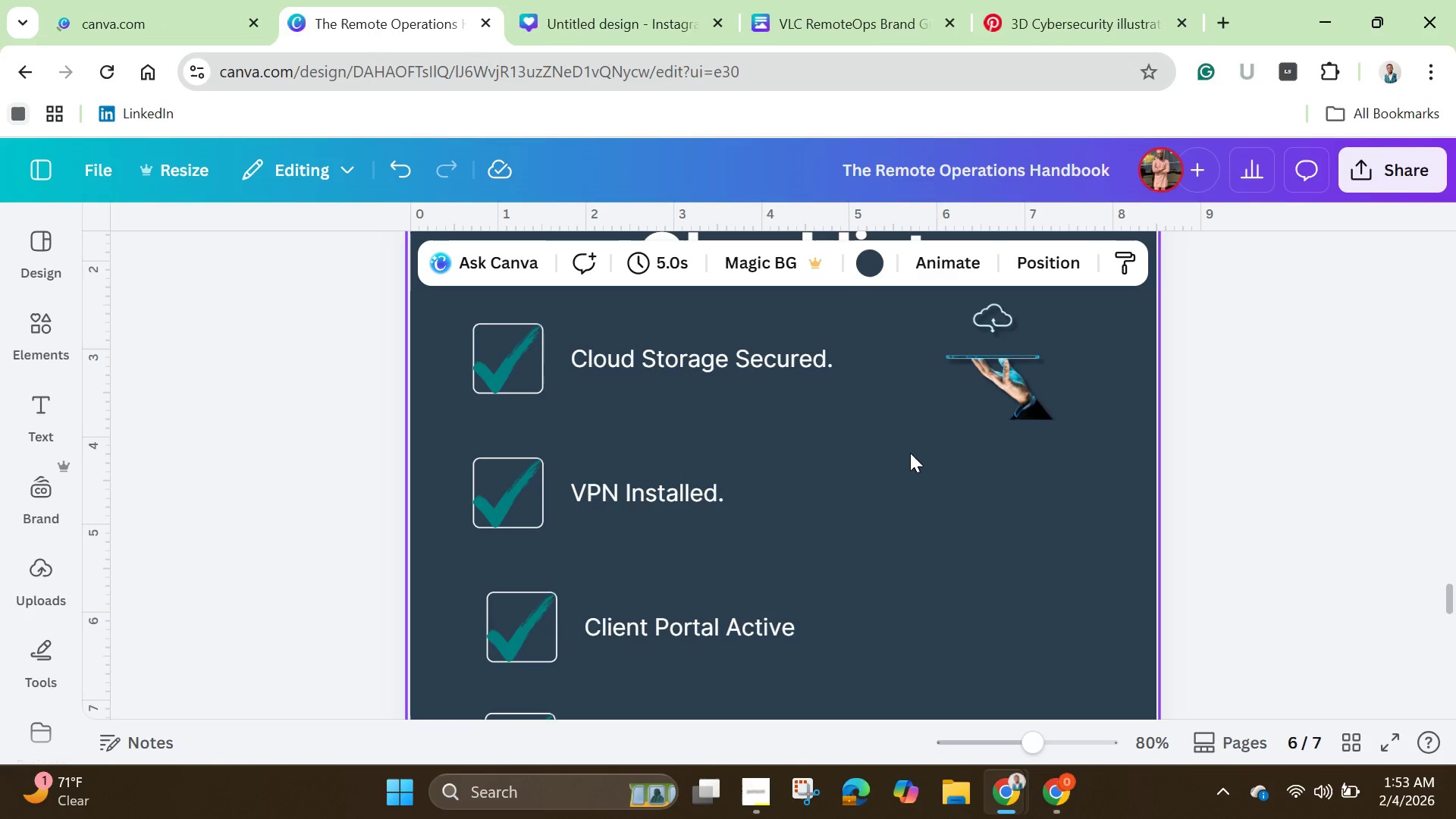 
key(Control+V)
 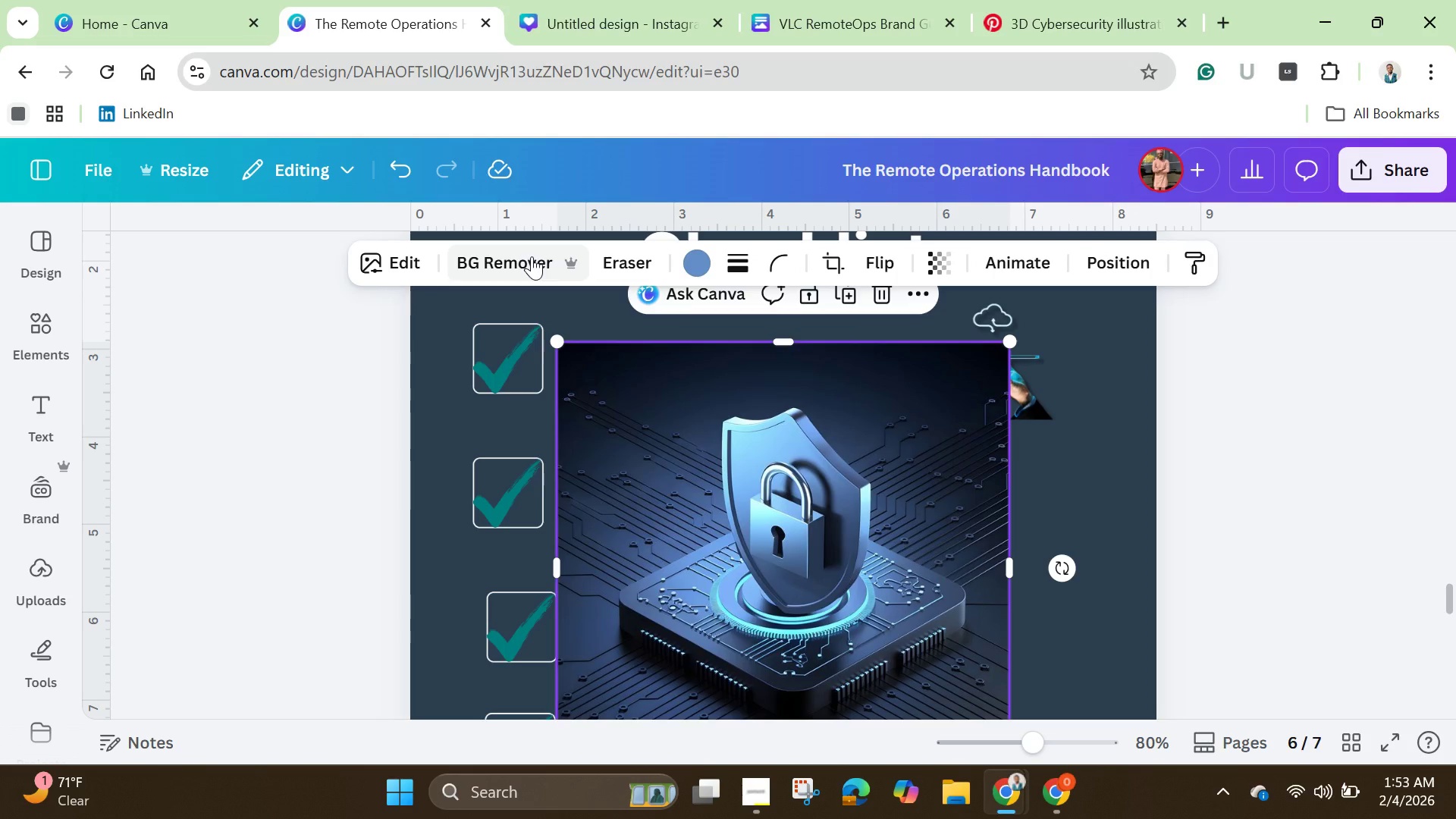 
wait(18.77)
 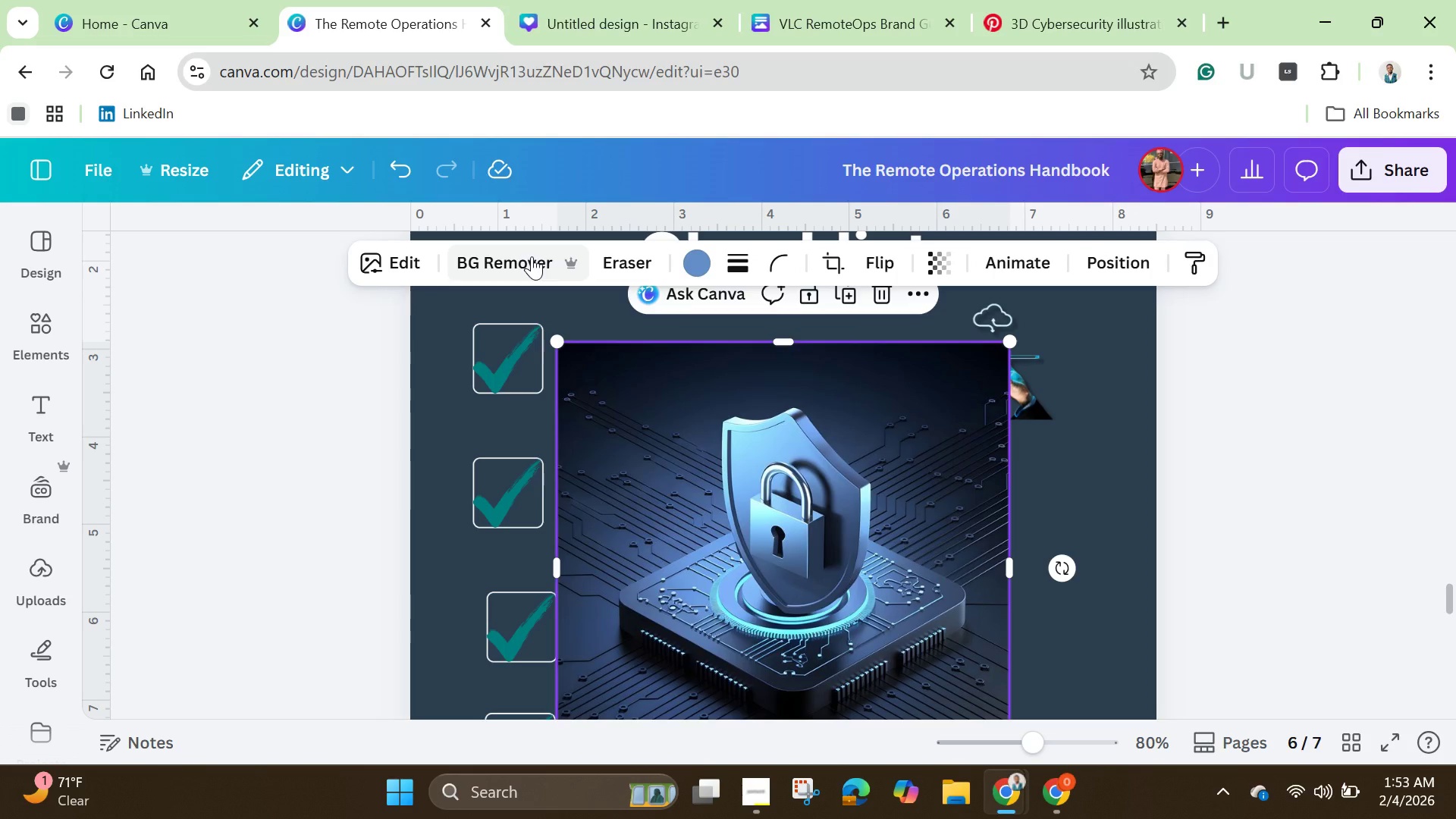 
left_click([464, 264])
 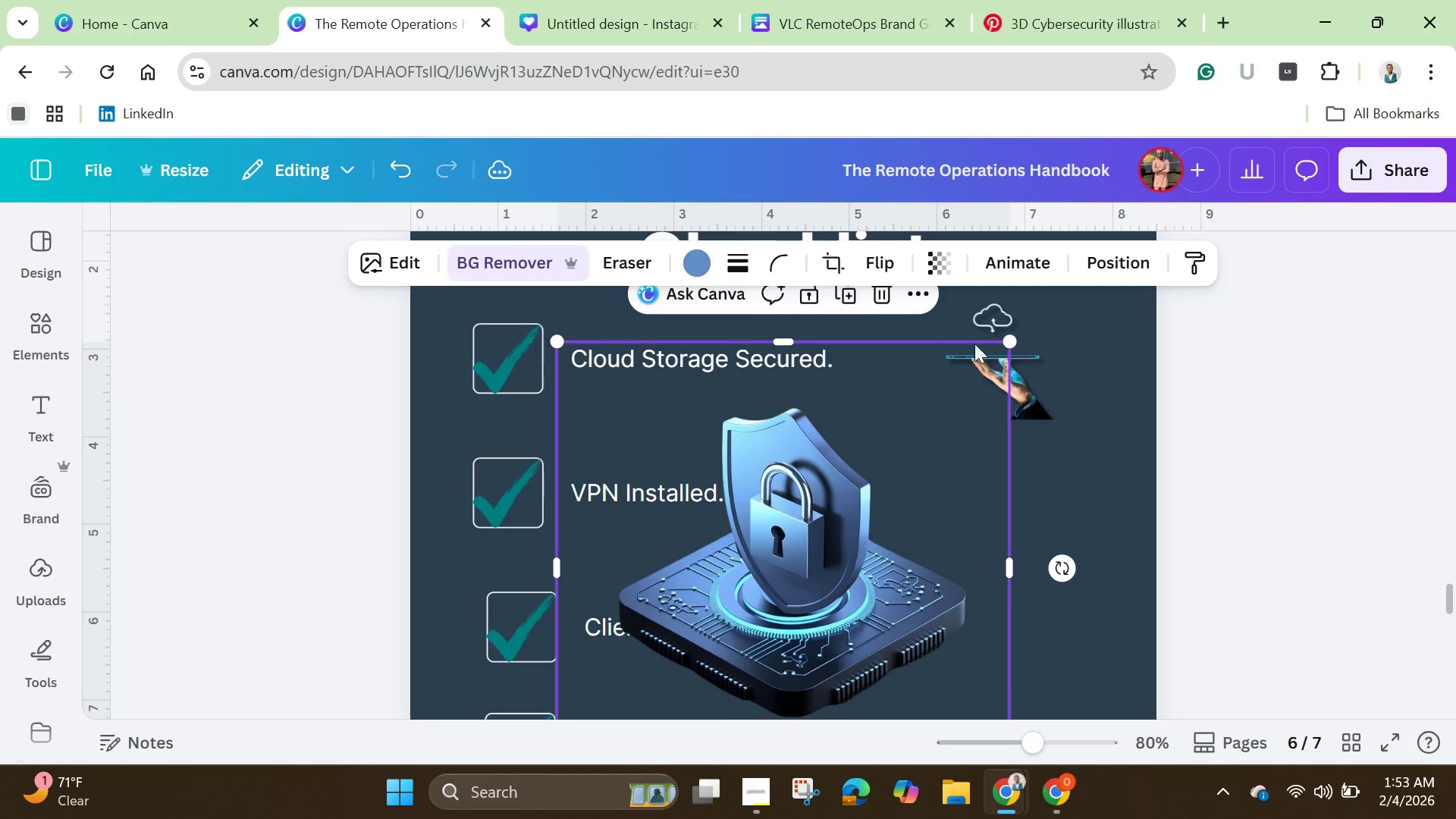 
wait(6.14)
 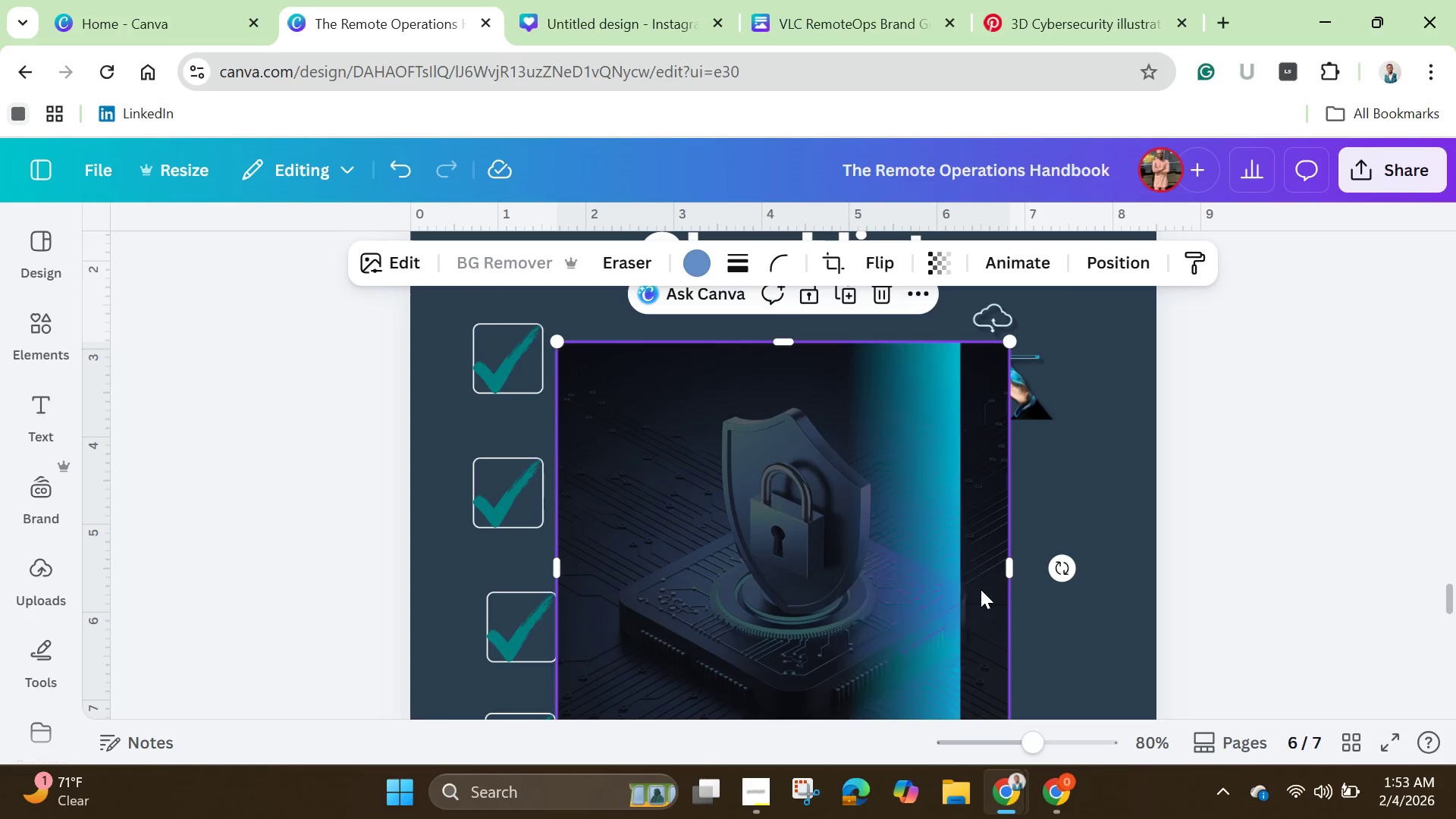 
left_click_drag(start_coordinate=[1012, 348], to_coordinate=[721, 570])
 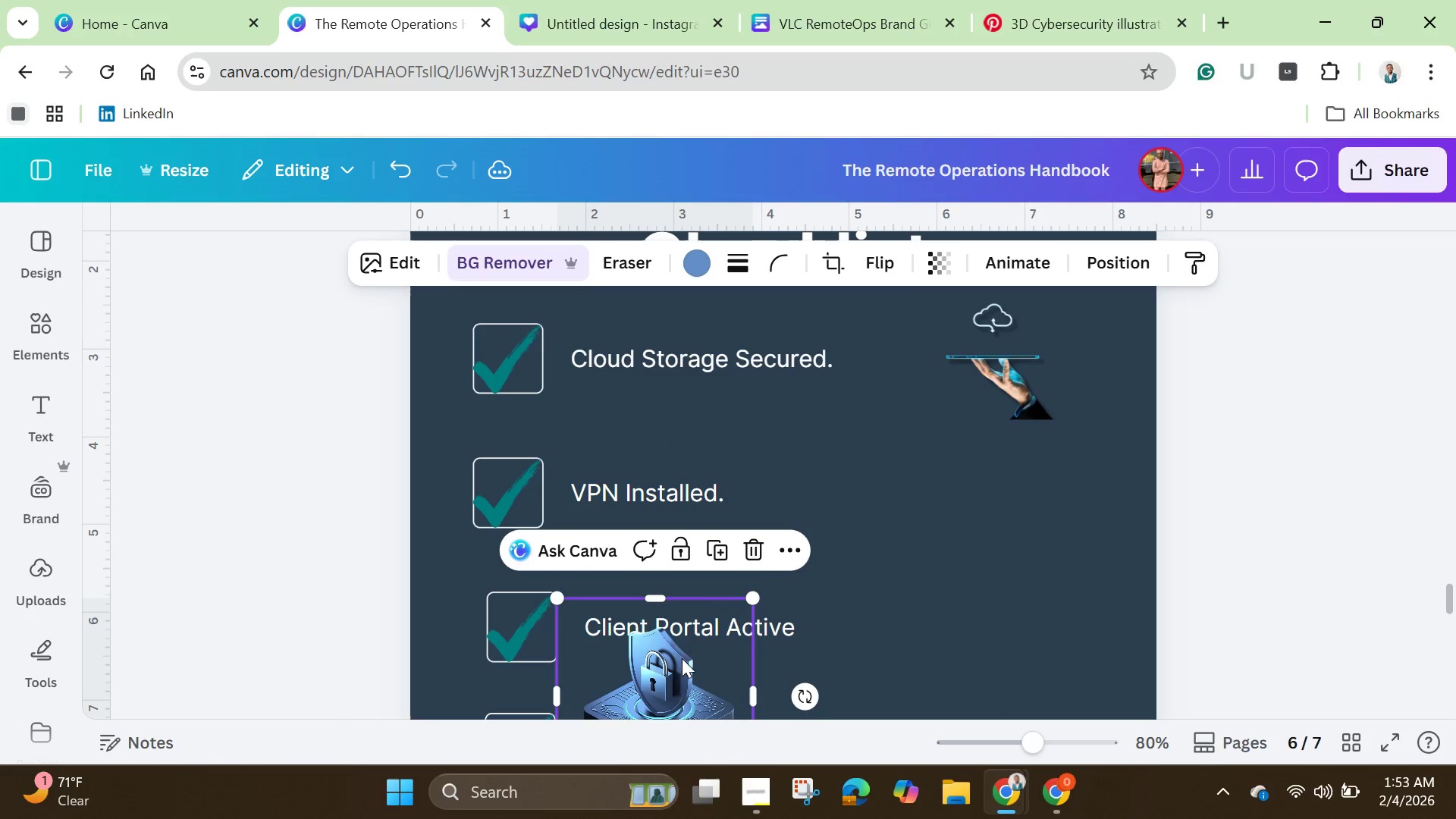 
left_click_drag(start_coordinate=[682, 658], to_coordinate=[918, 453])
 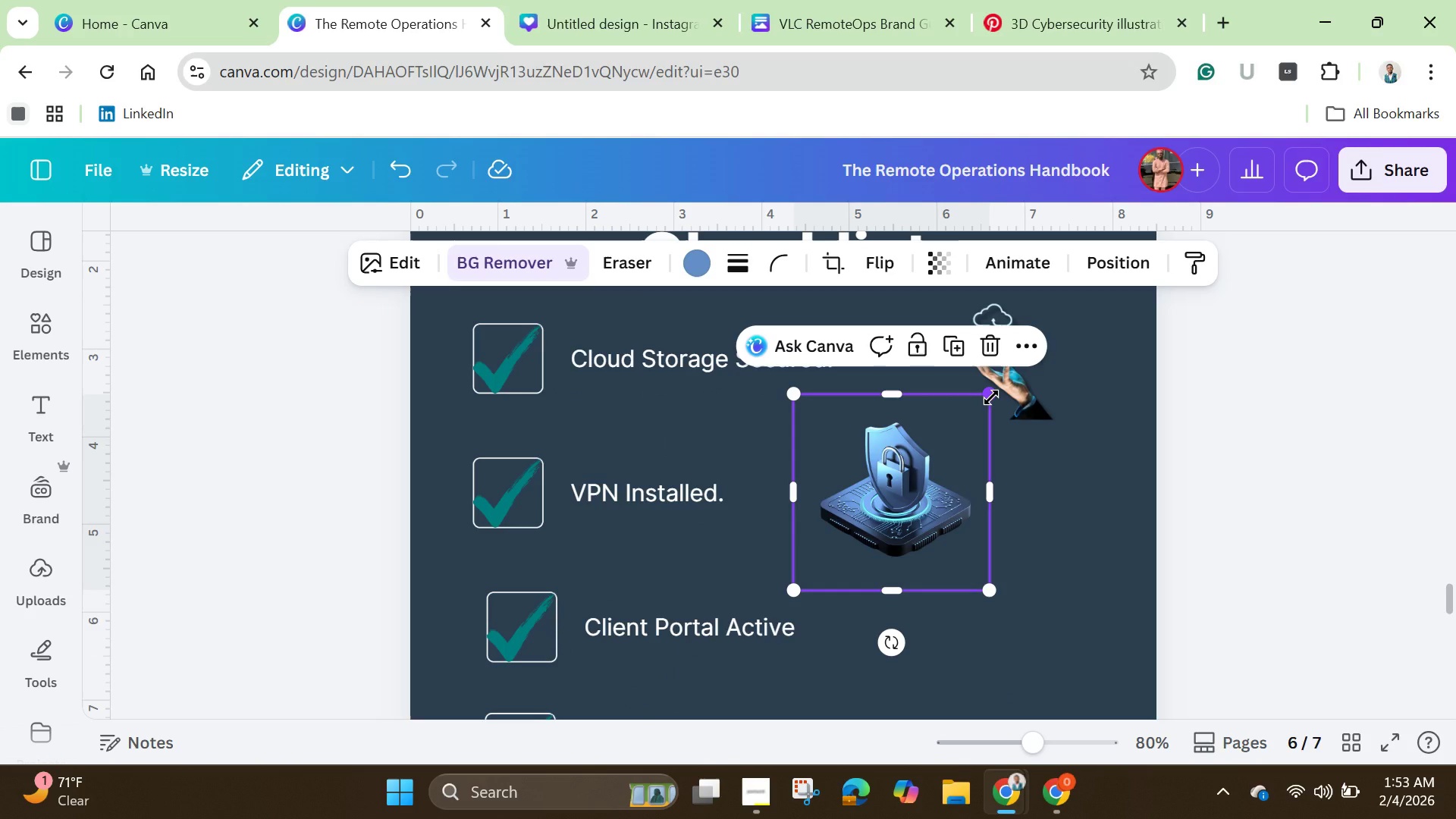 
left_click_drag(start_coordinate=[991, 397], to_coordinate=[921, 485])
 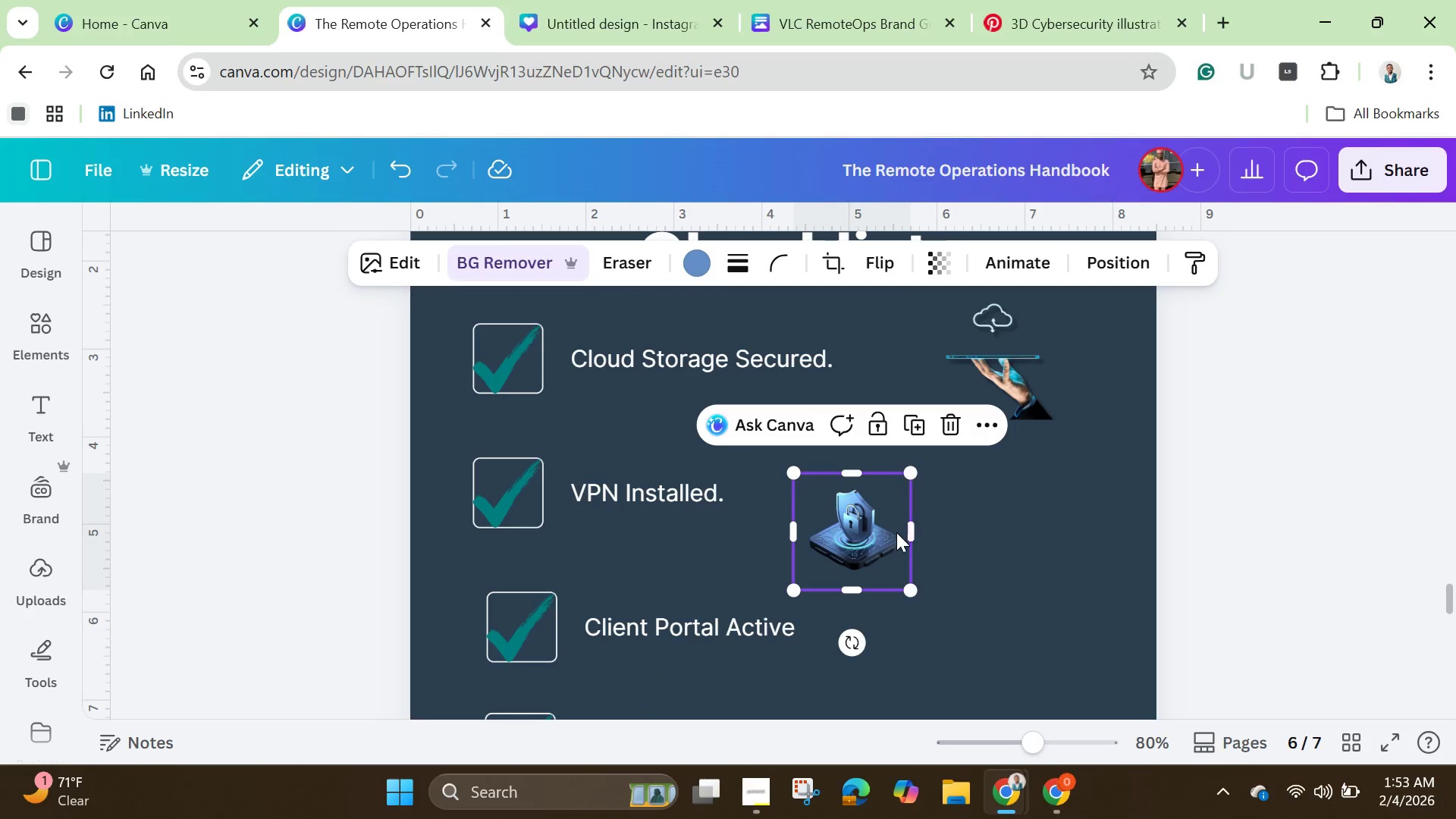 
left_click_drag(start_coordinate=[896, 532], to_coordinate=[942, 493])
 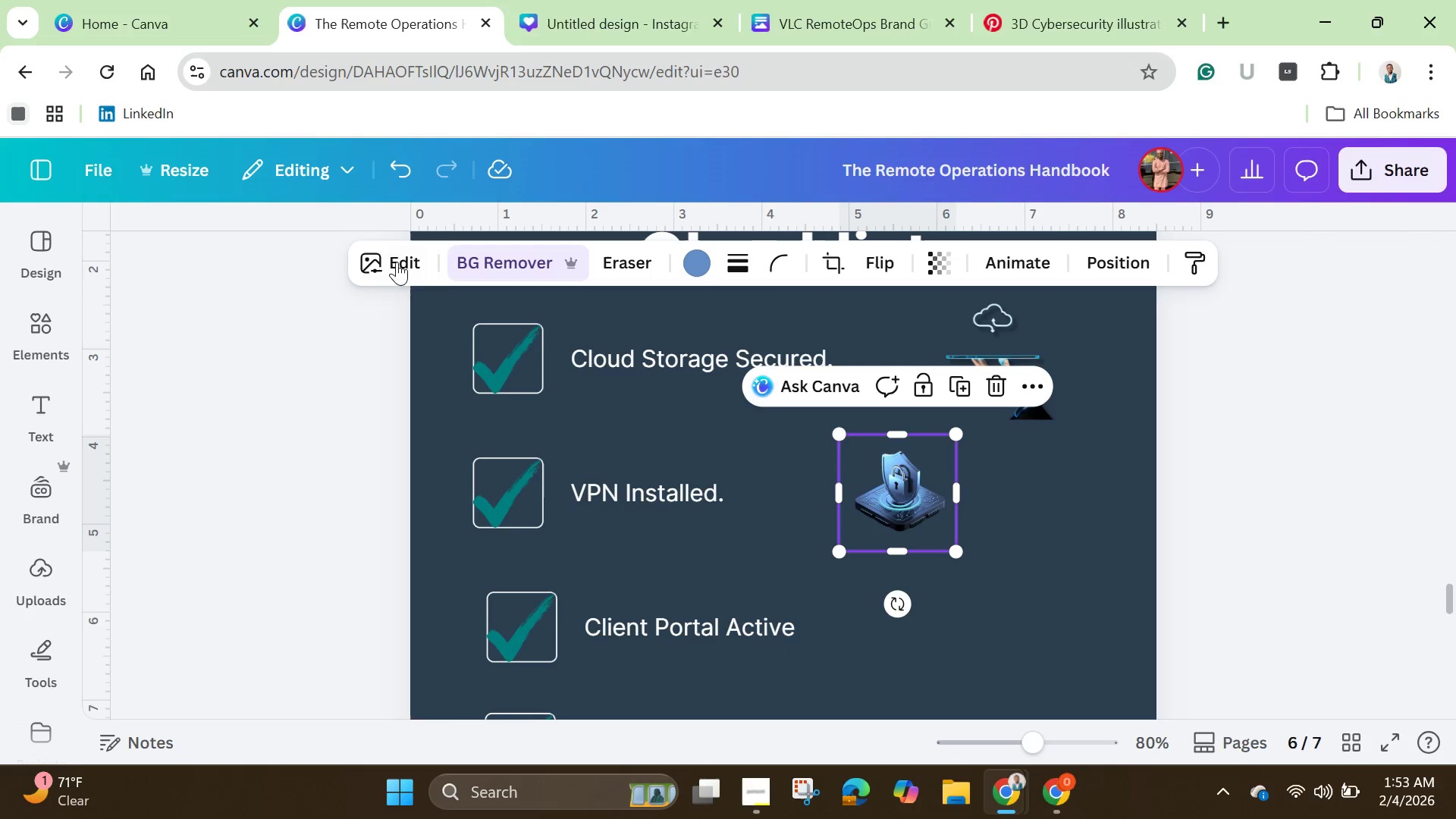 
left_click([385, 254])
 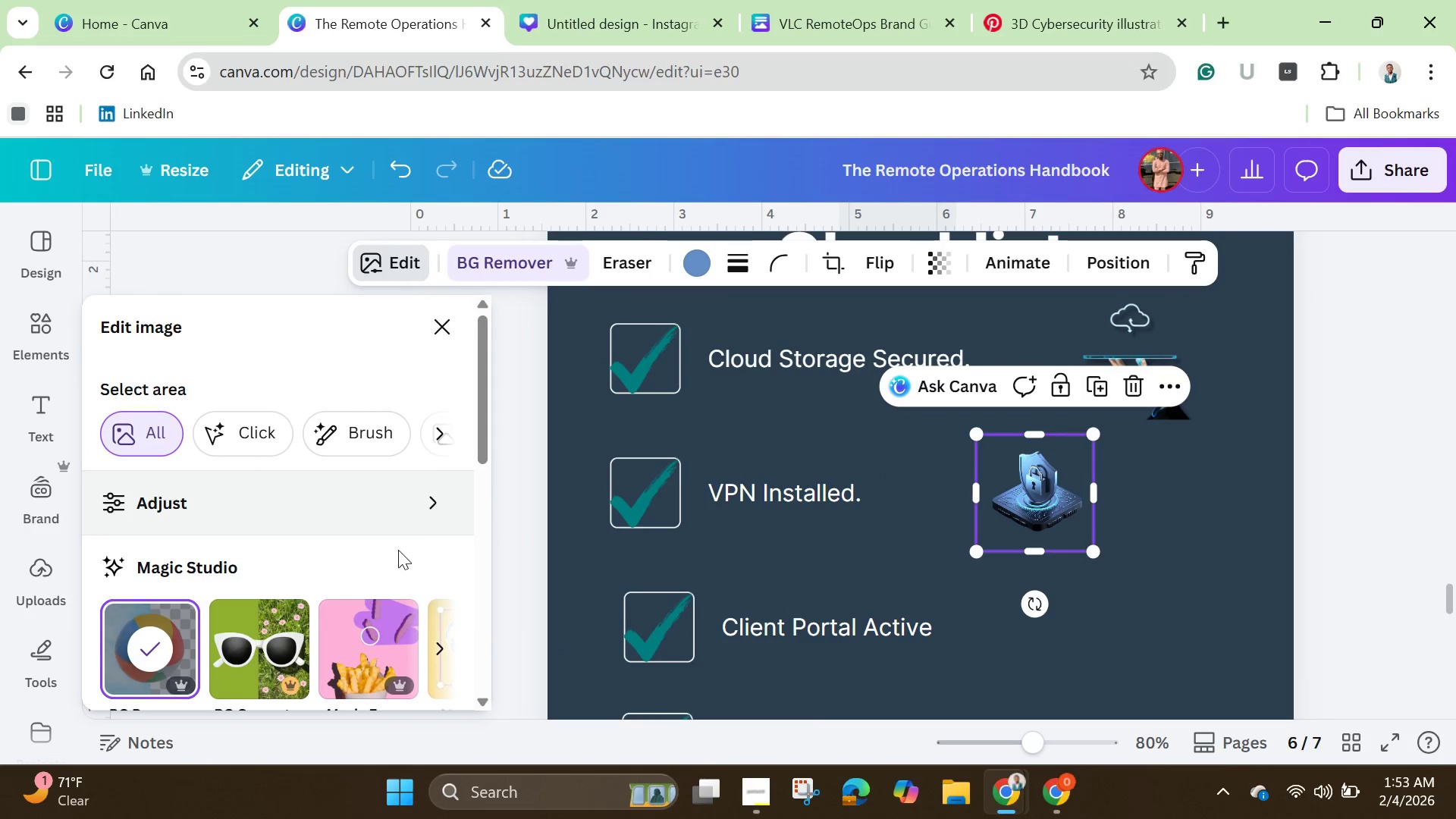 
scroll: coordinate [306, 570], scroll_direction: down, amount: 8.0
 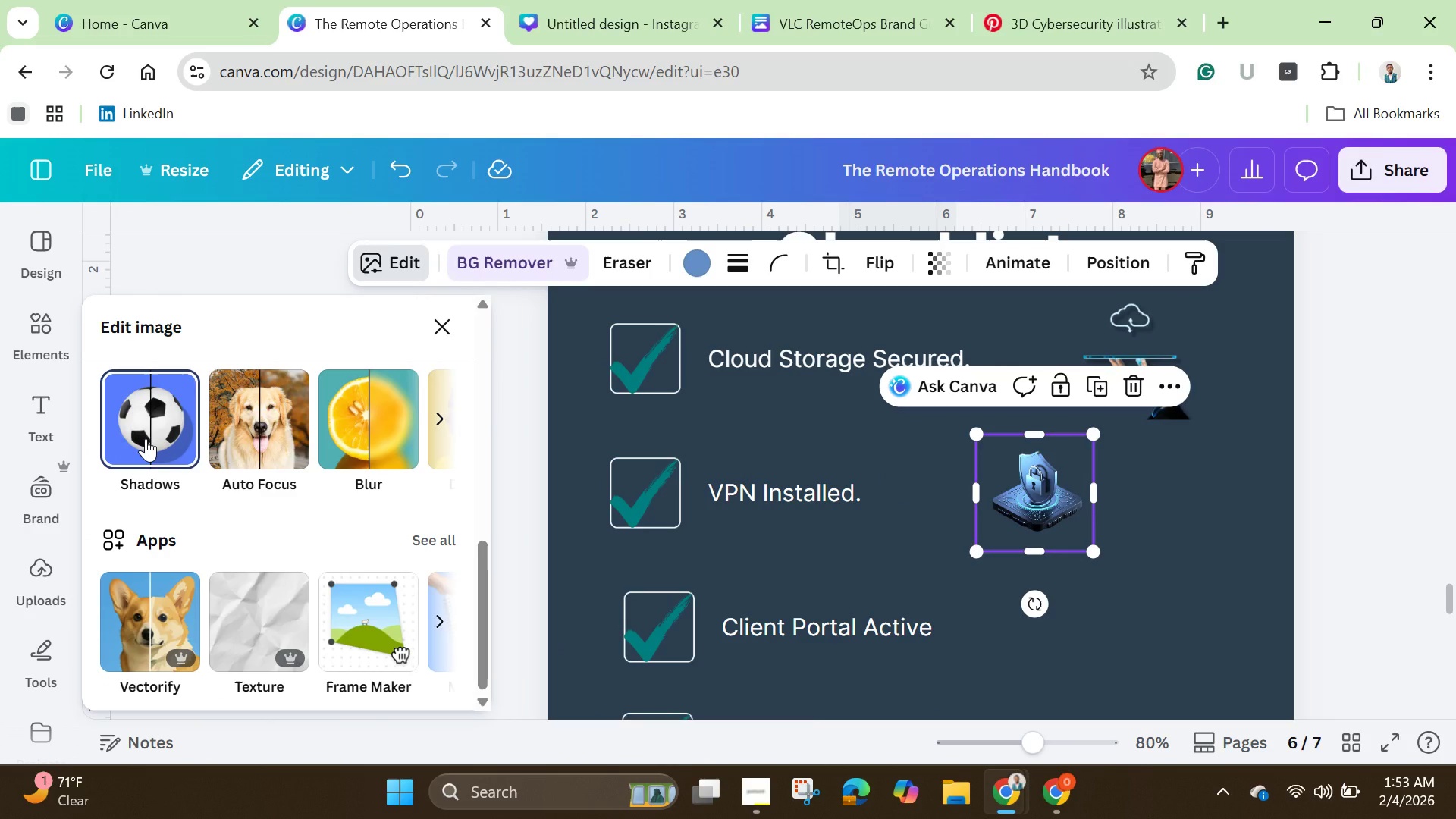 
left_click([146, 438])
 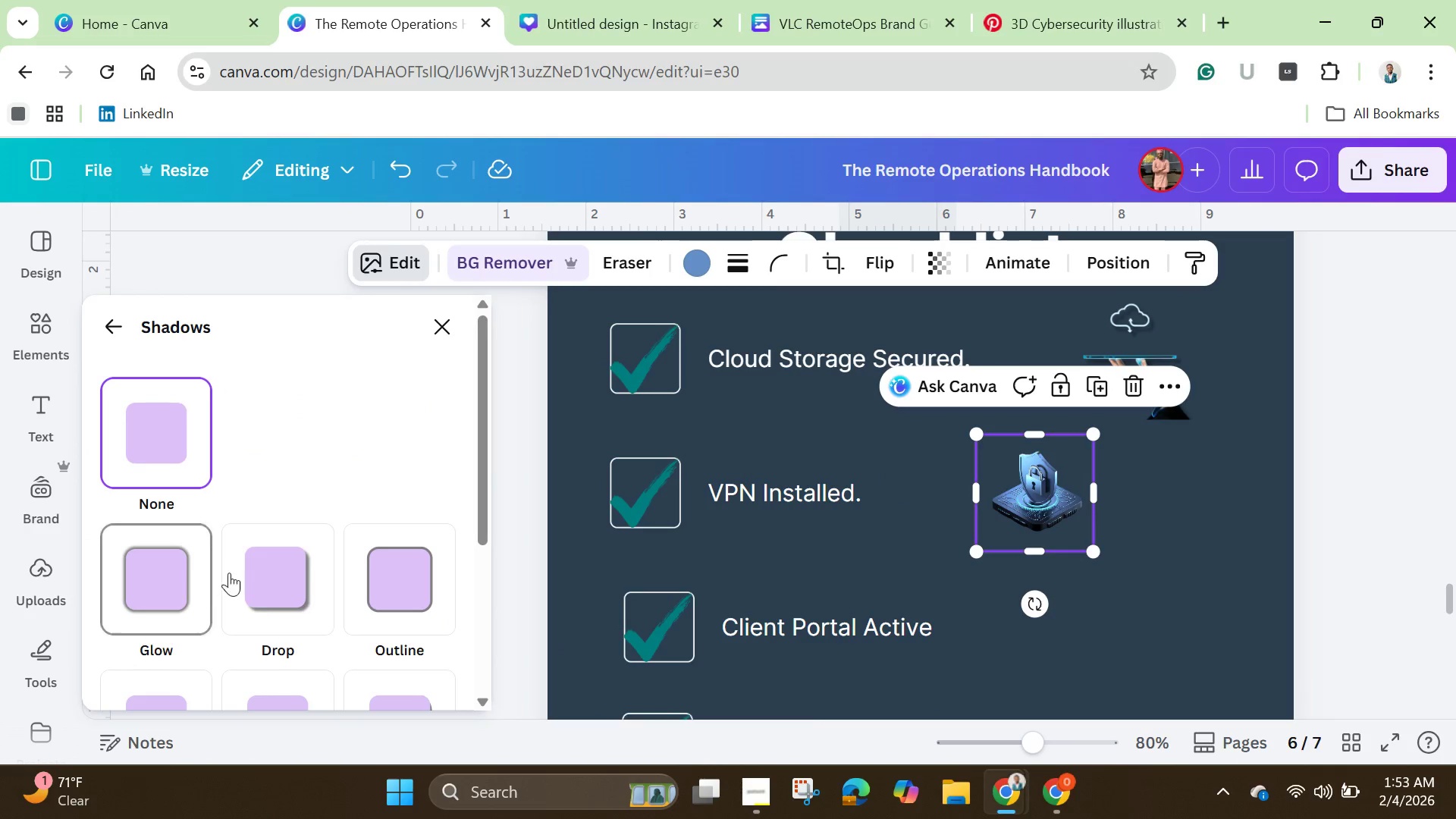 
left_click([278, 577])
 